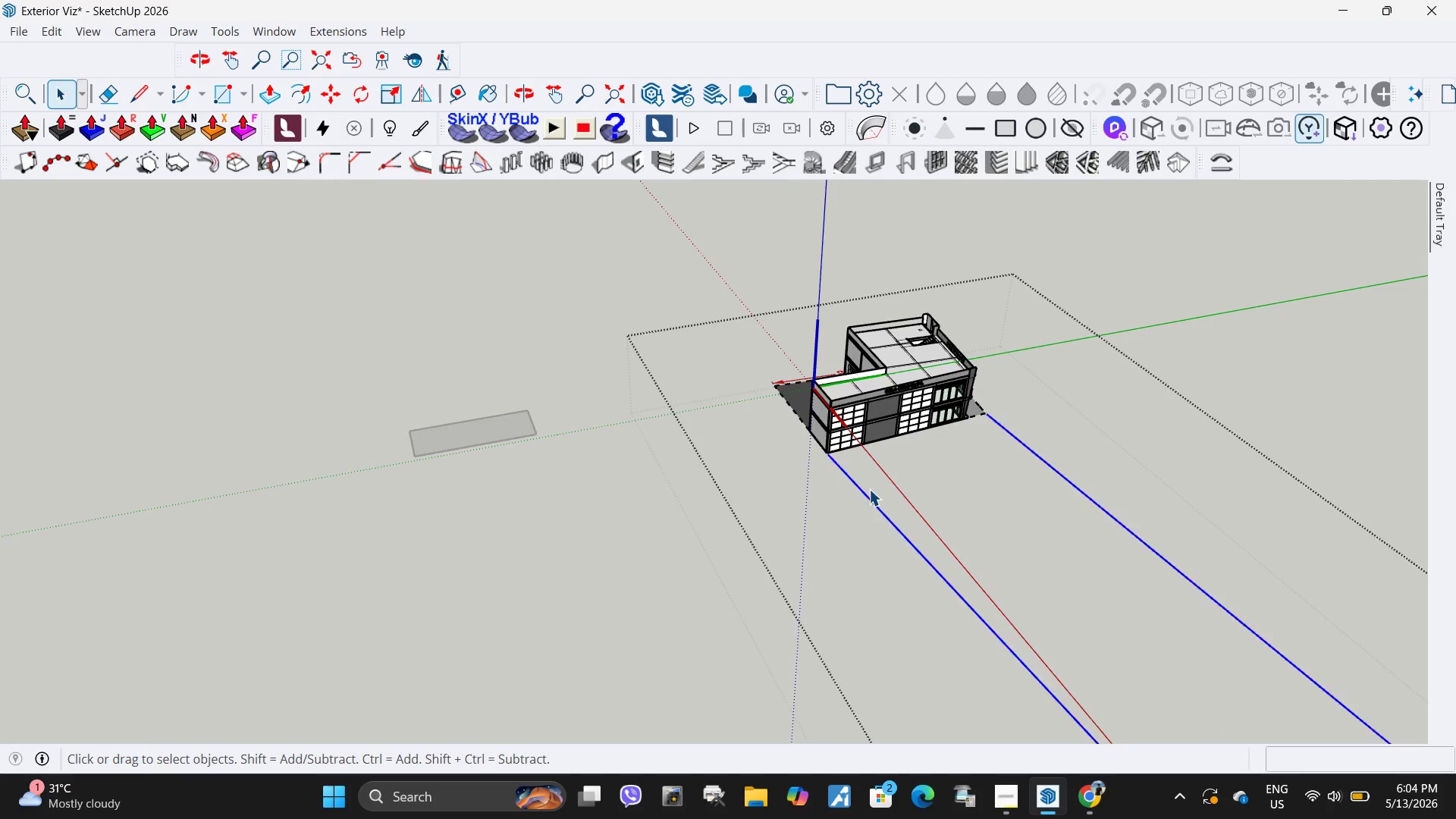 
key(Delete)
 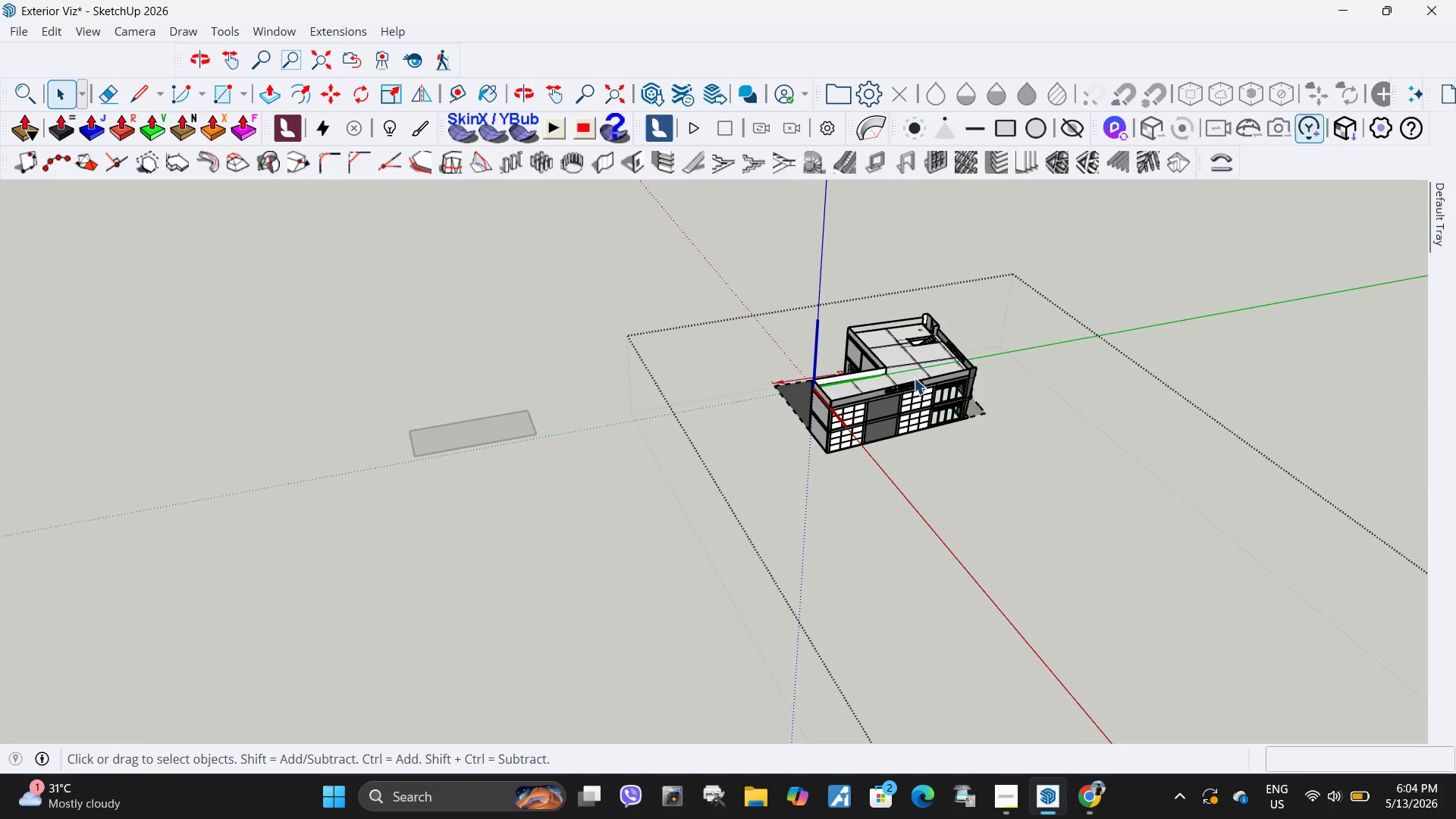 
scroll: coordinate [948, 450], scroll_direction: up, amount: 6.0
 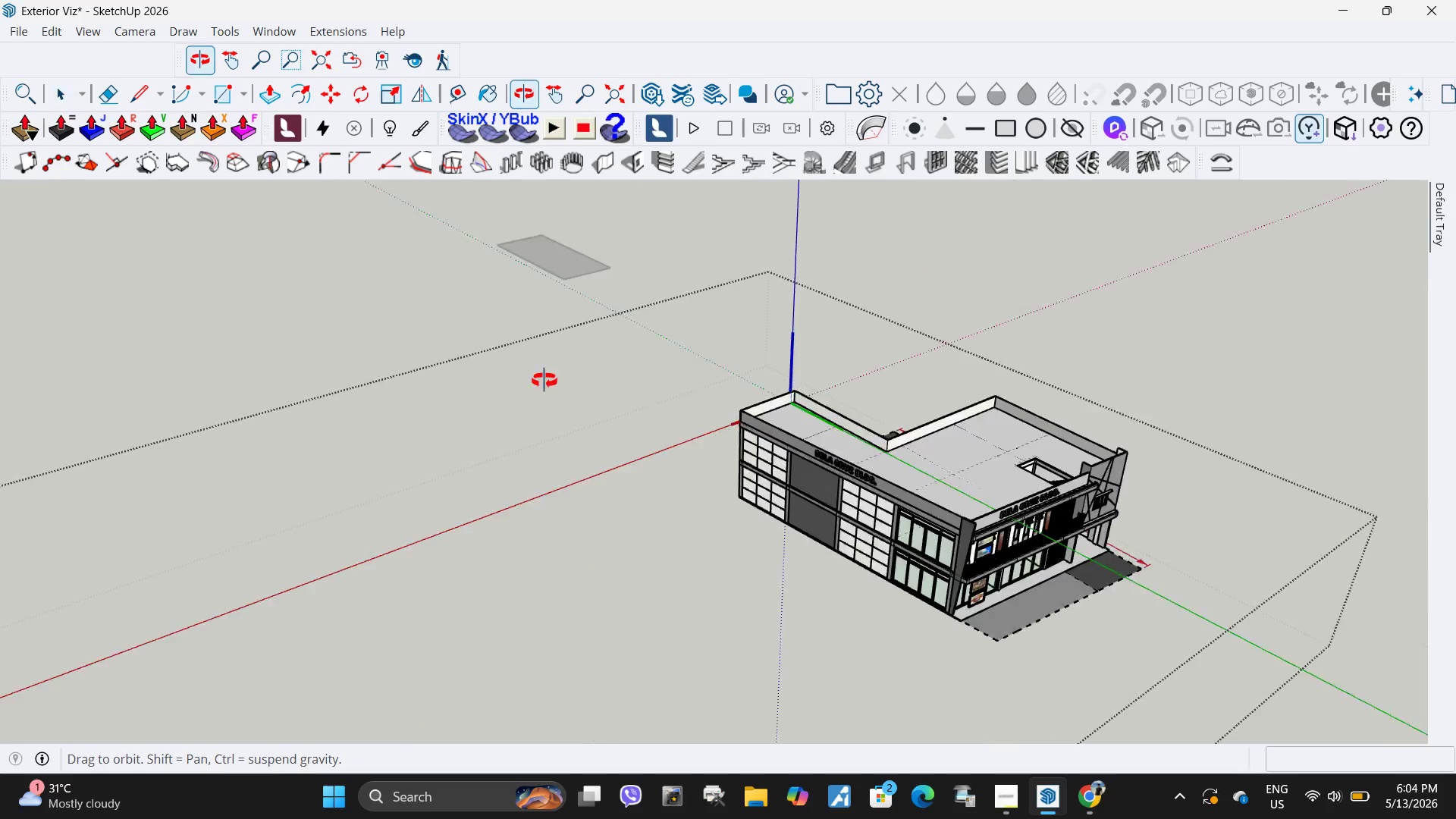 
double_click([498, 372])
 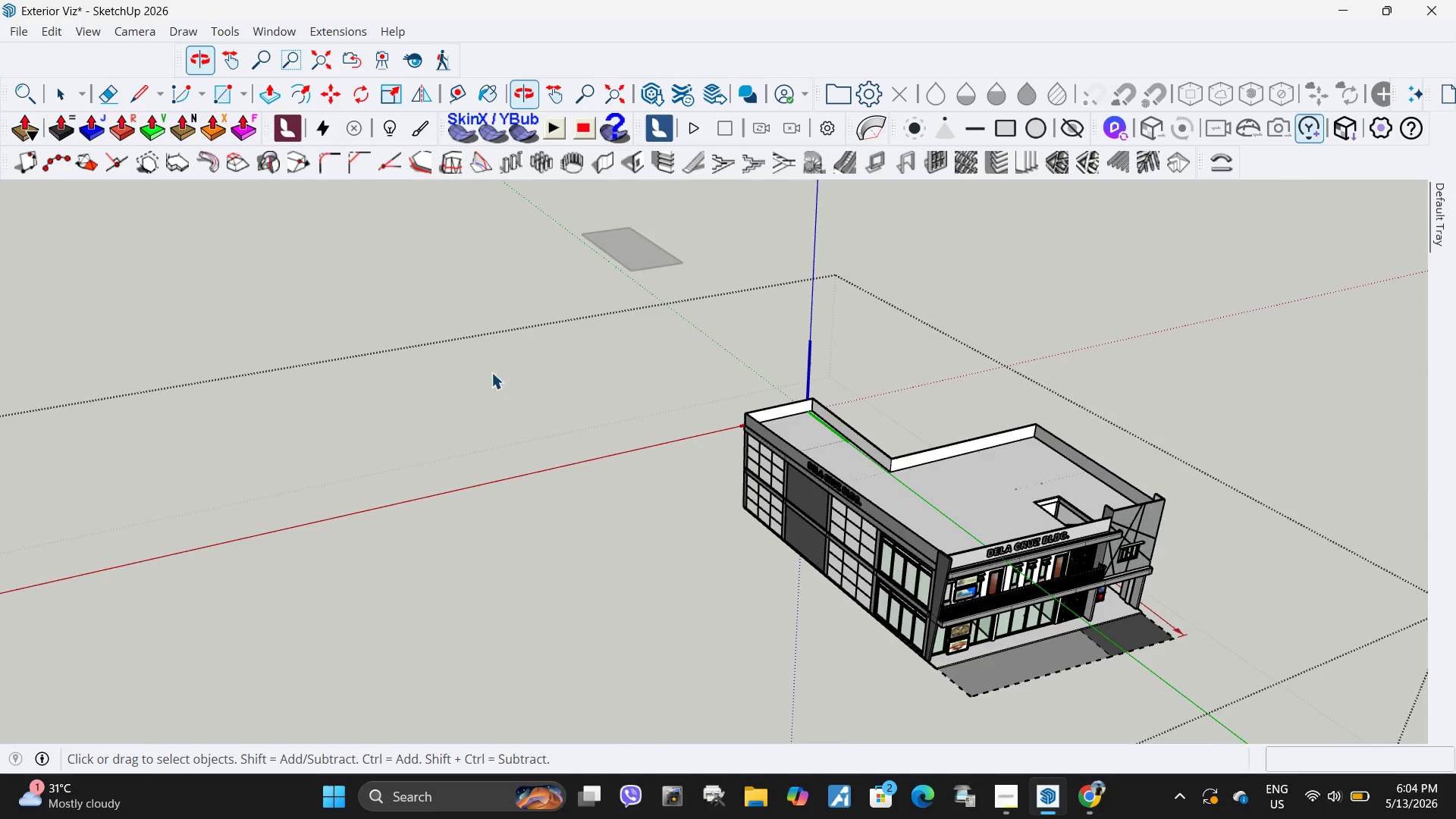 
scroll: coordinate [429, 359], scroll_direction: down, amount: 5.0
 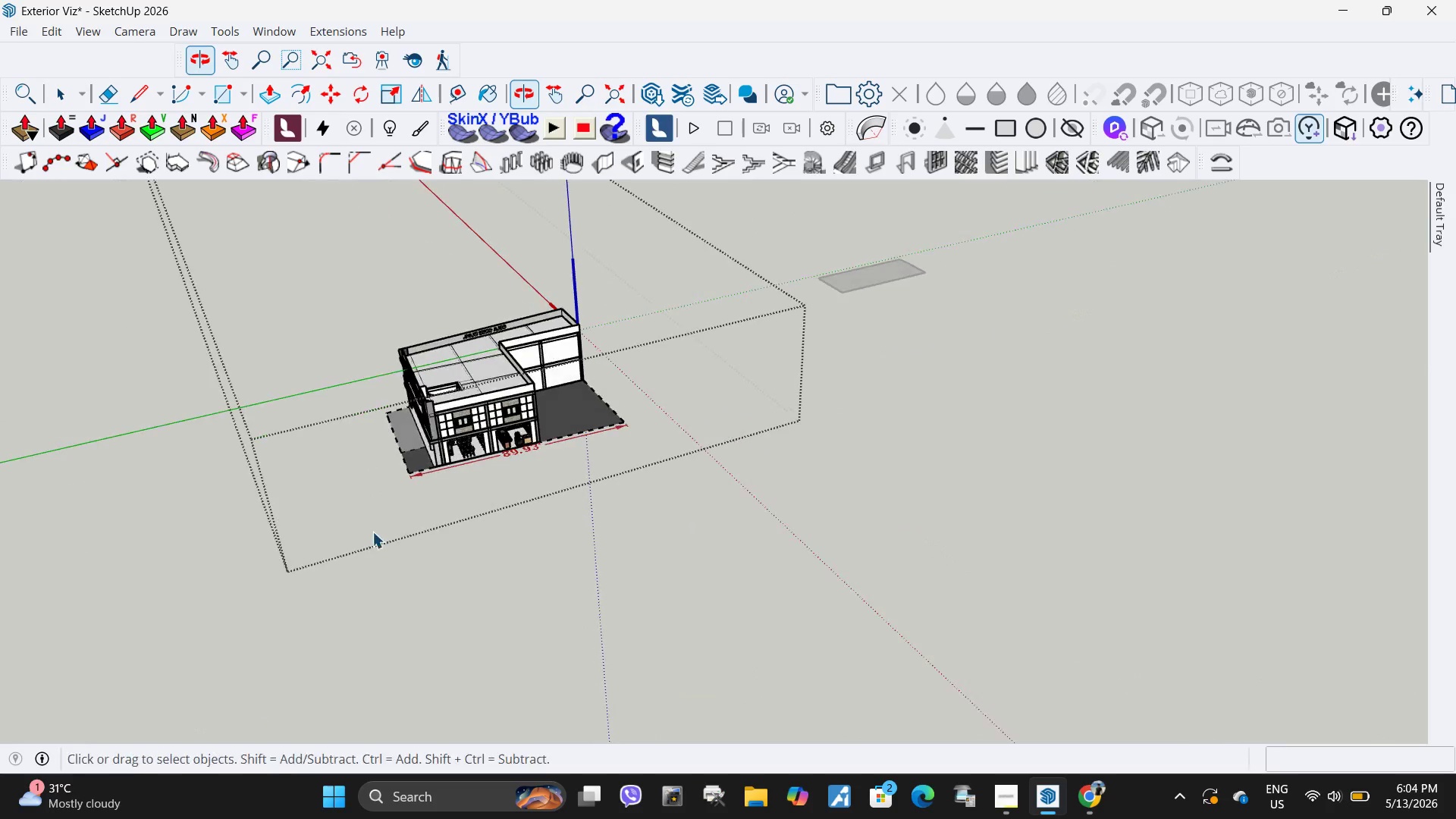 
key(Escape)
 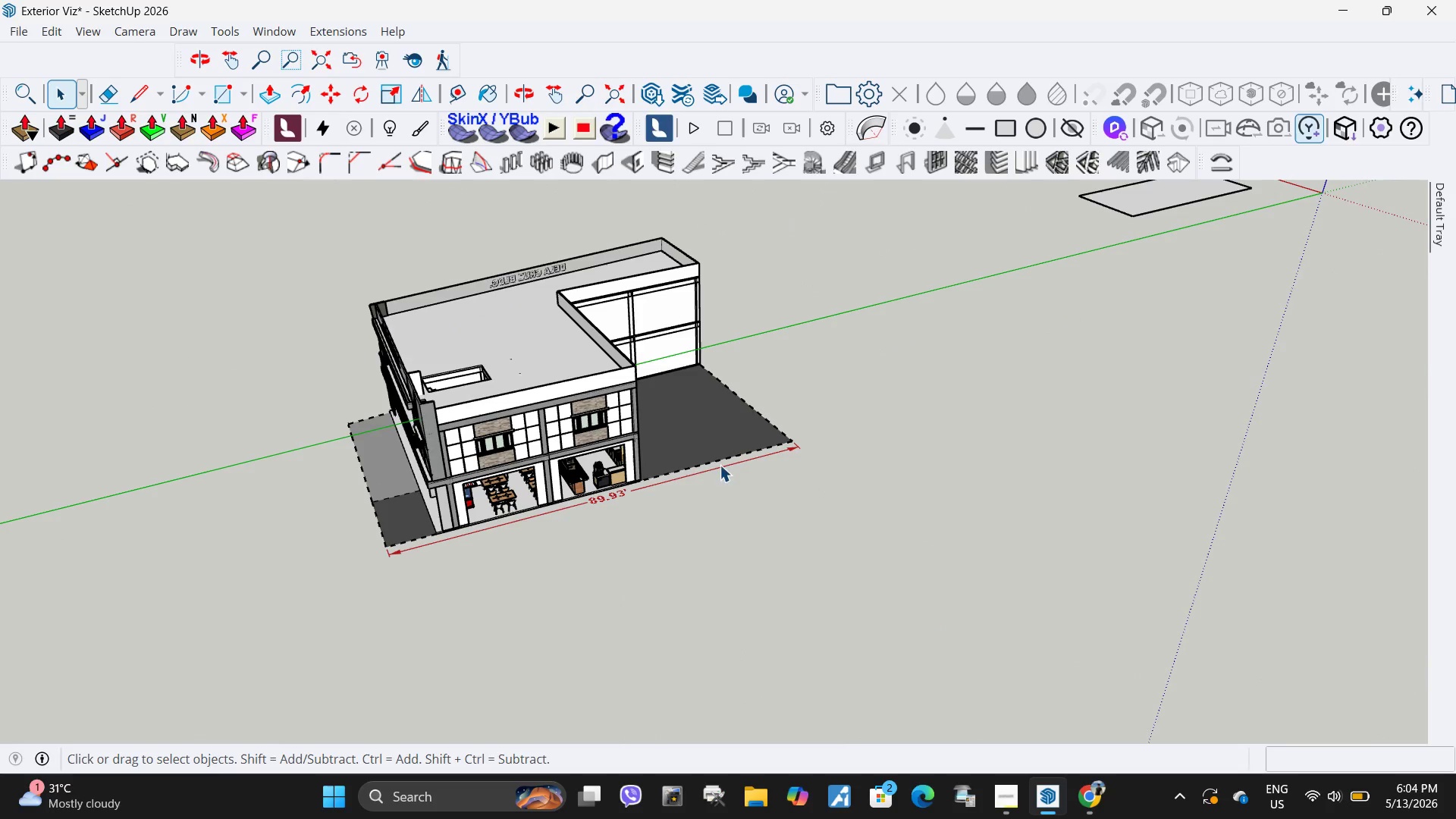 
key(Escape)
 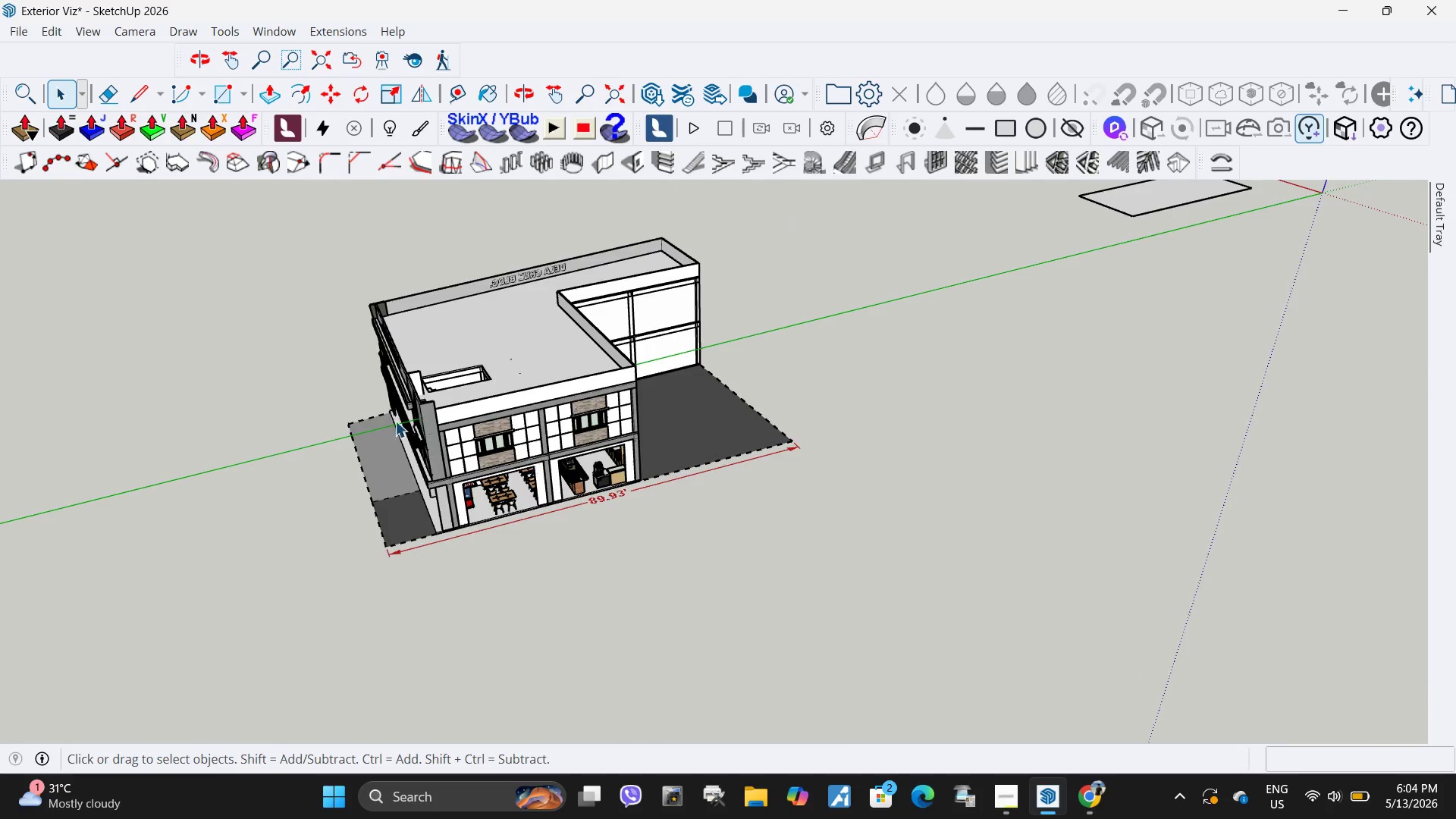 
scroll: coordinate [403, 388], scroll_direction: up, amount: 11.0
 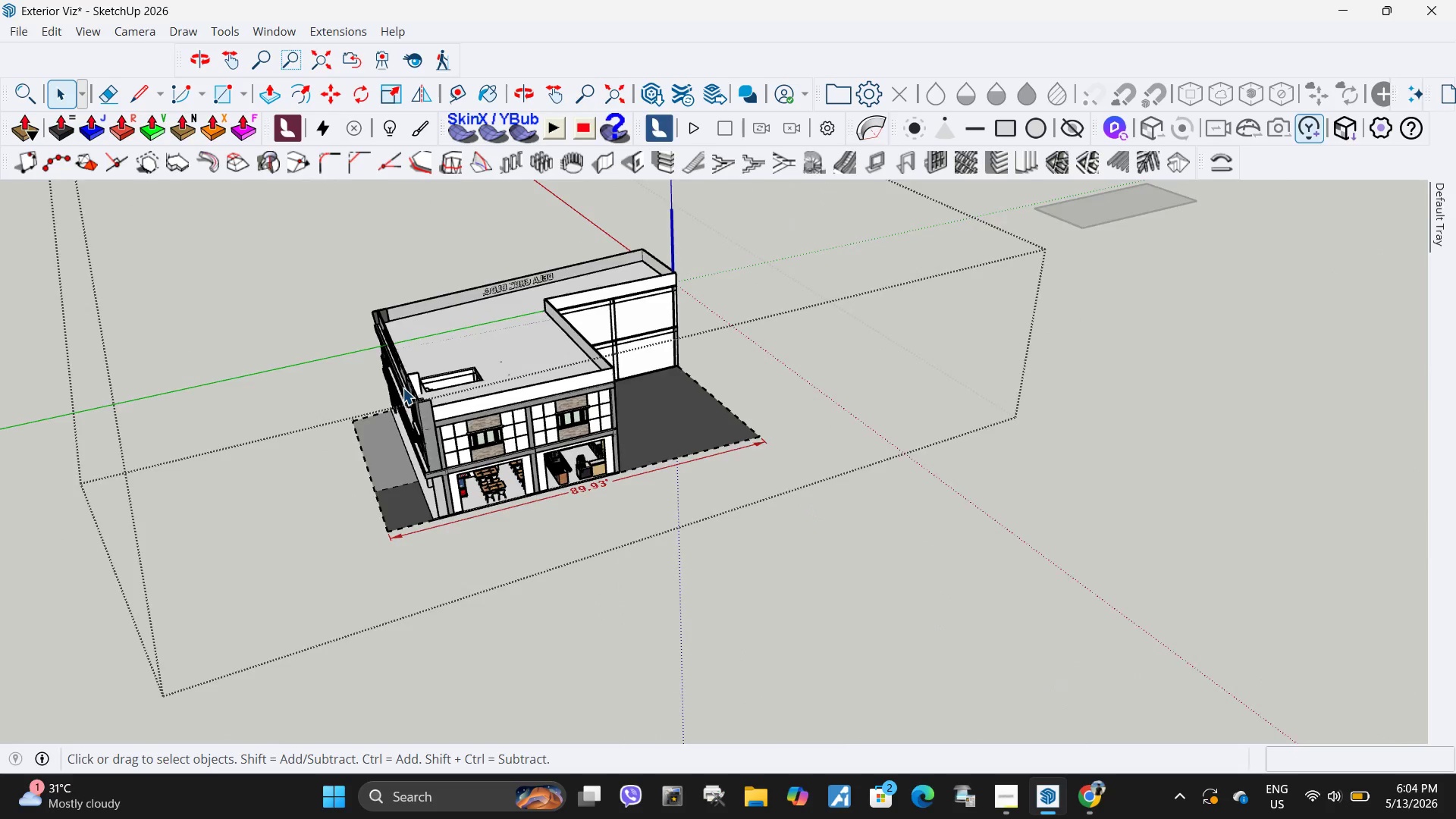 
key(Escape)
 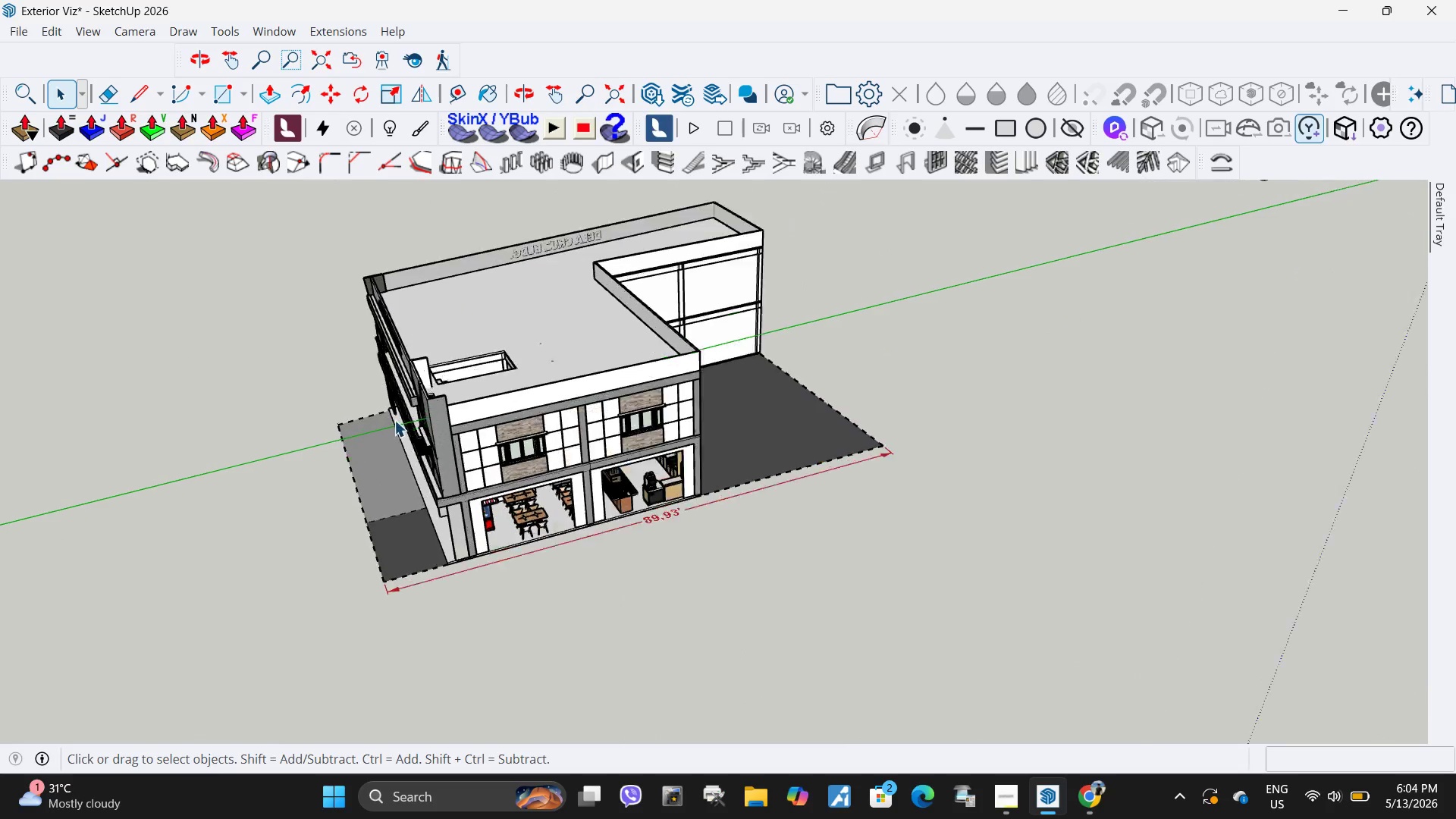 
key(Escape)
 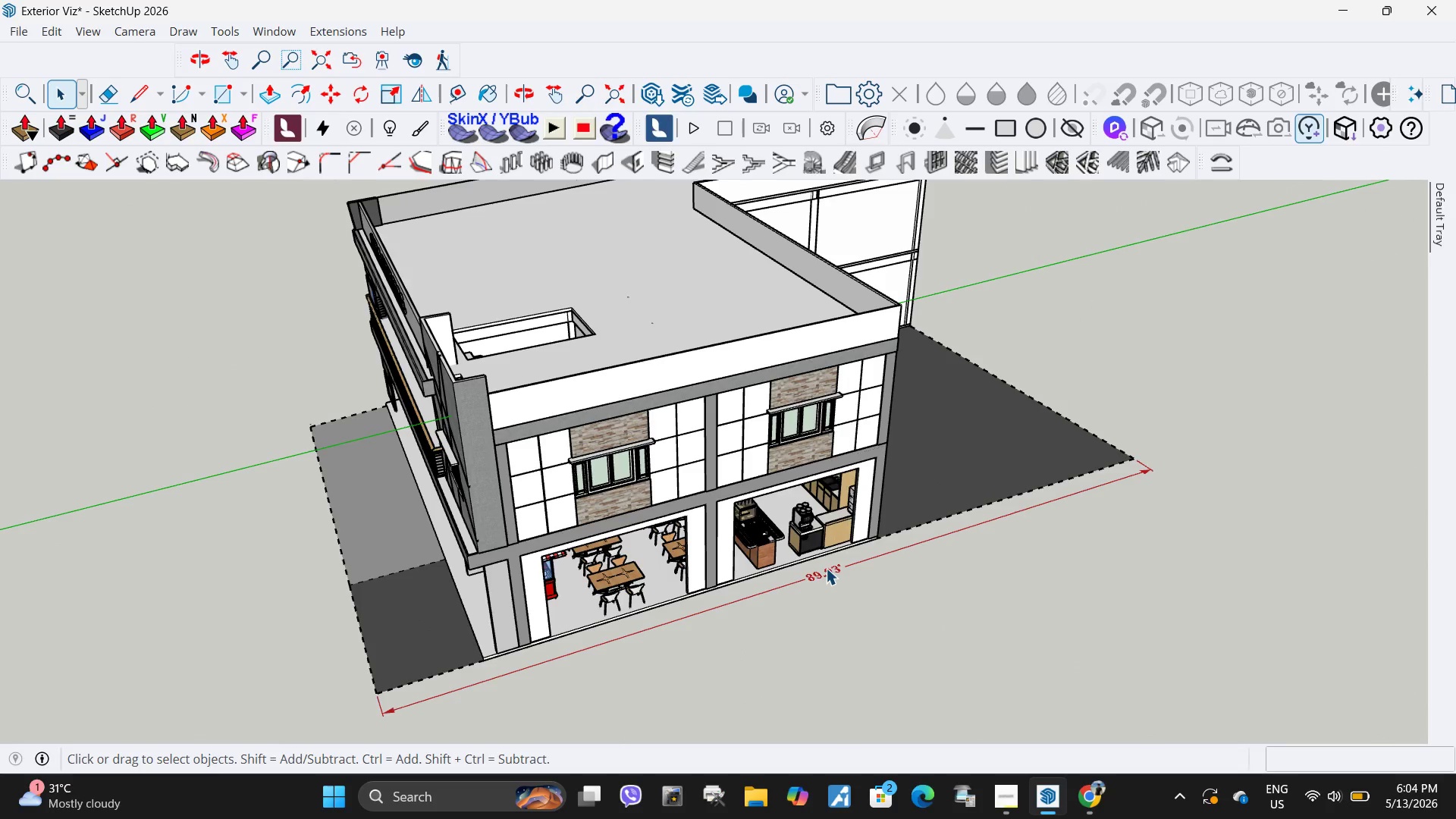 
scroll: coordinate [394, 420], scroll_direction: up, amount: 6.0
 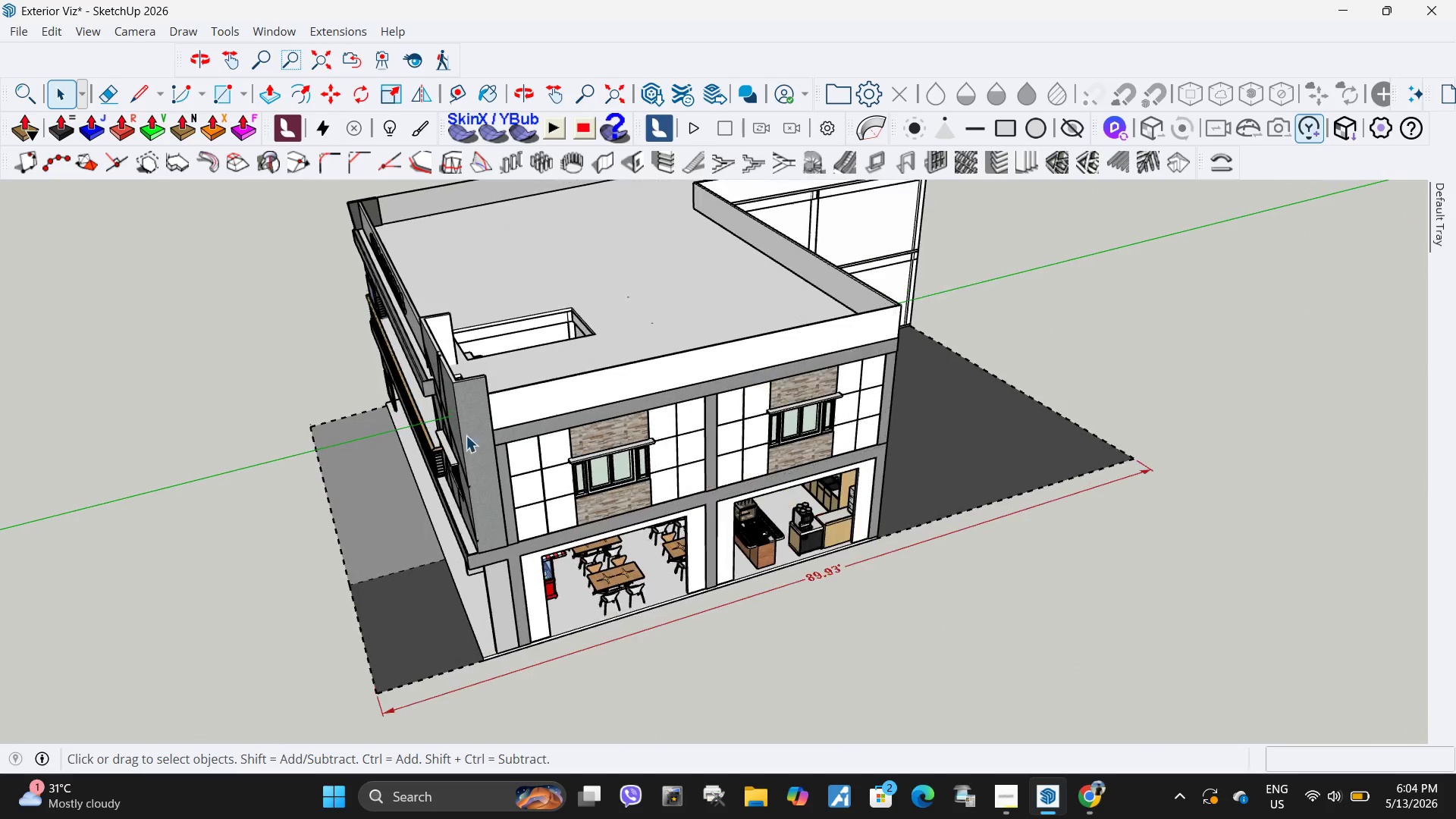 
double_click([826, 568])
 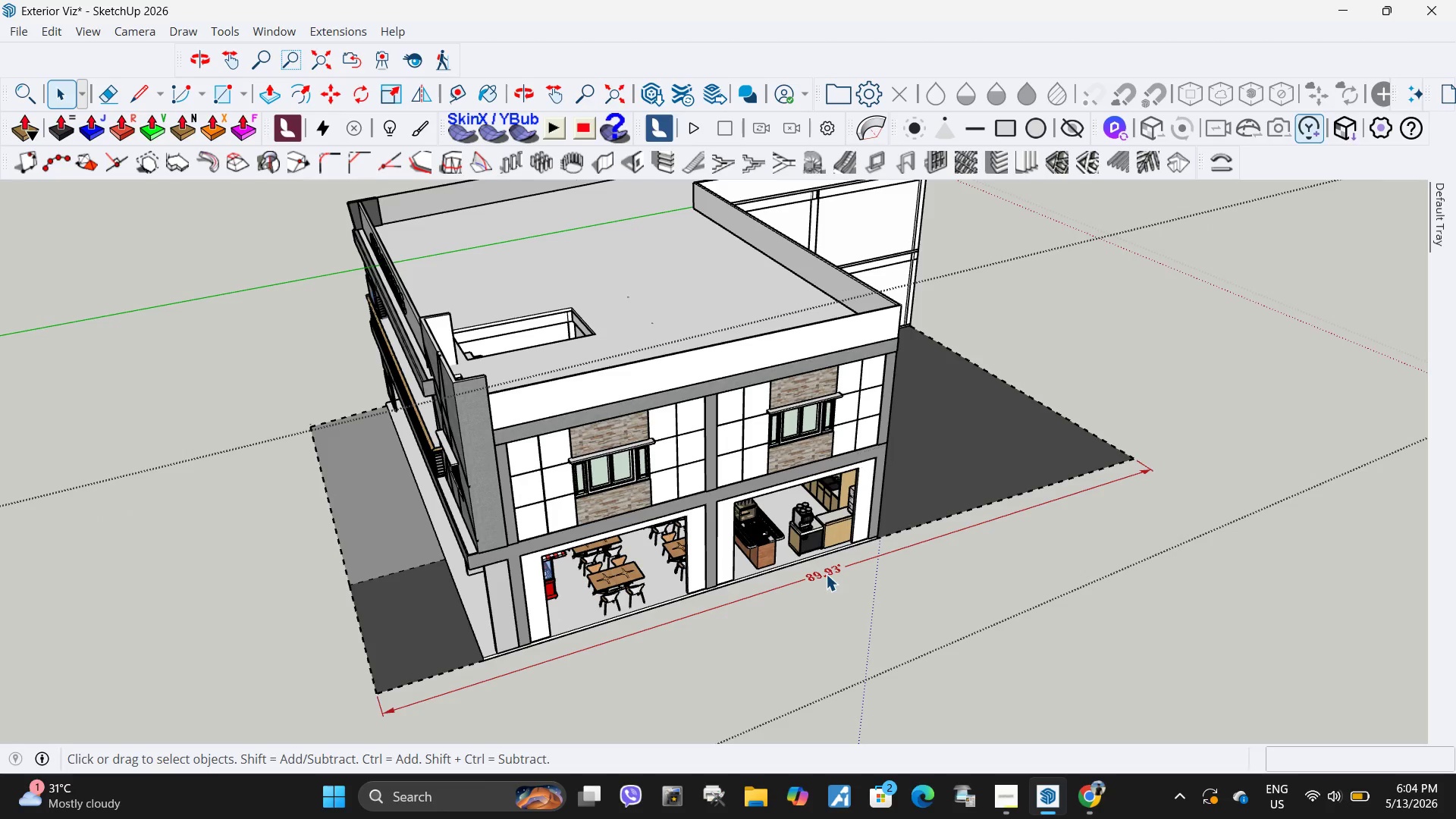 
triple_click([826, 574])
 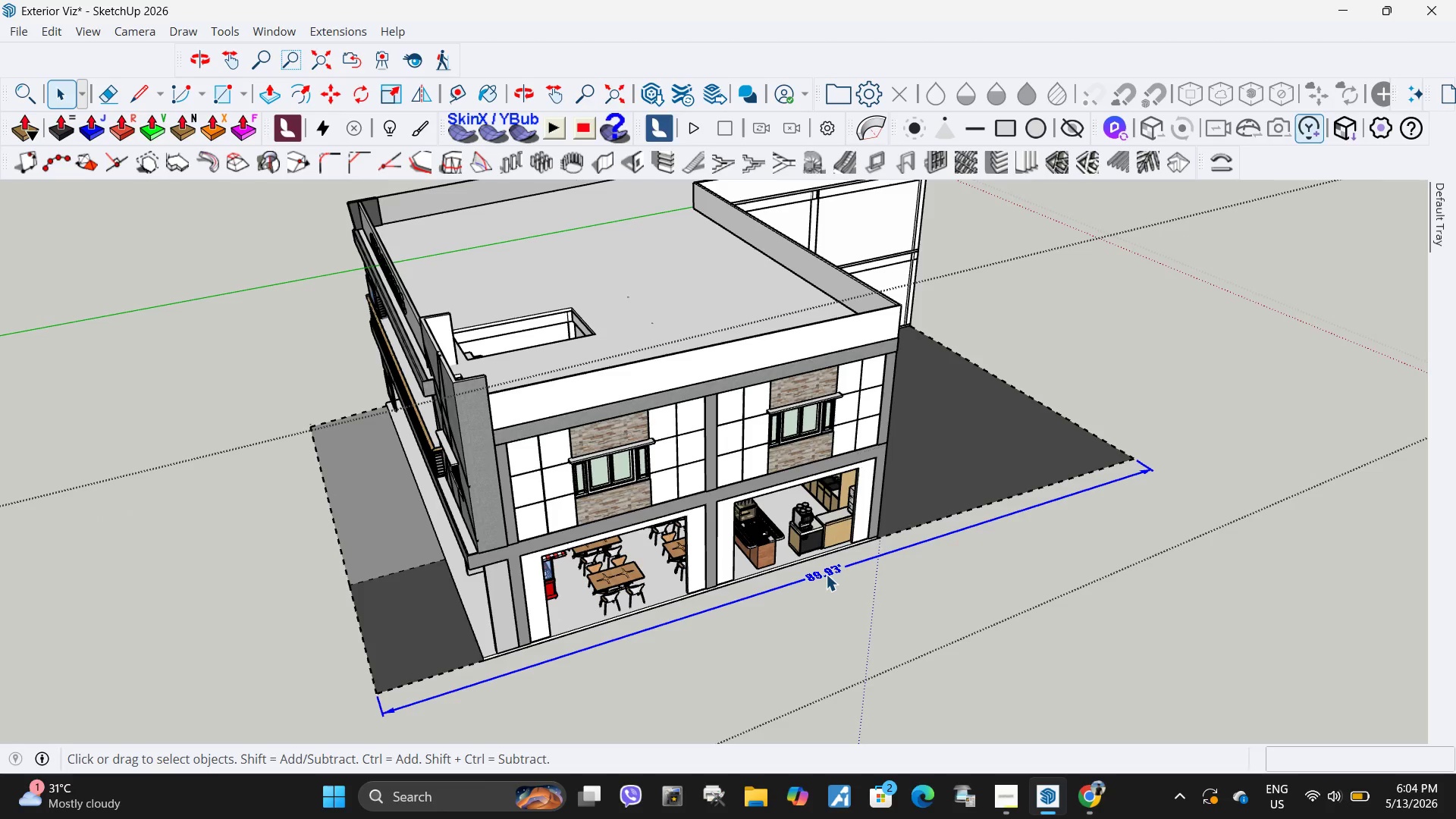 
key(Delete)
 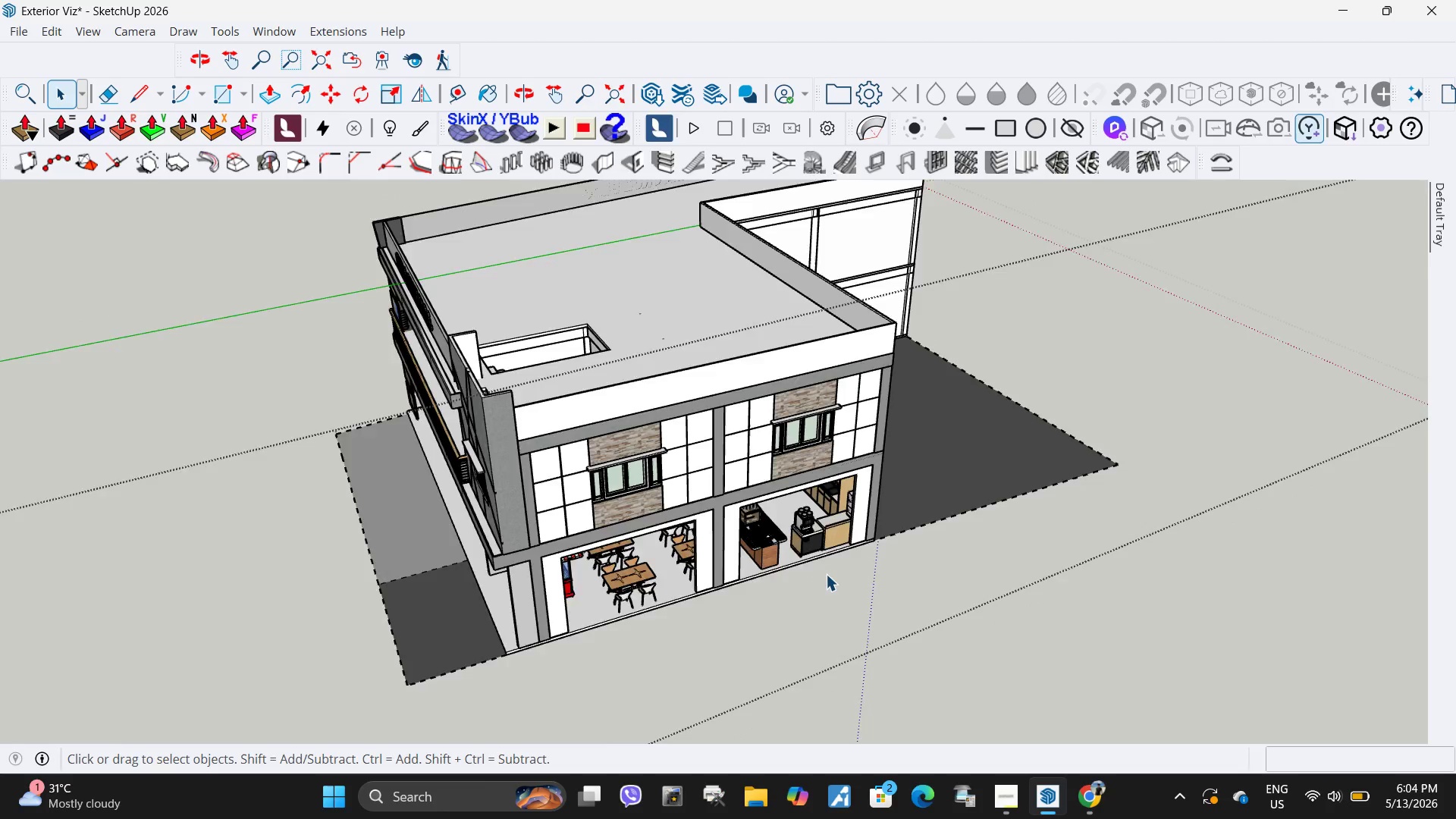 
key(Escape)
 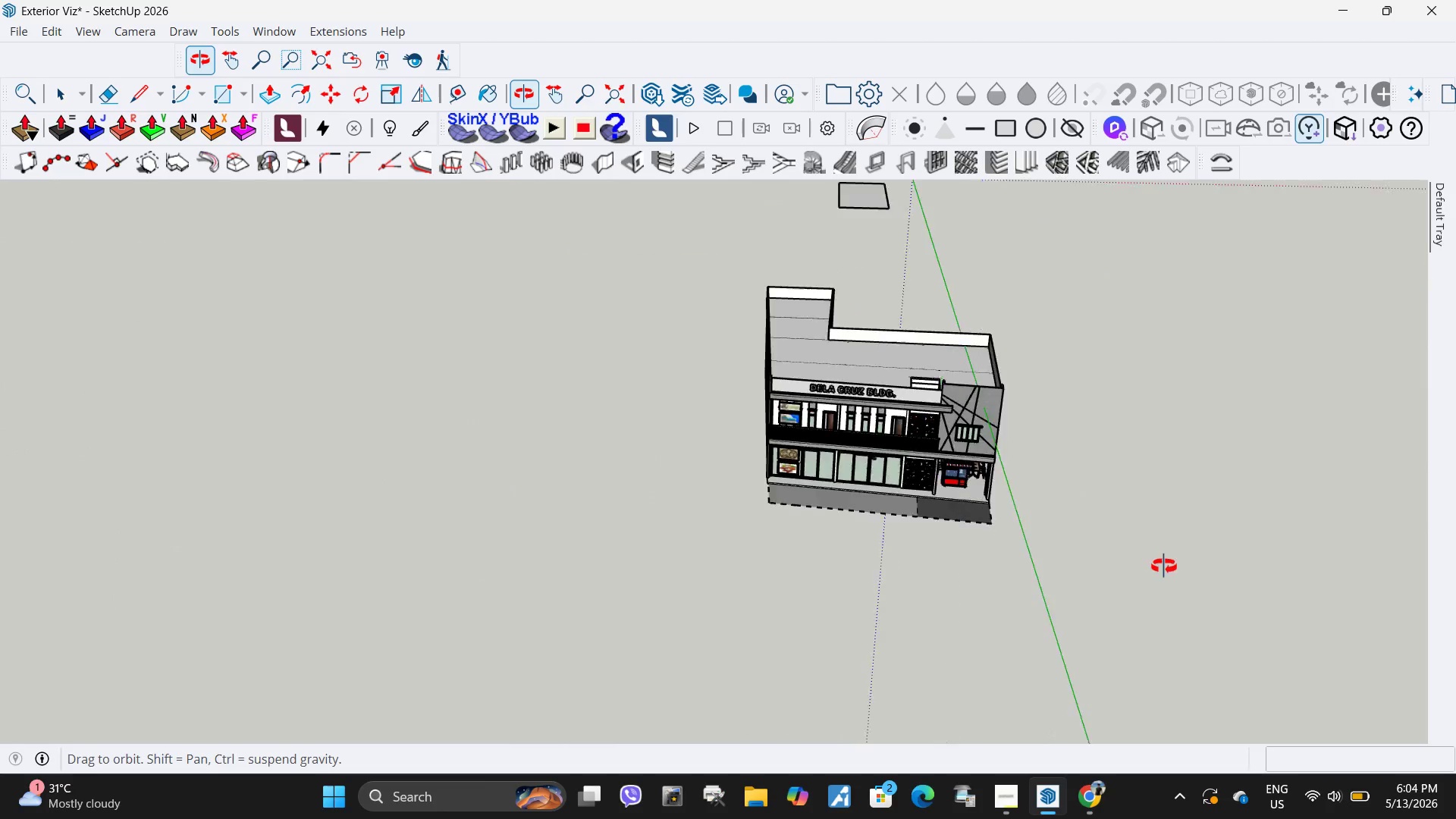 
scroll: coordinate [826, 575], scroll_direction: down, amount: 13.0
 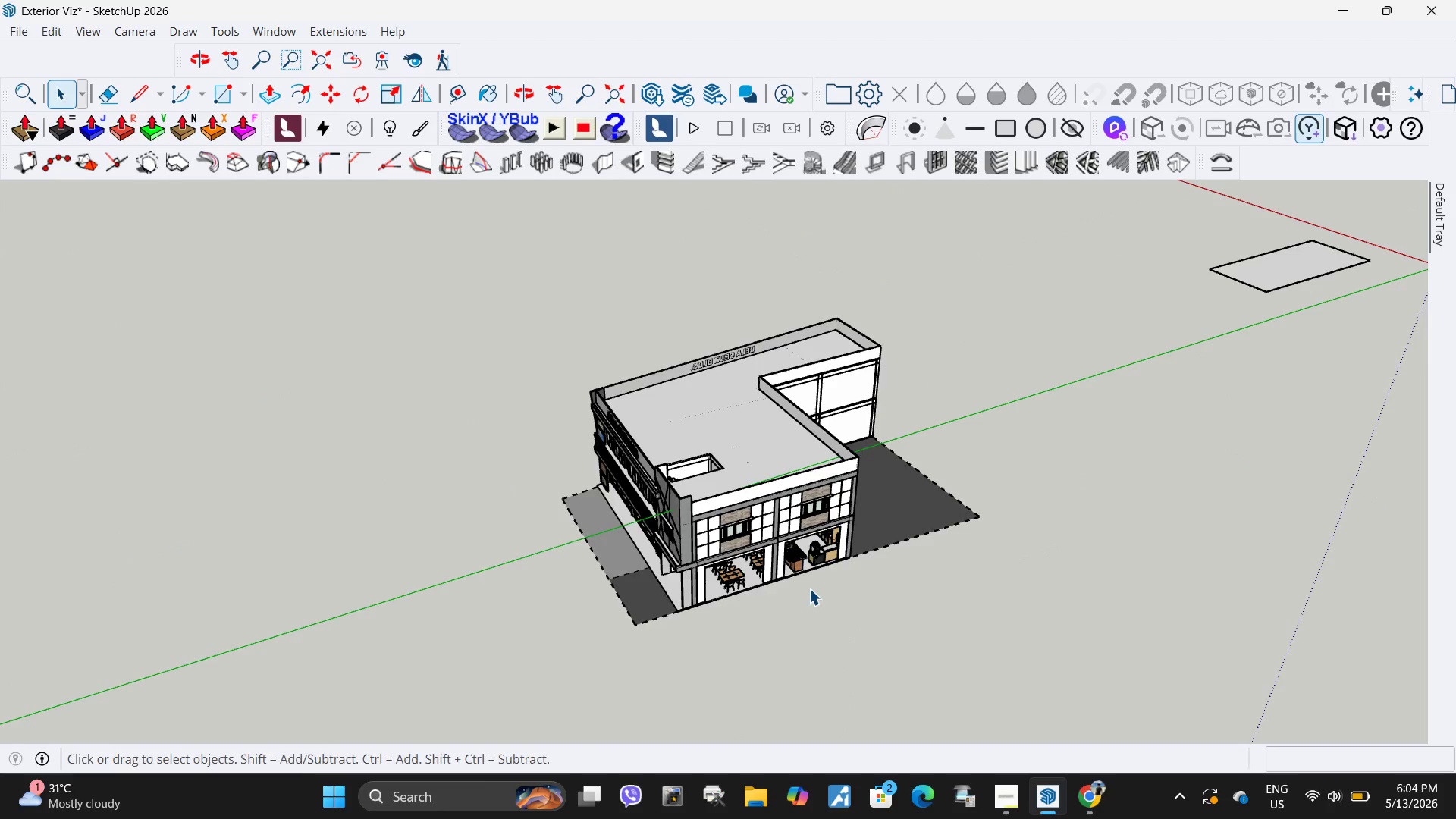 
left_click([884, 437])
 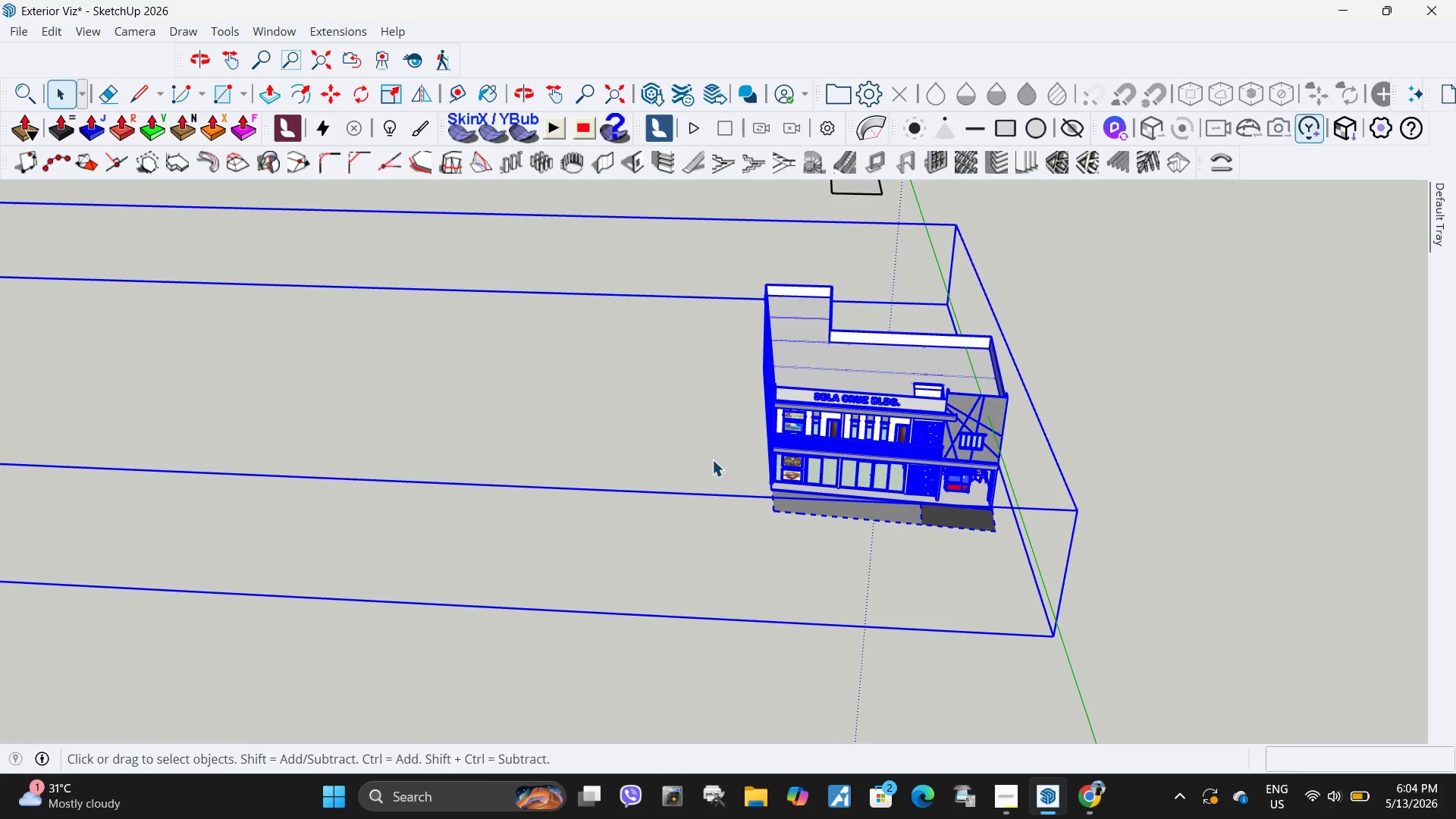 
key(Q)
 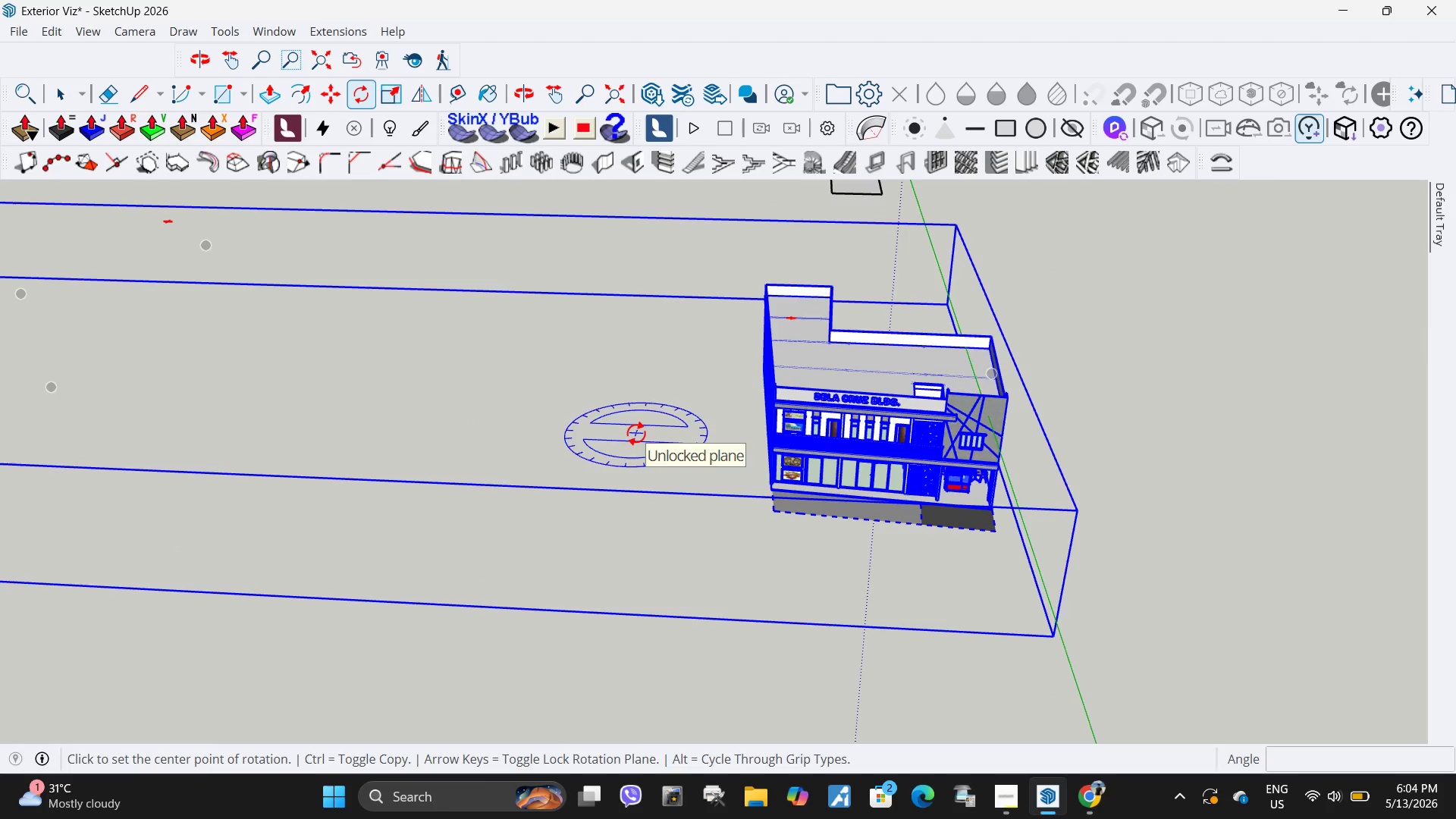 
key(Space)
 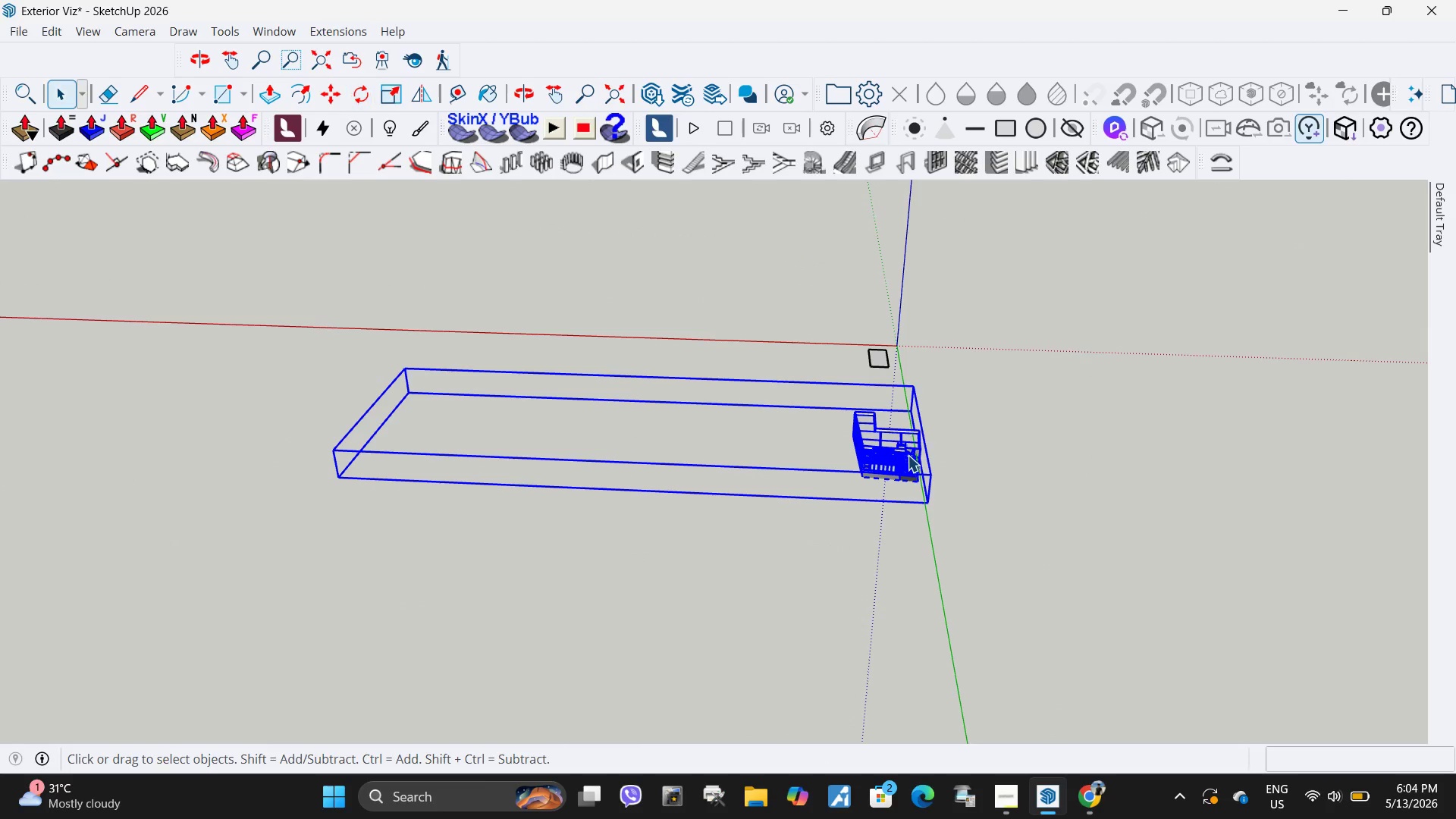 
left_click([908, 455])
 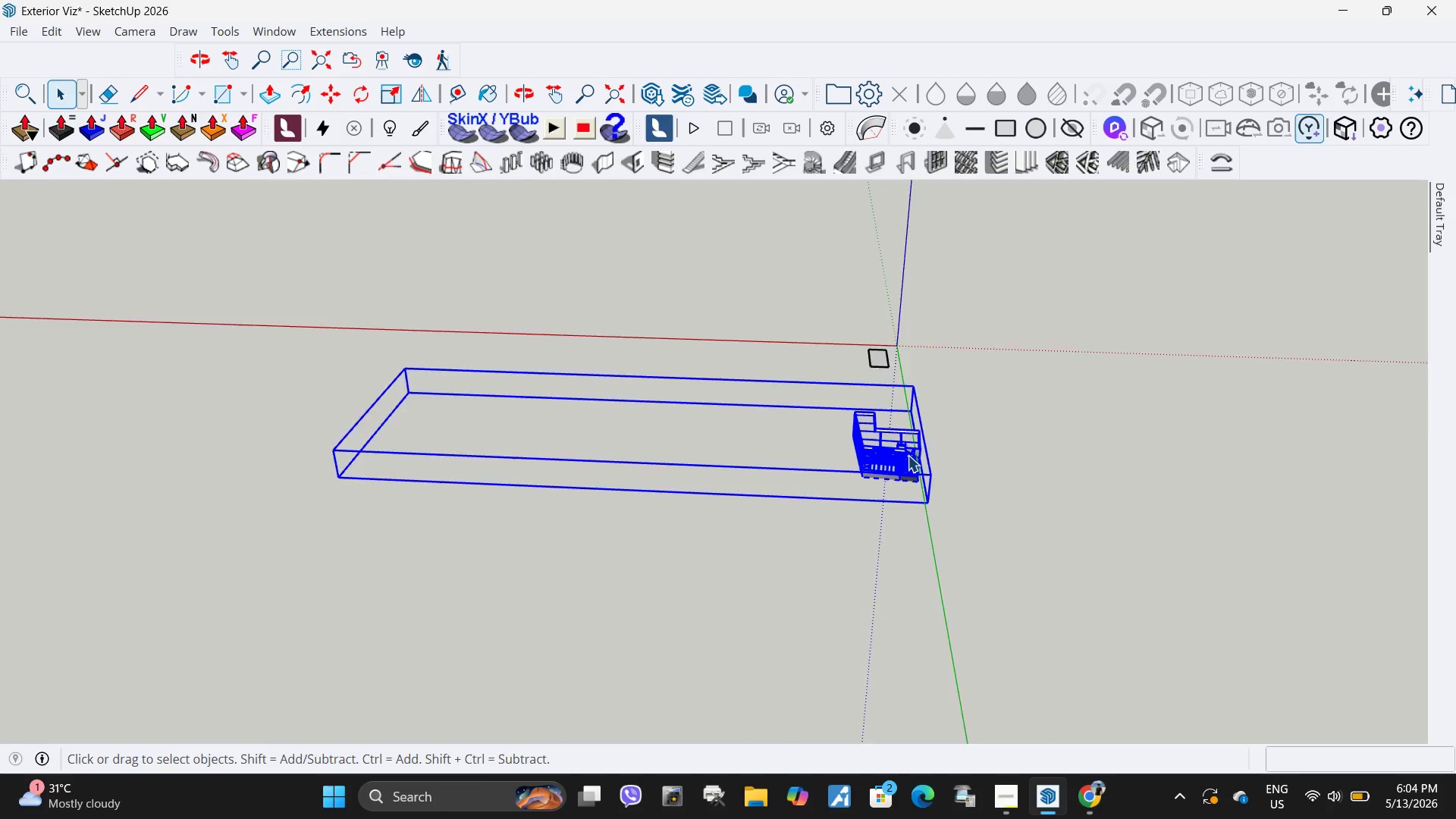 
scroll: coordinate [929, 466], scroll_direction: down, amount: 22.0
 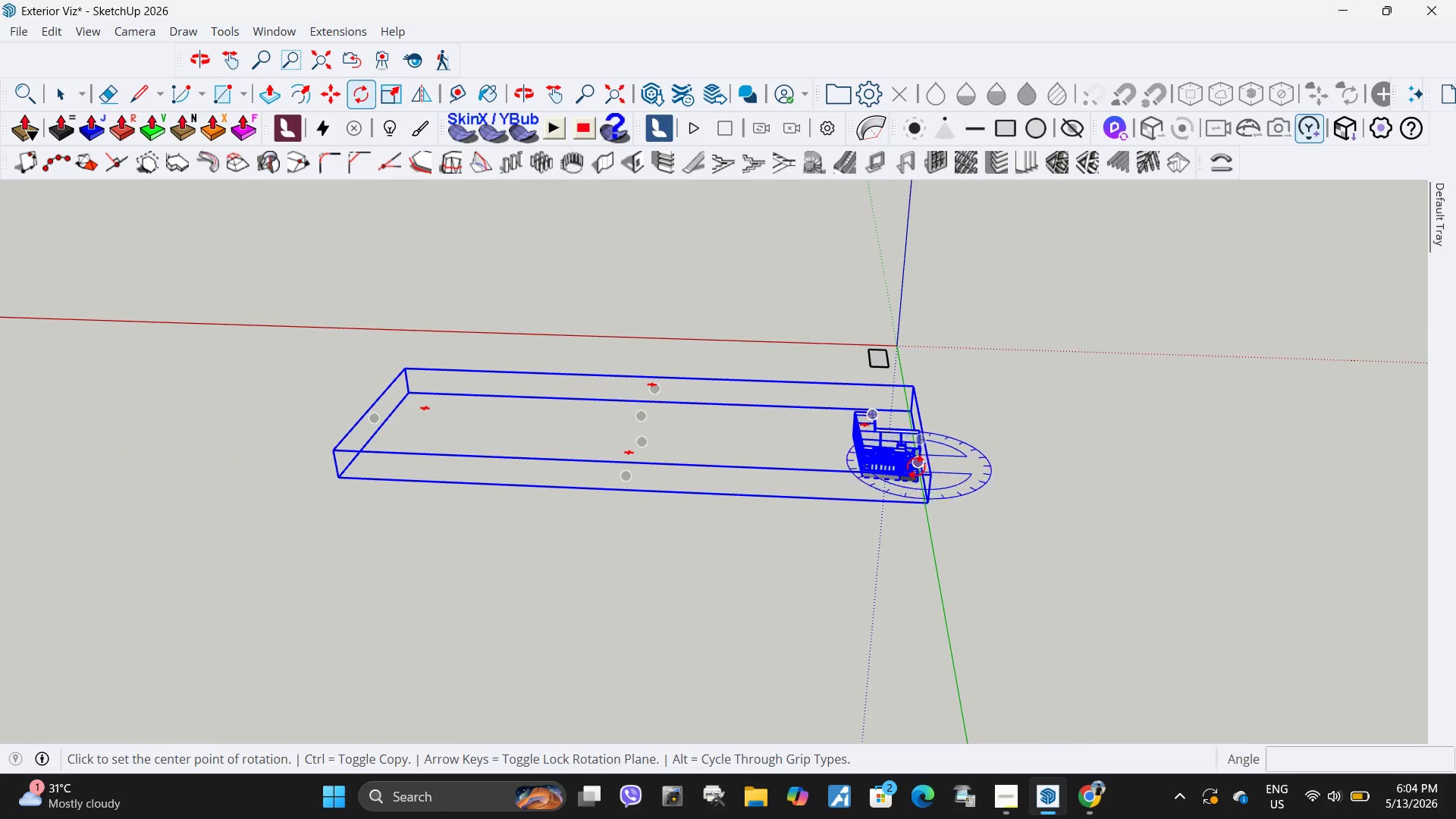 
double_click([908, 455])
 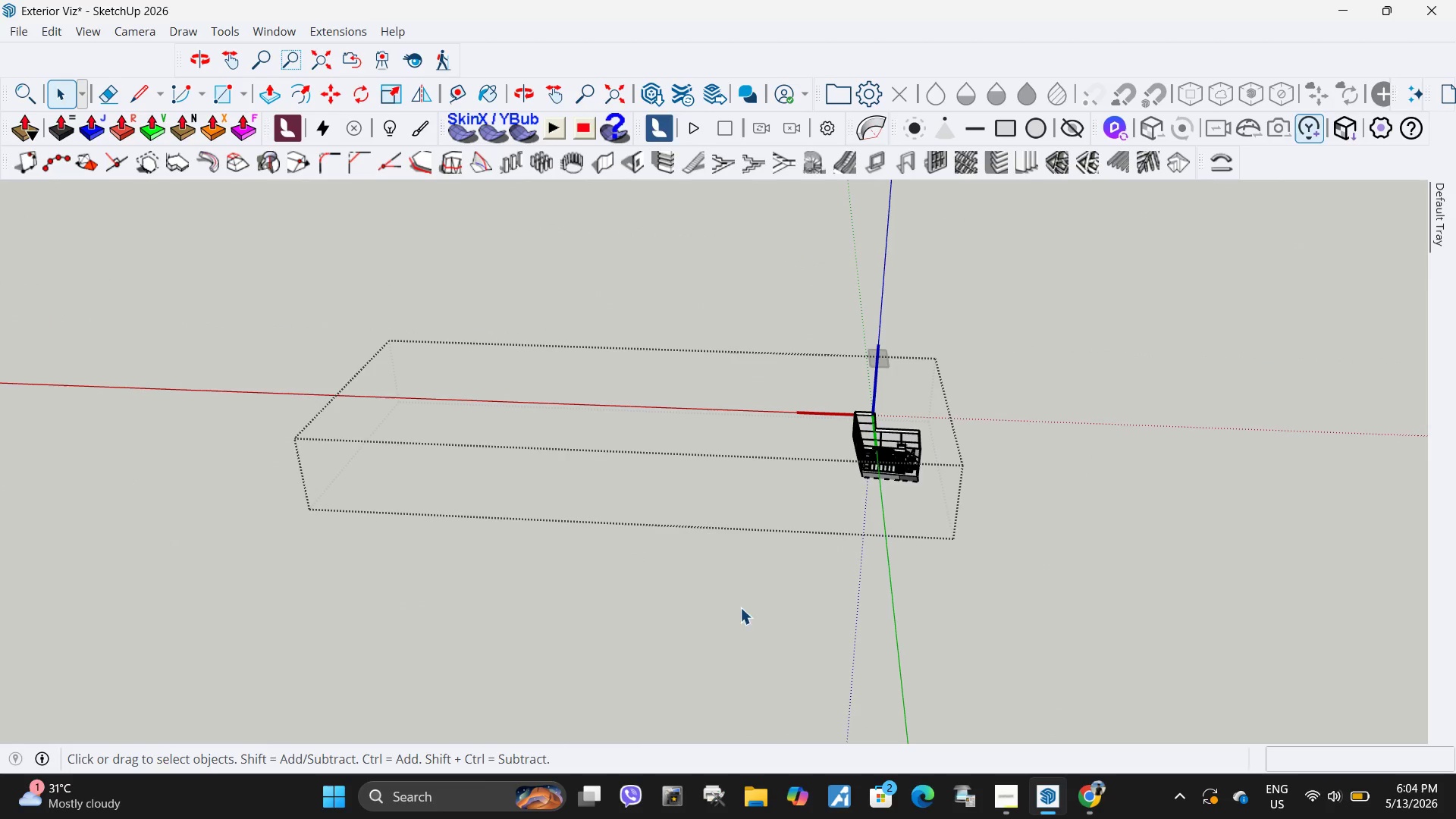 
left_click_drag(start_coordinate=[747, 621], to_coordinate=[224, 251])
 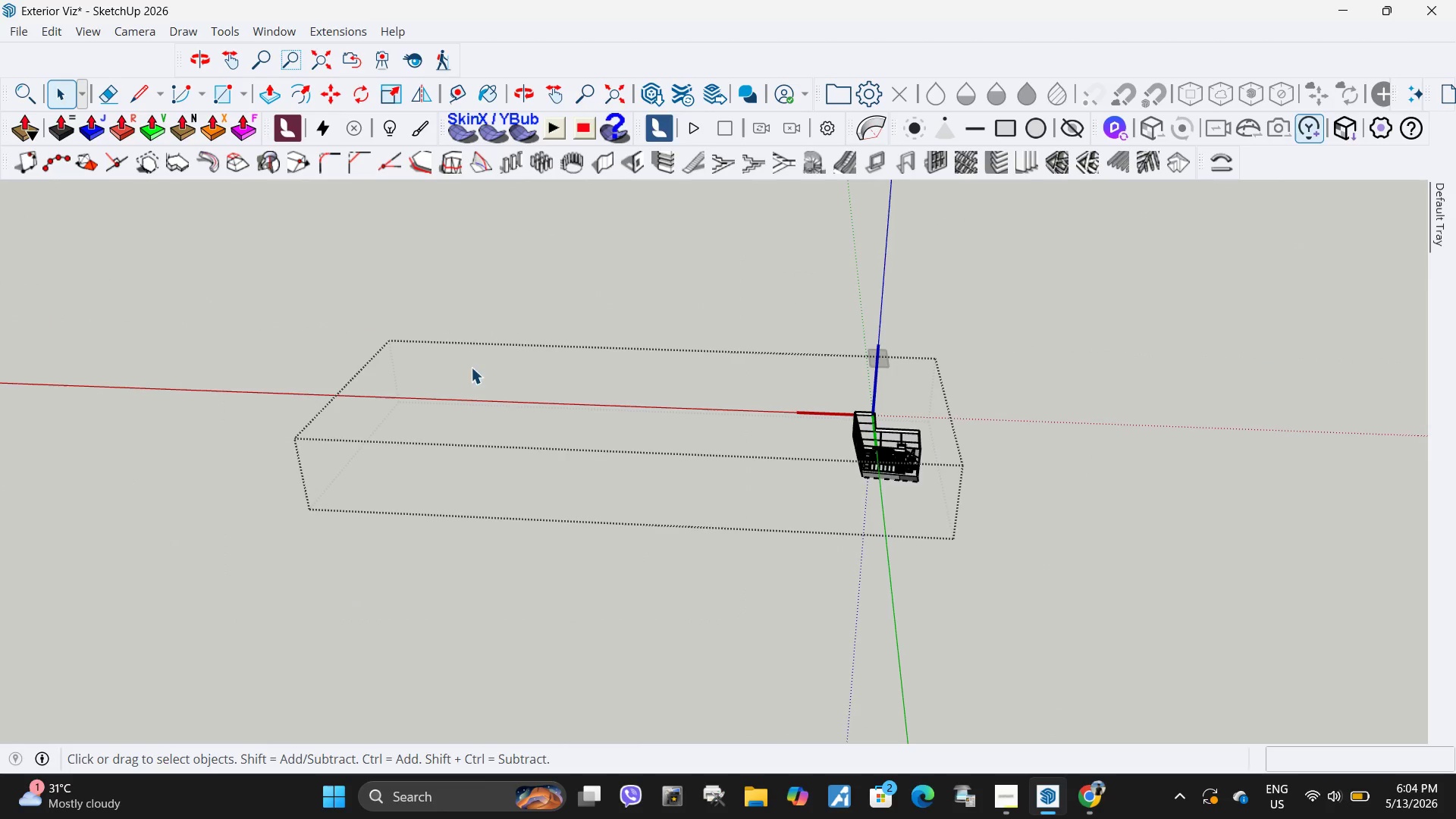 
key(Delete)
 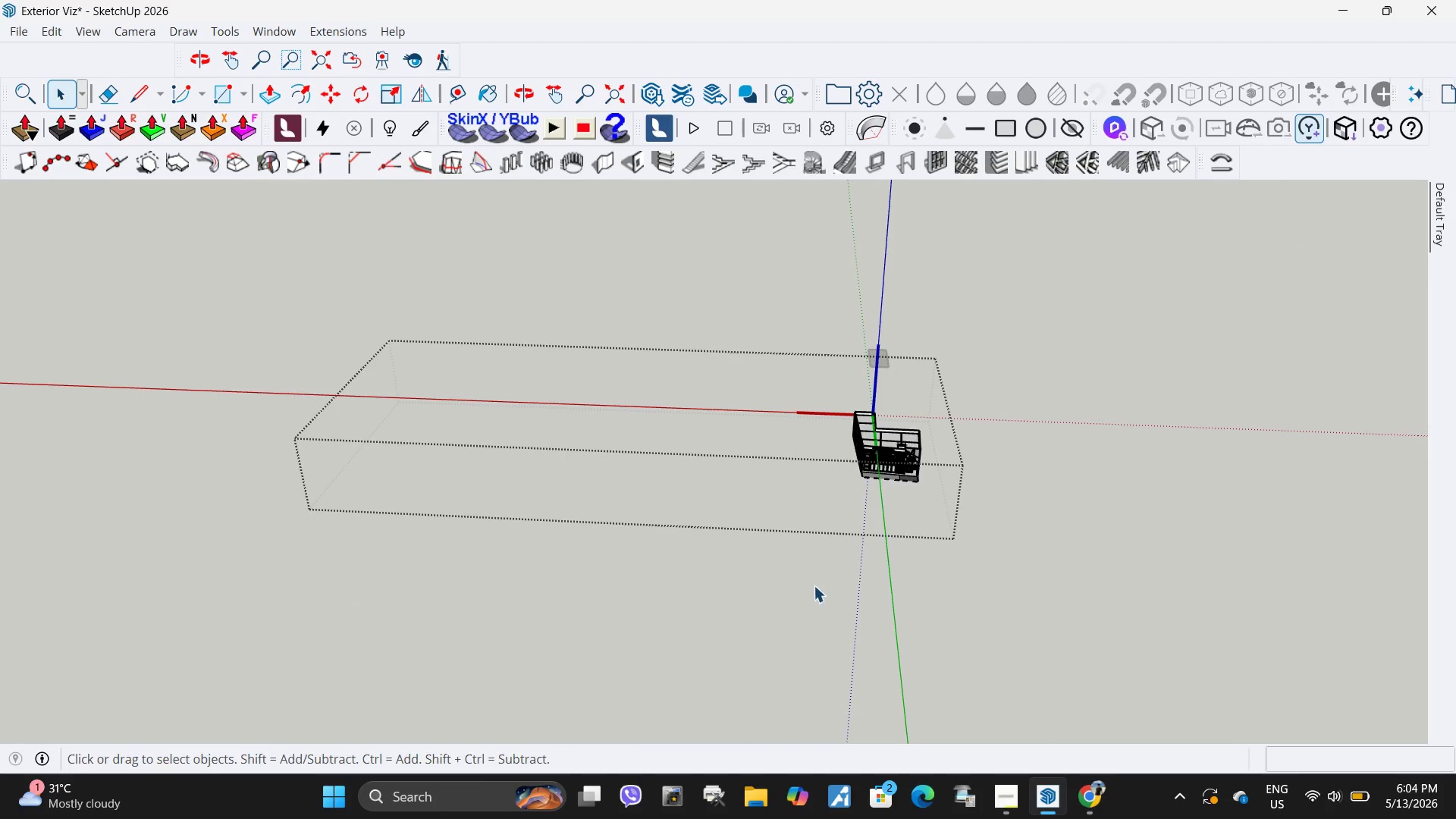 
left_click_drag(start_coordinate=[814, 585], to_coordinate=[287, 304])
 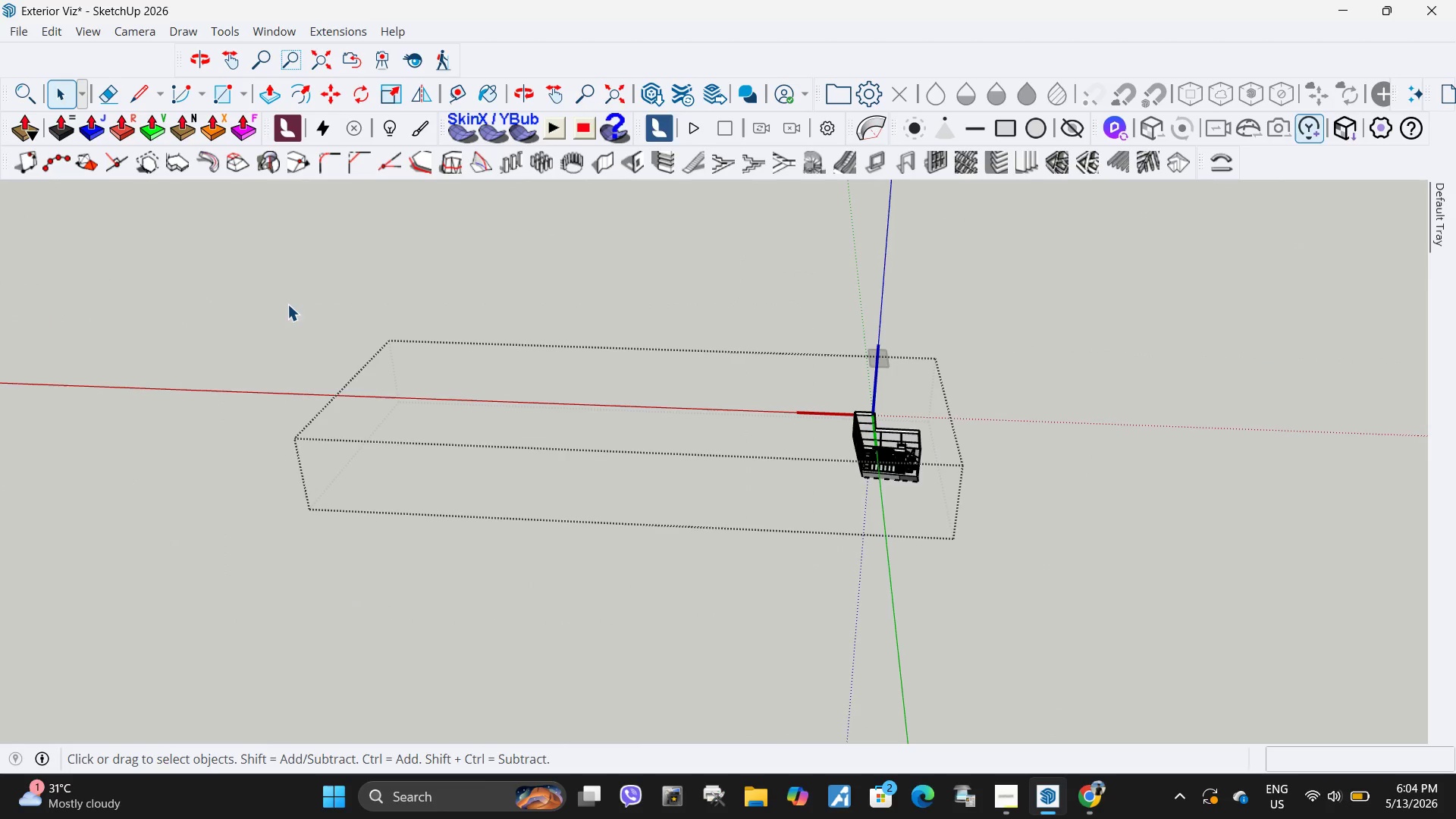 
key(Delete)
 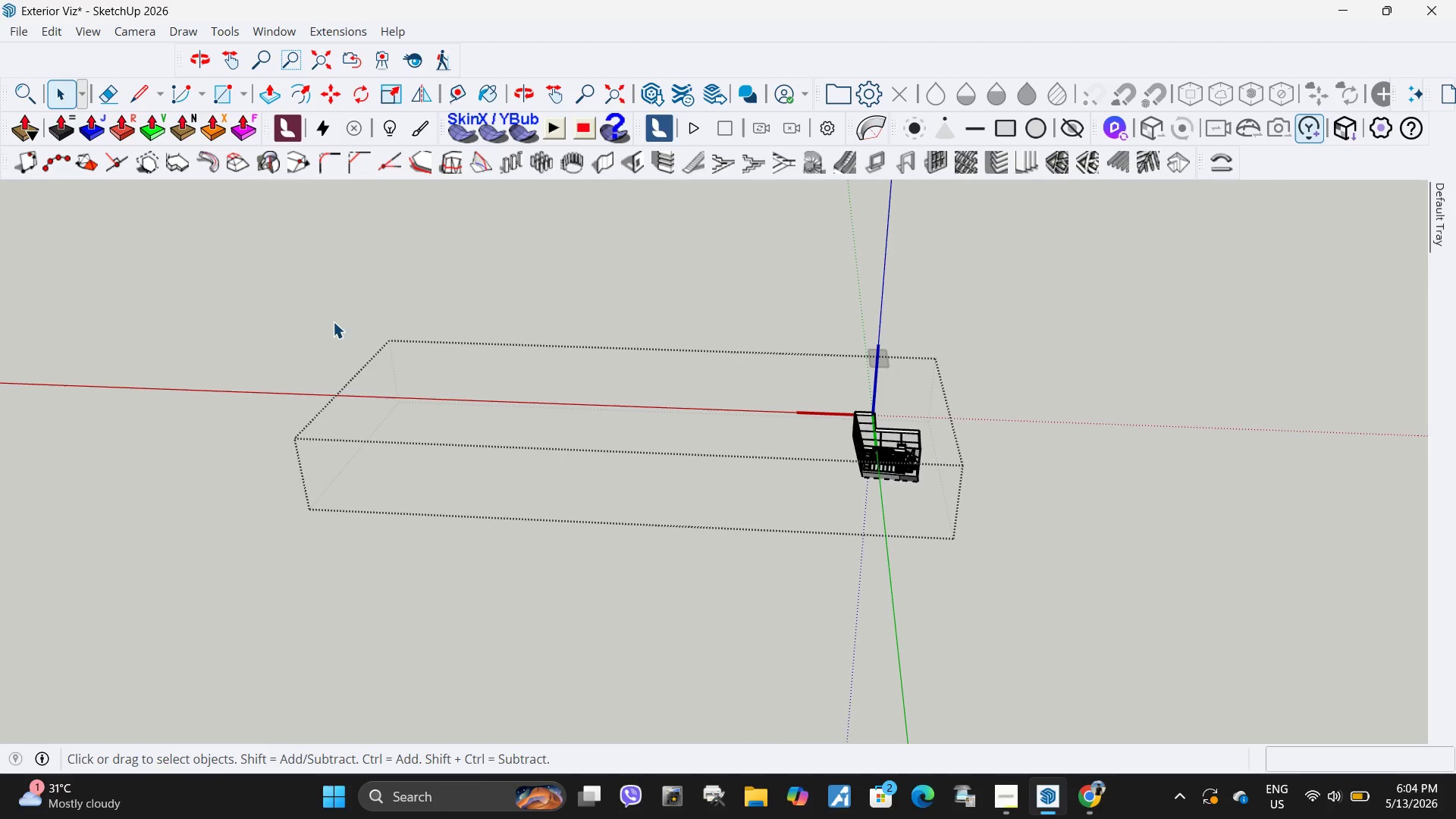 
key(Delete)
 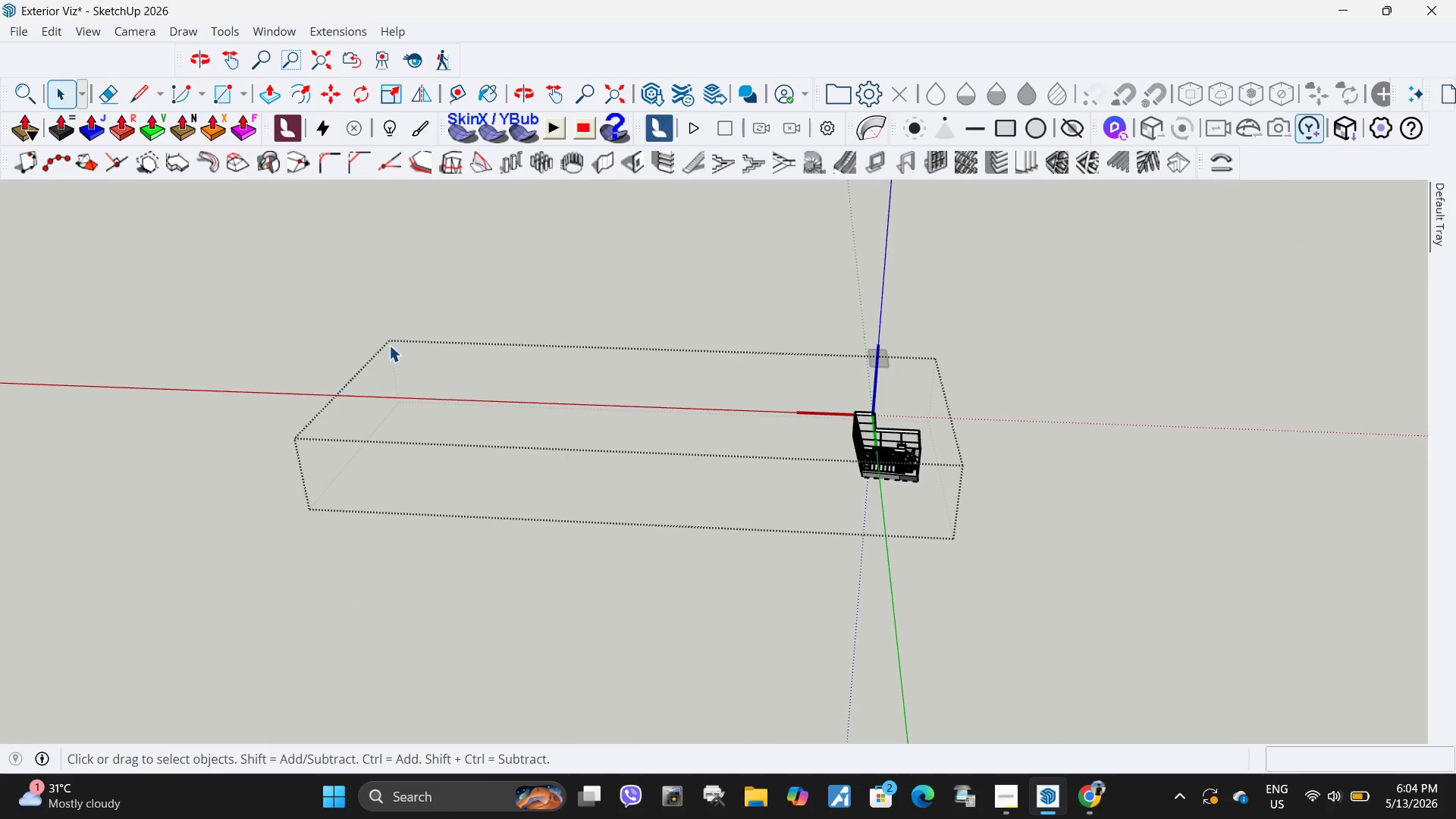 
key(Delete)
 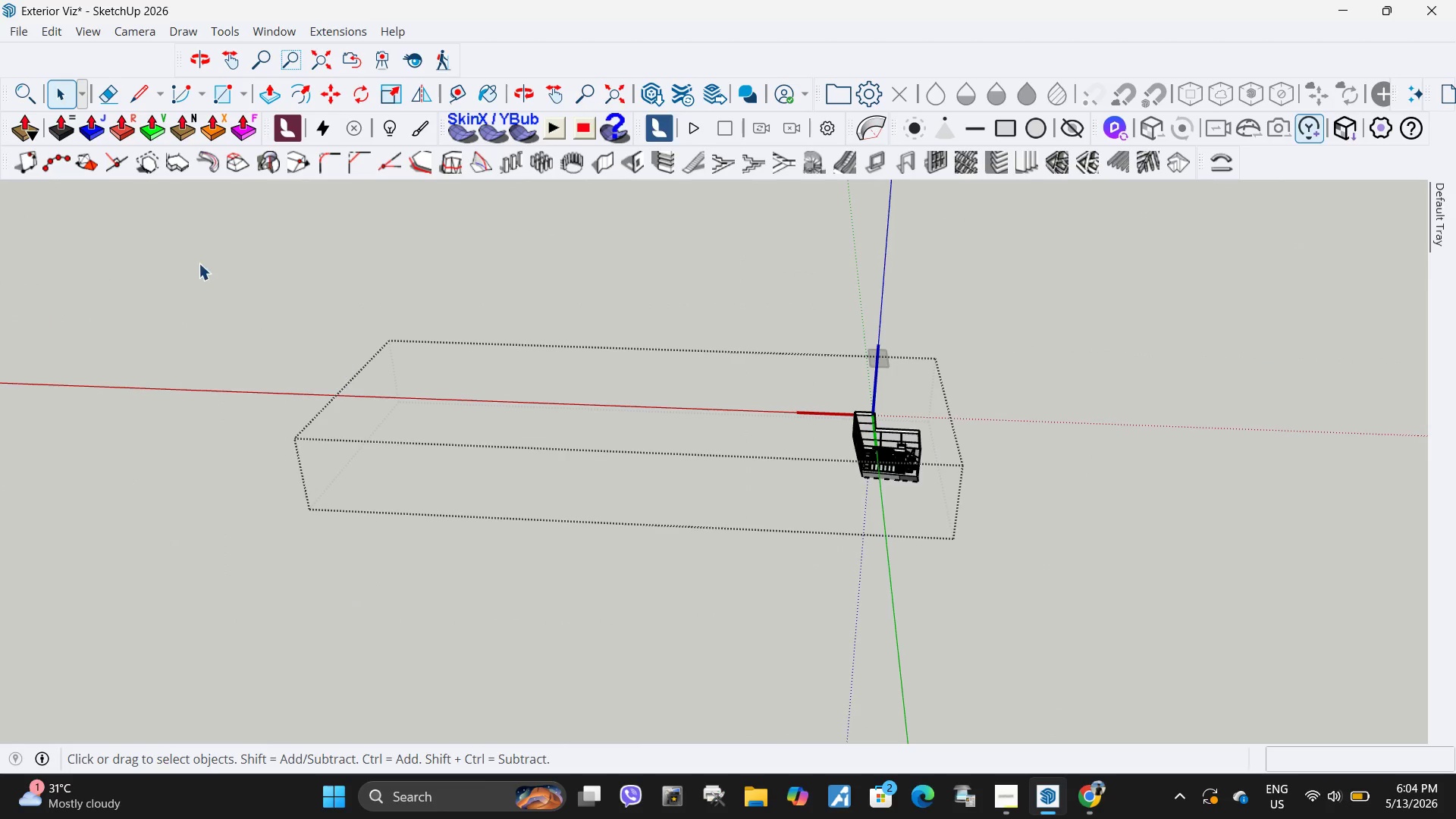 
left_click_drag(start_coordinate=[202, 272], to_coordinate=[814, 651])
 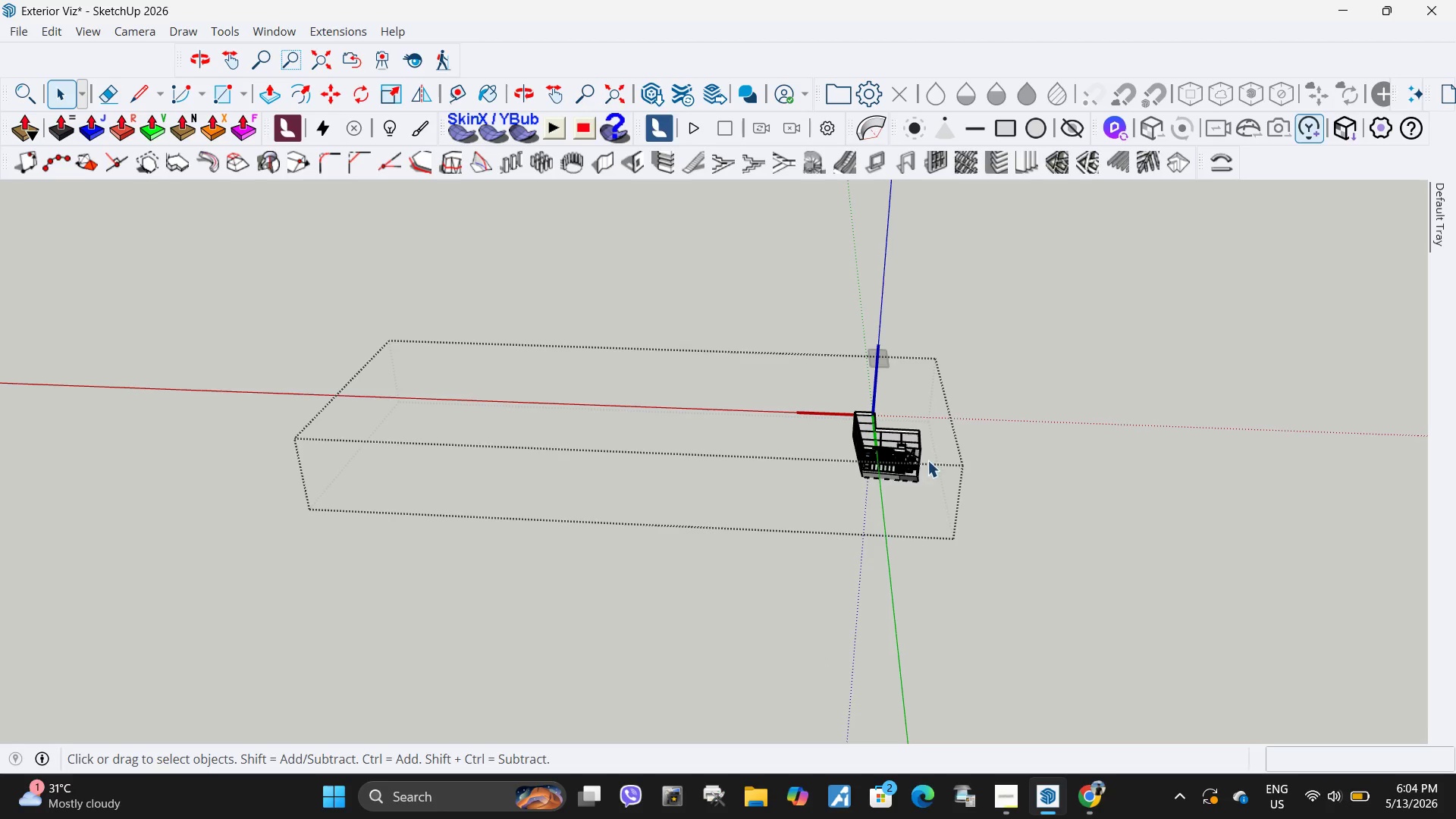 
key(Delete)
 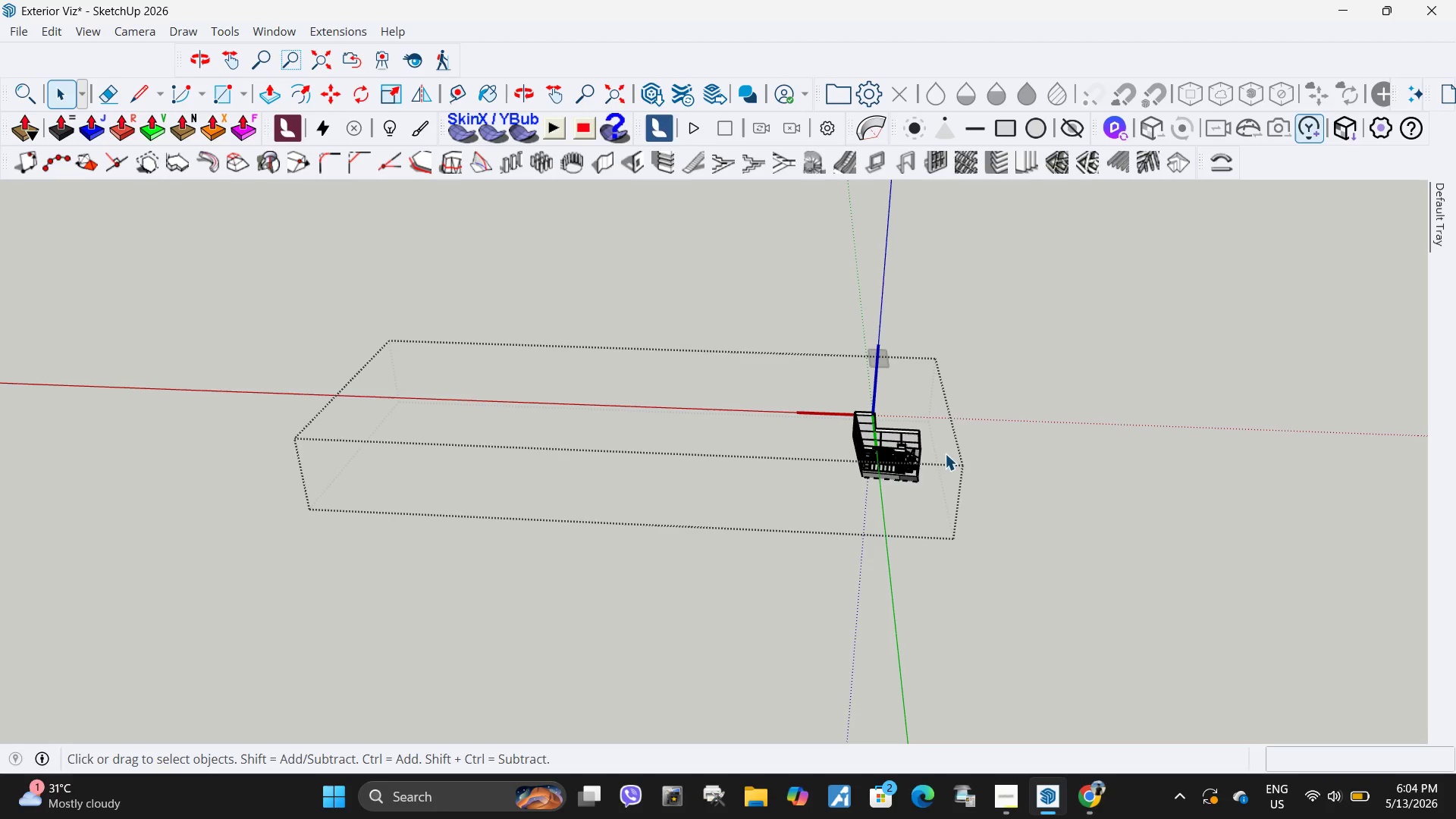 
key(Escape)
 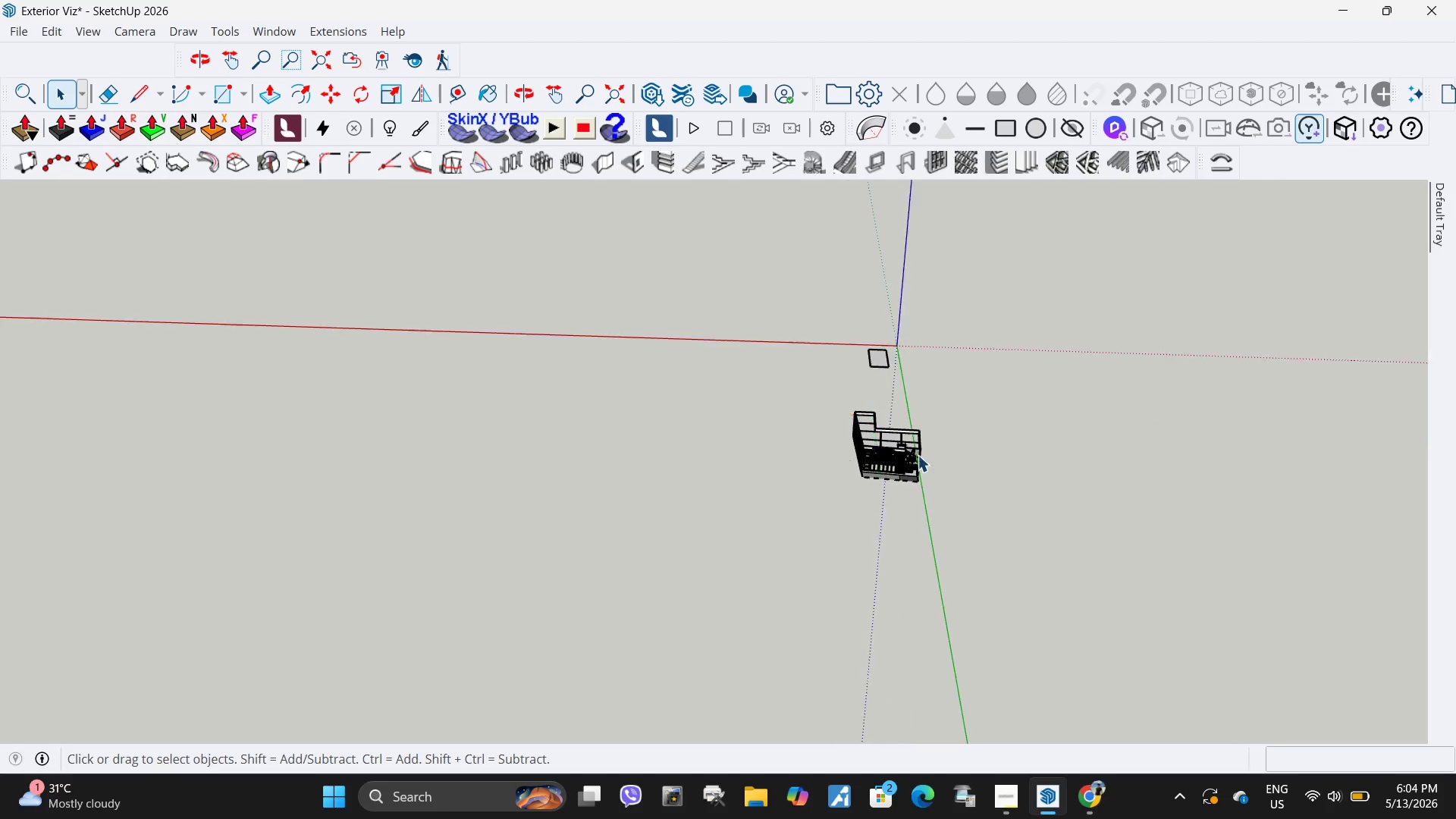 
left_click([882, 441])
 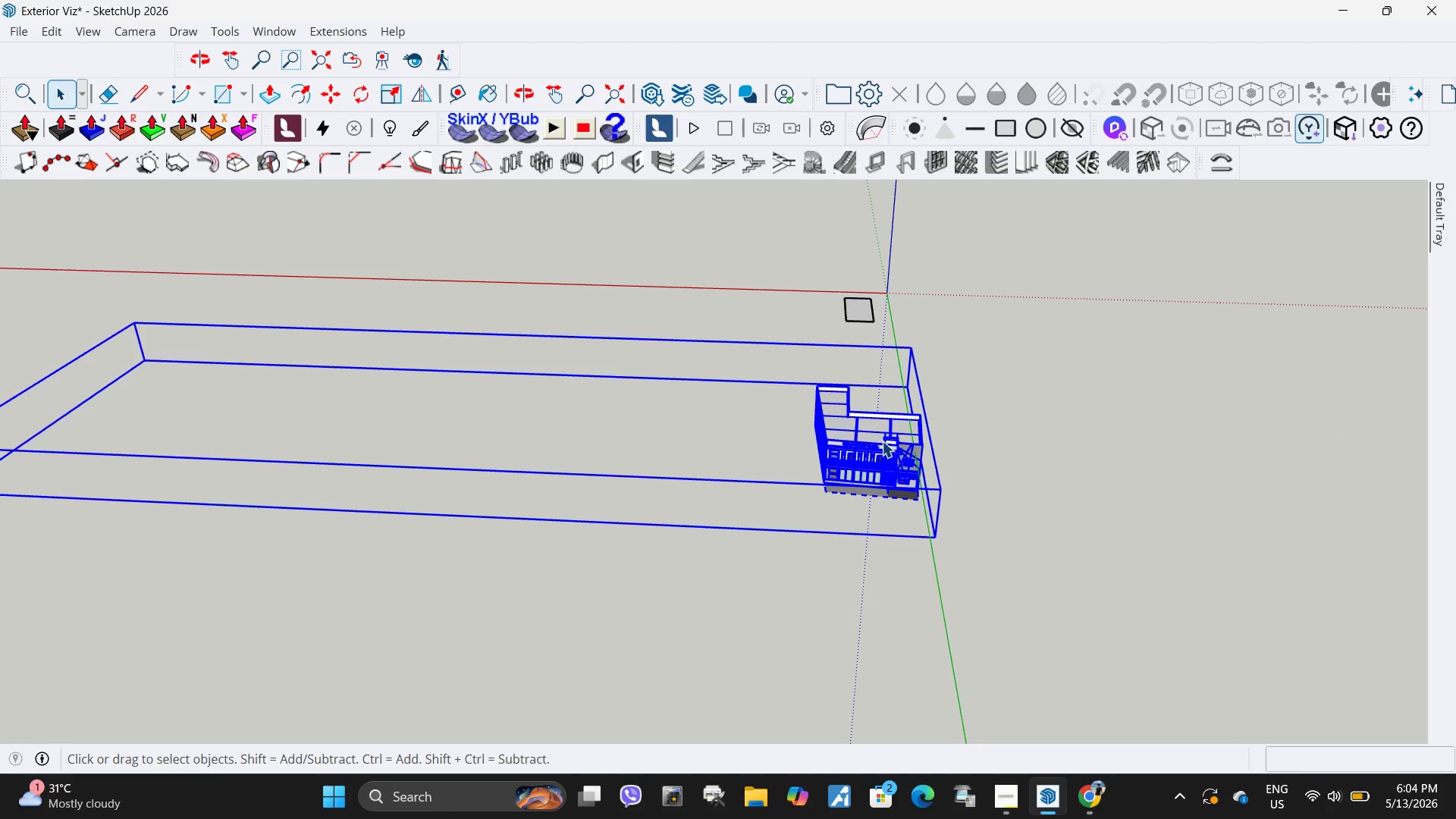 
scroll: coordinate [918, 455], scroll_direction: up, amount: 5.0
 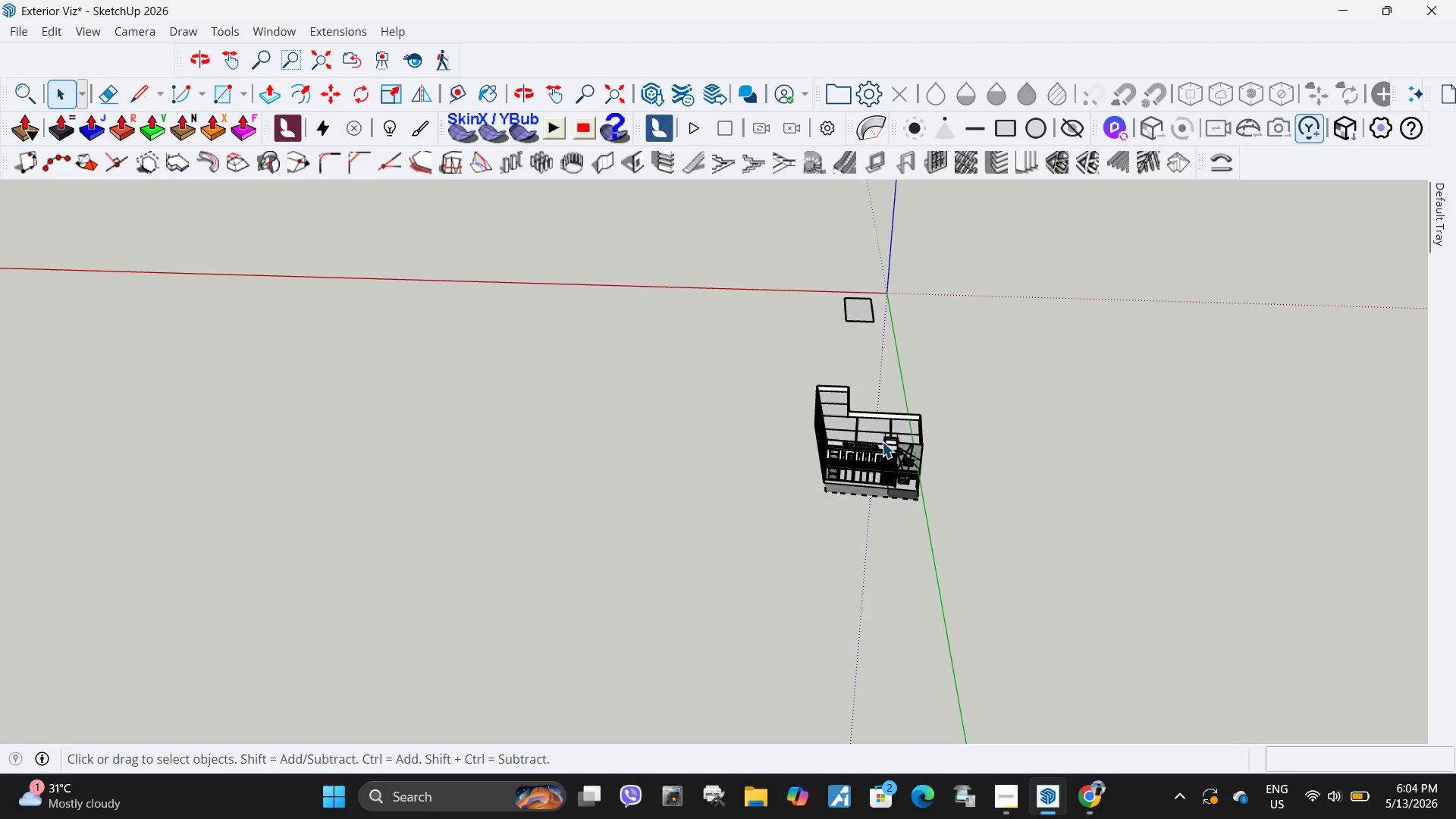 
key(Q)
 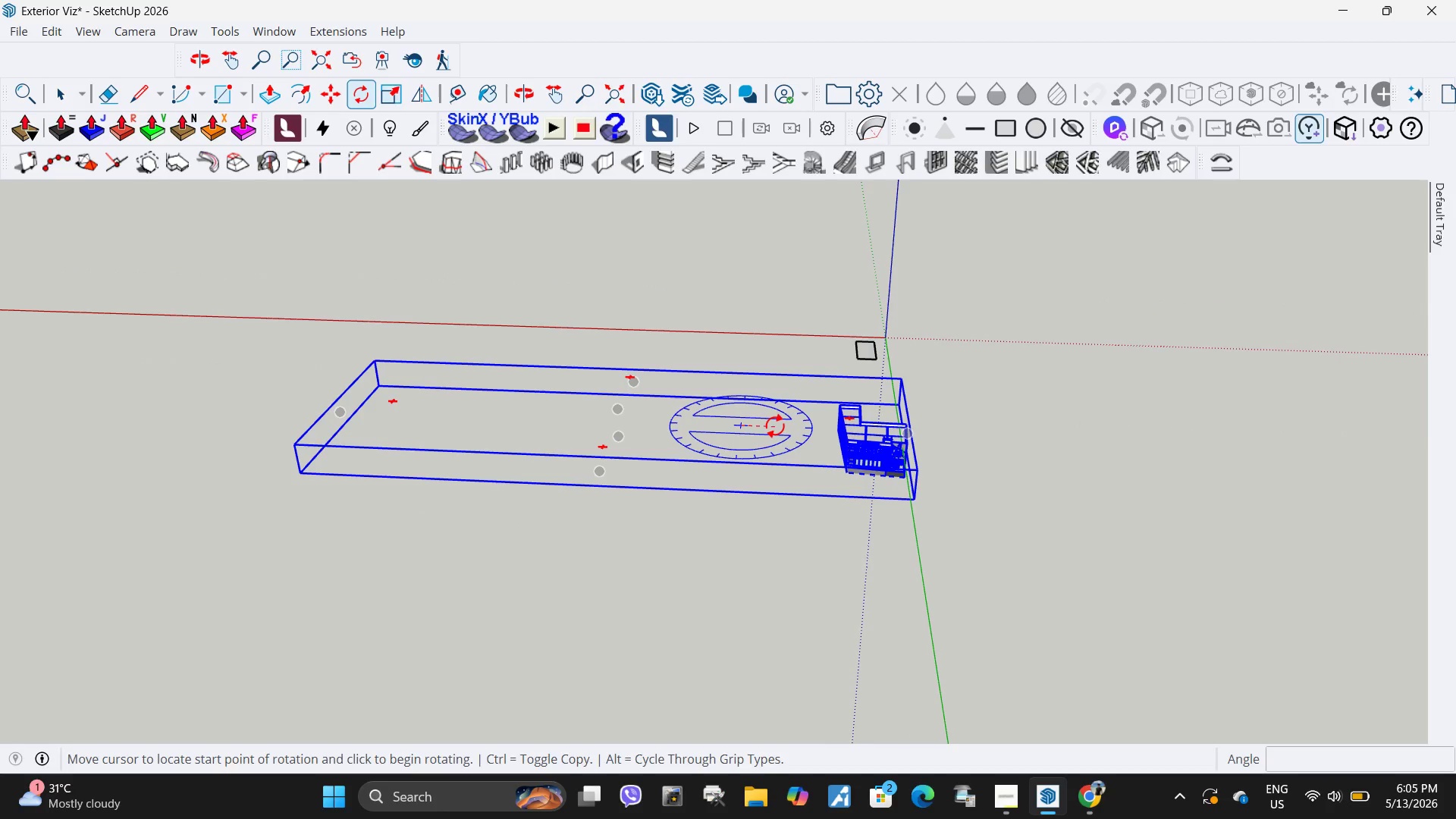 
scroll: coordinate [882, 441], scroll_direction: down, amount: 6.0
 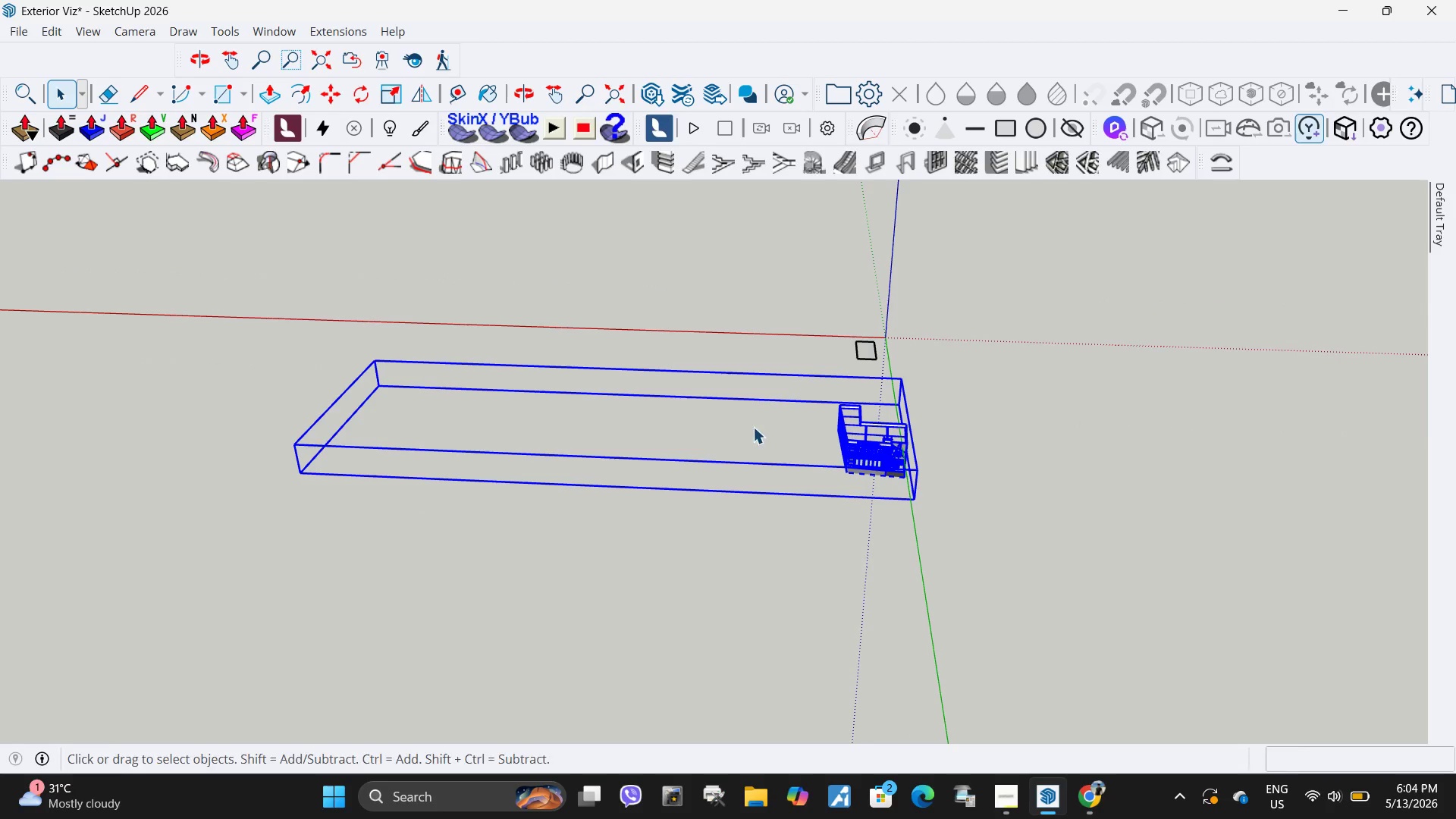 
double_click([775, 425])
 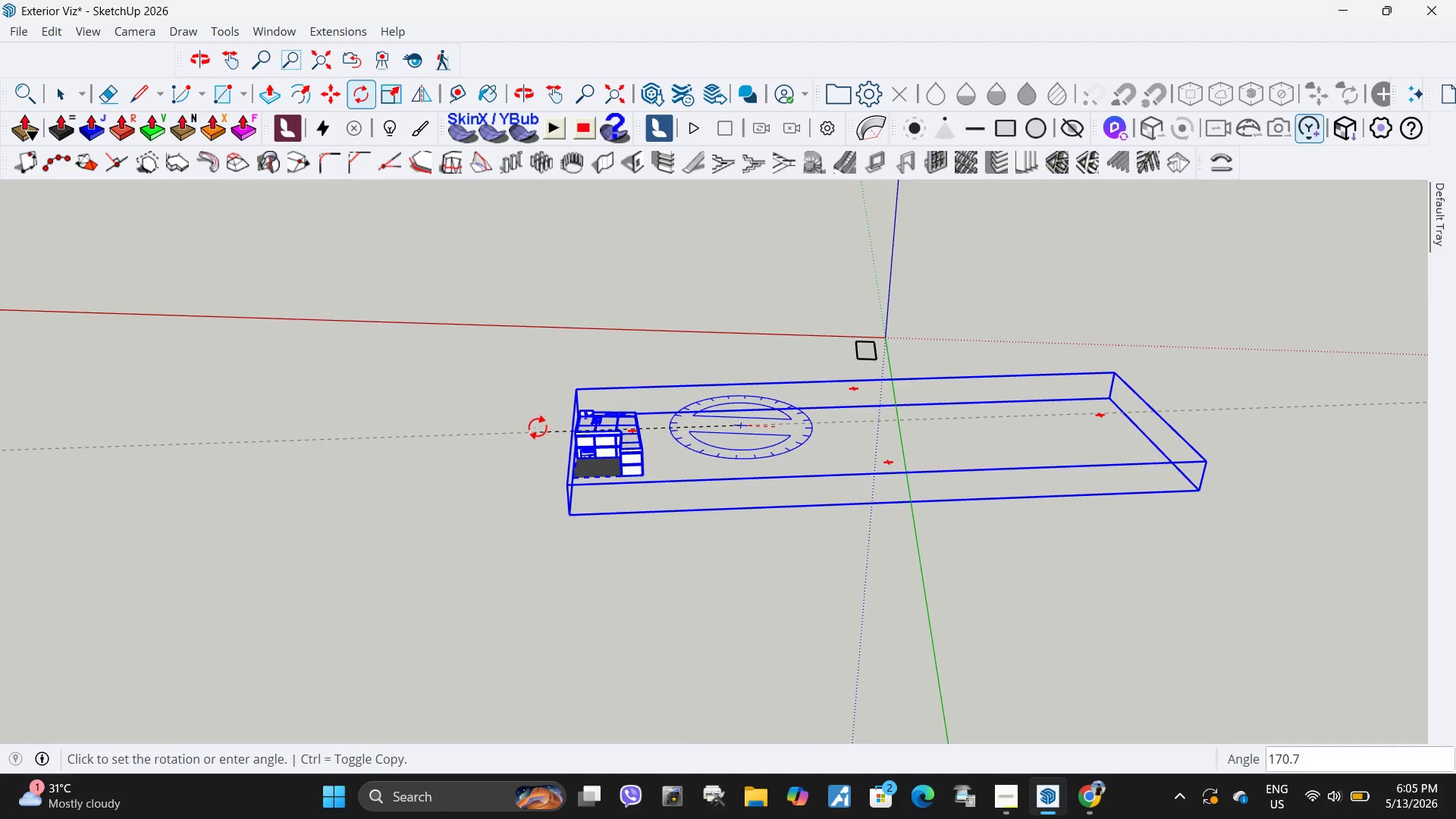 
left_click([538, 421])
 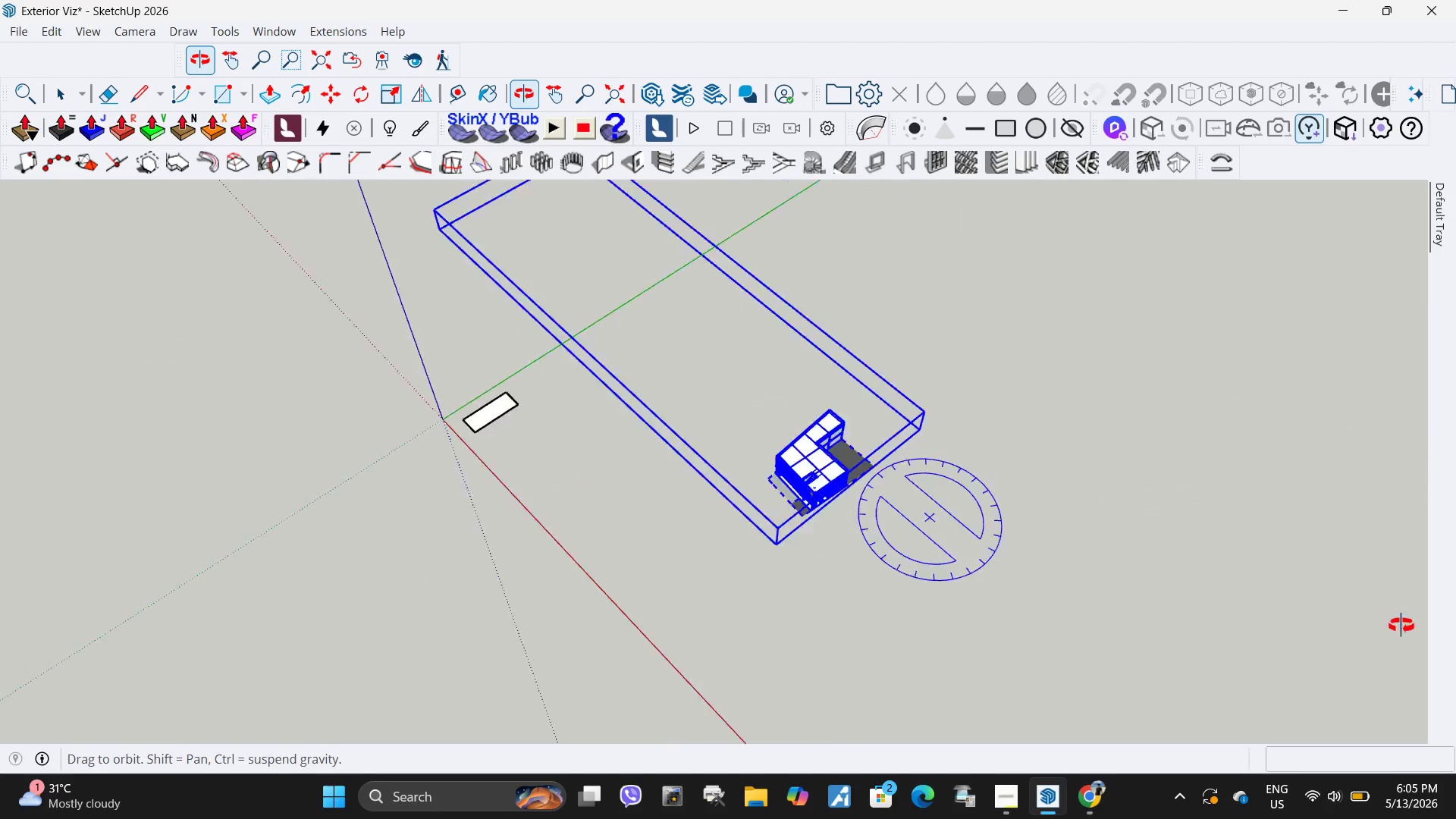 
key(M)
 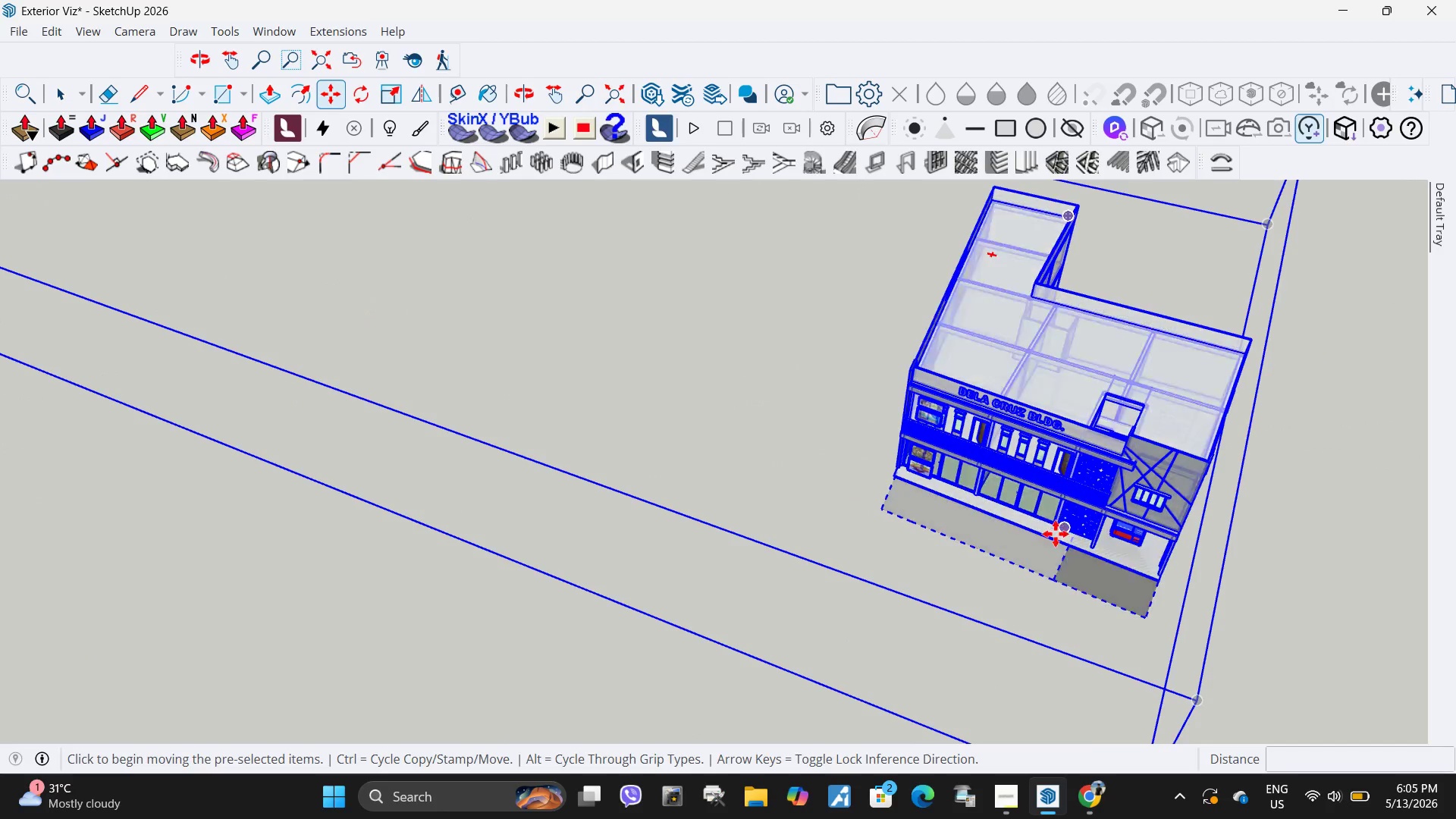 
scroll: coordinate [904, 486], scroll_direction: up, amount: 15.0
 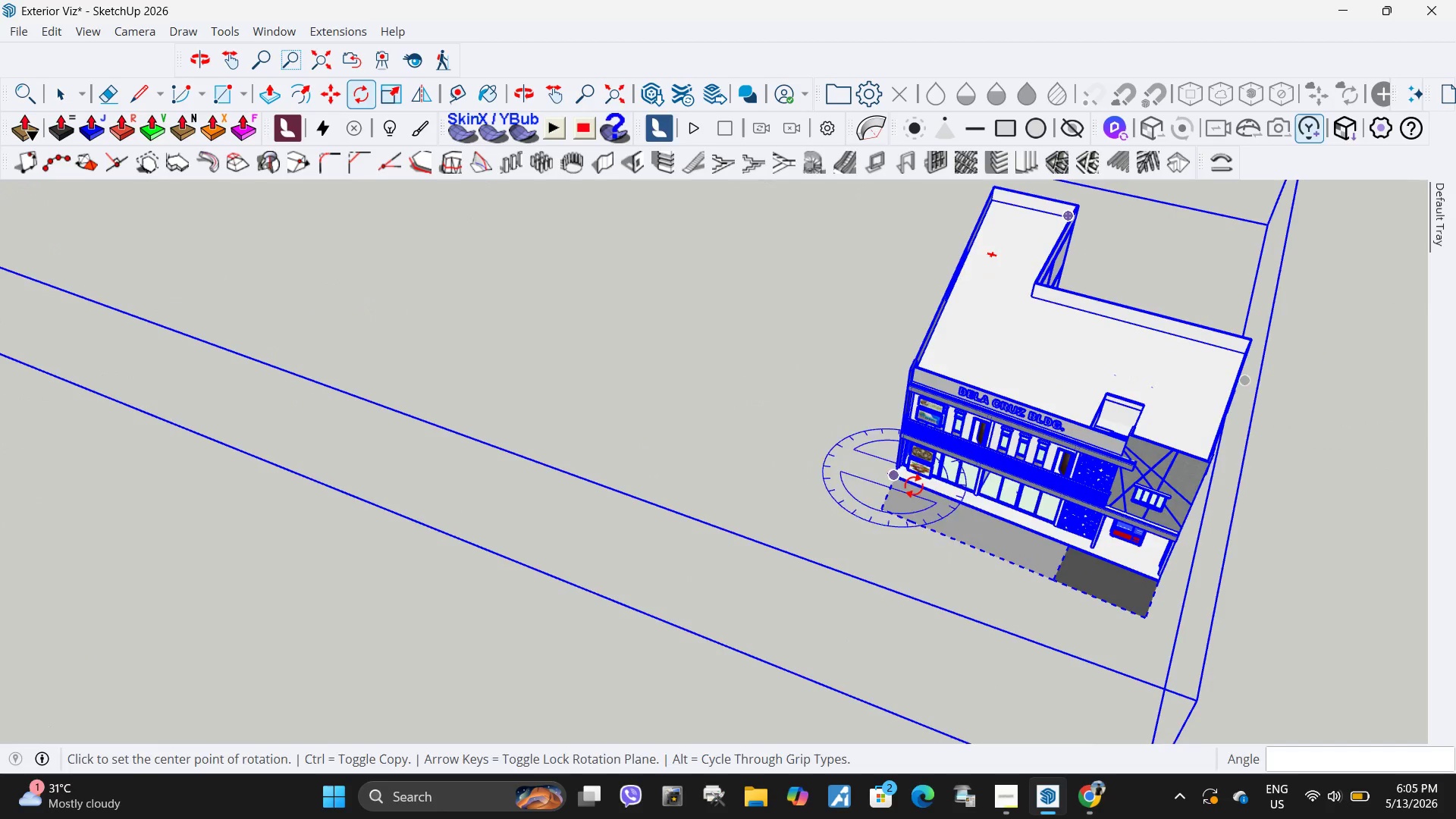 
left_click([1050, 532])
 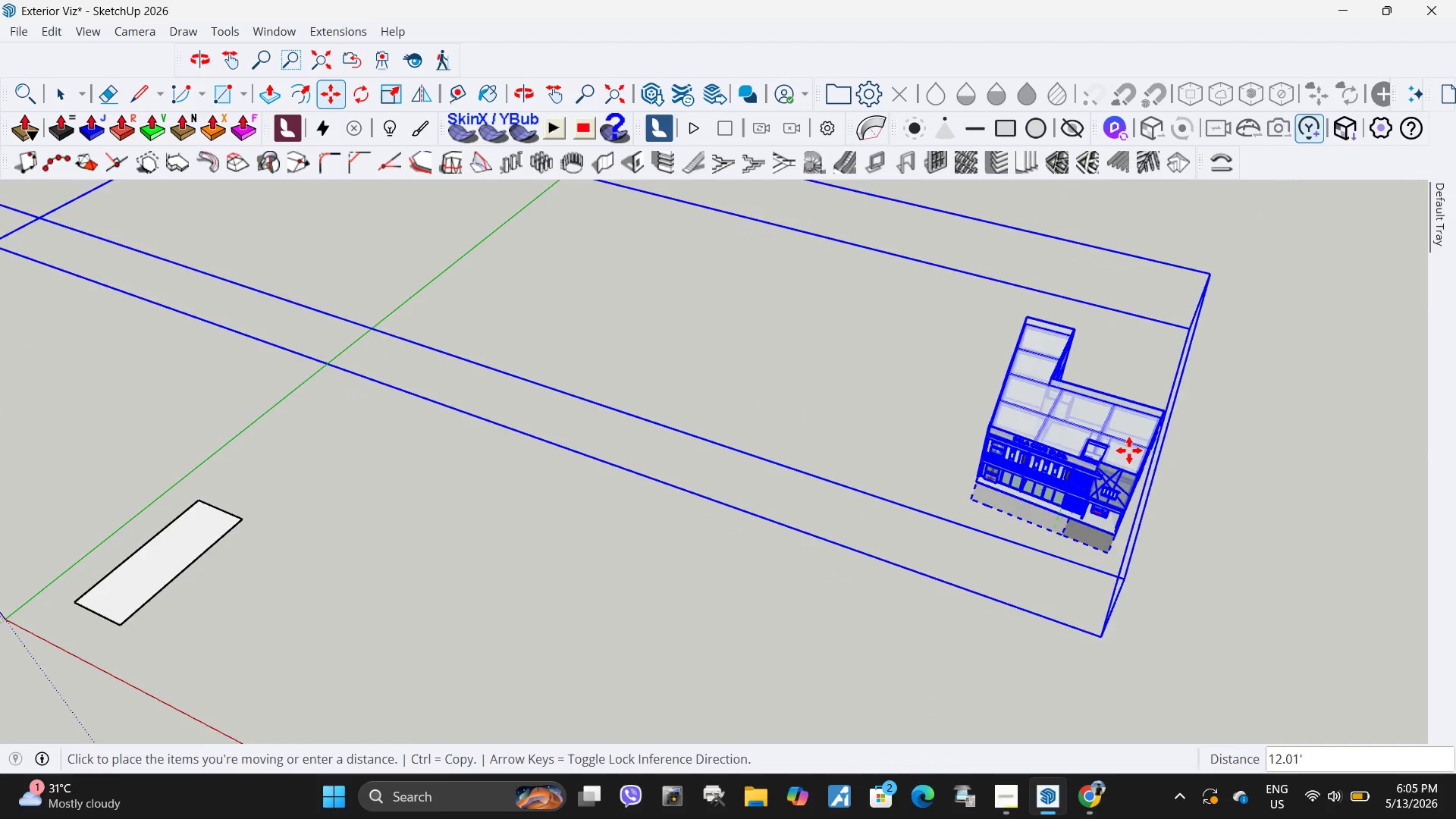 
scroll: coordinate [1008, 450], scroll_direction: down, amount: 13.0
 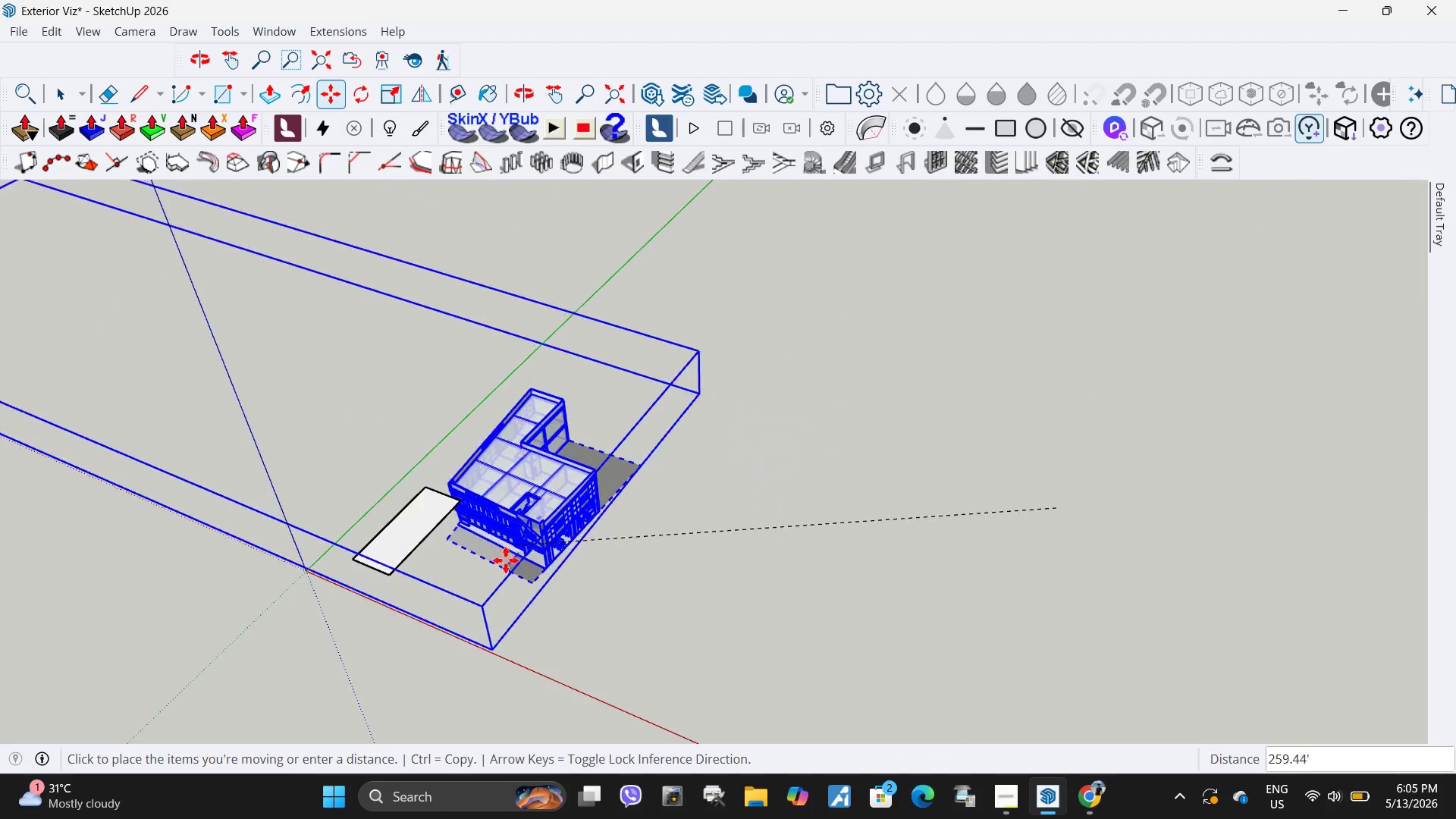 
left_click([504, 562])
 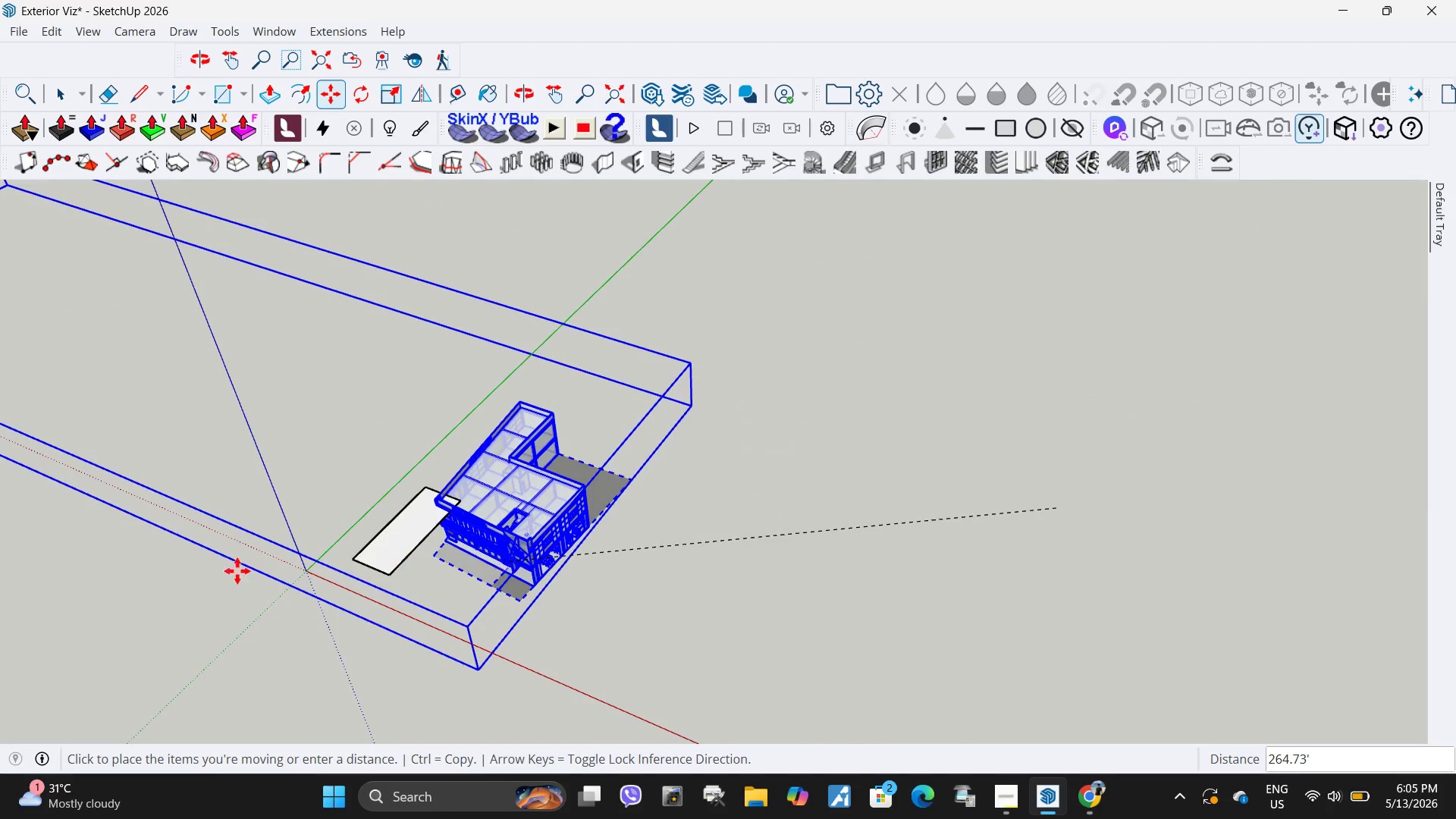 
scroll: coordinate [570, 564], scroll_direction: up, amount: 53.0
 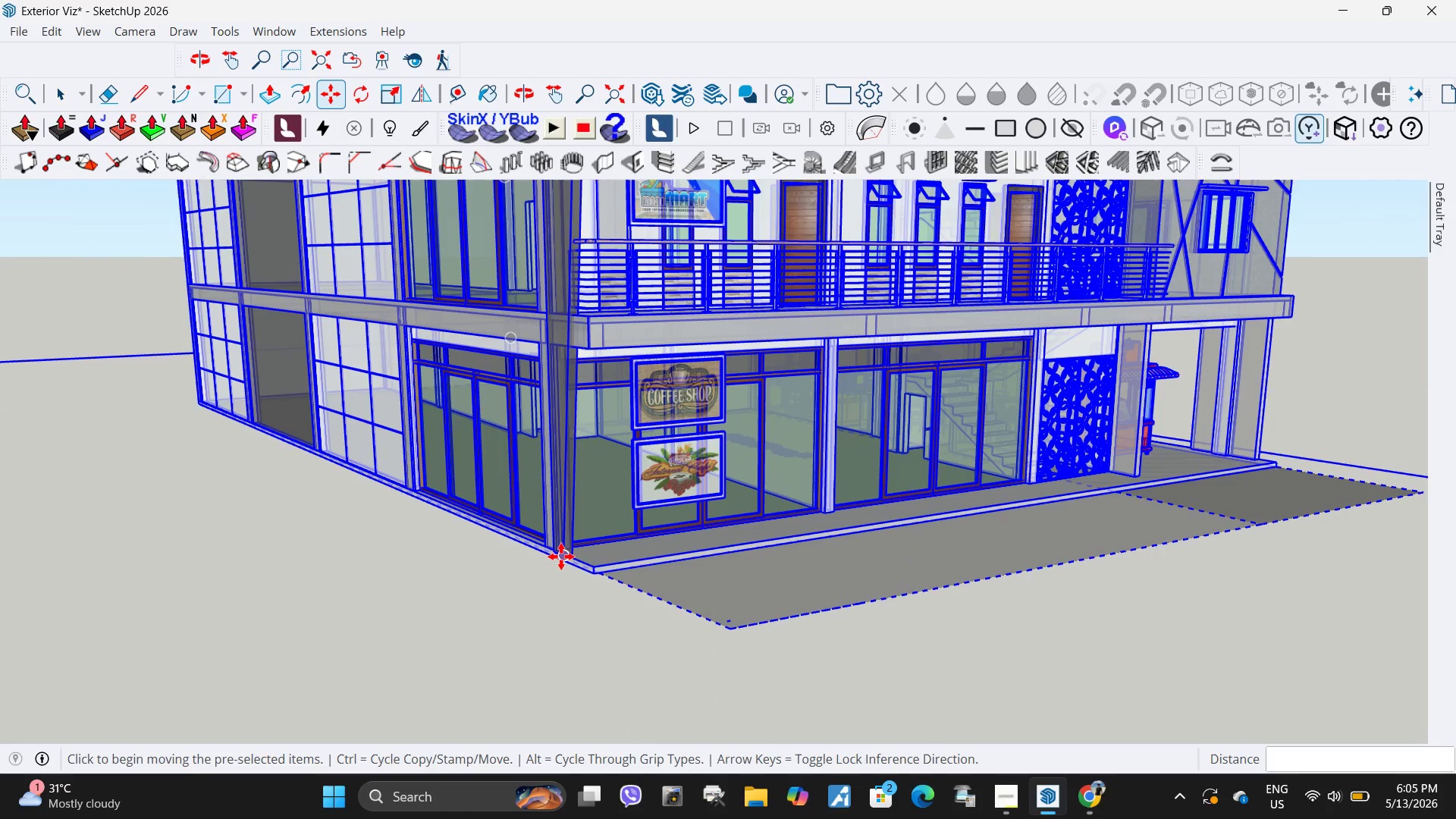 
left_click([561, 557])
 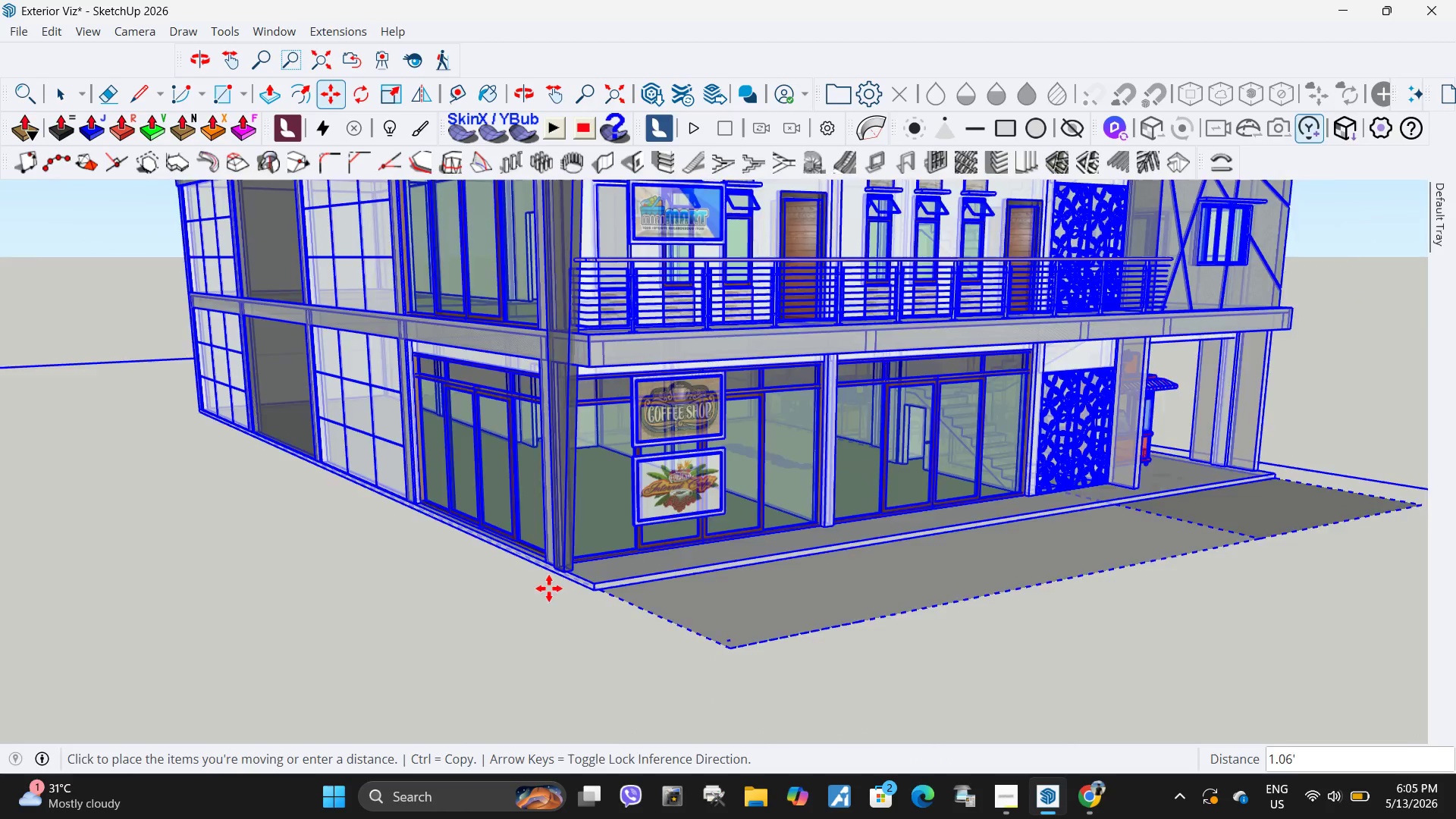 
scroll: coordinate [528, 654], scroll_direction: down, amount: 20.0
 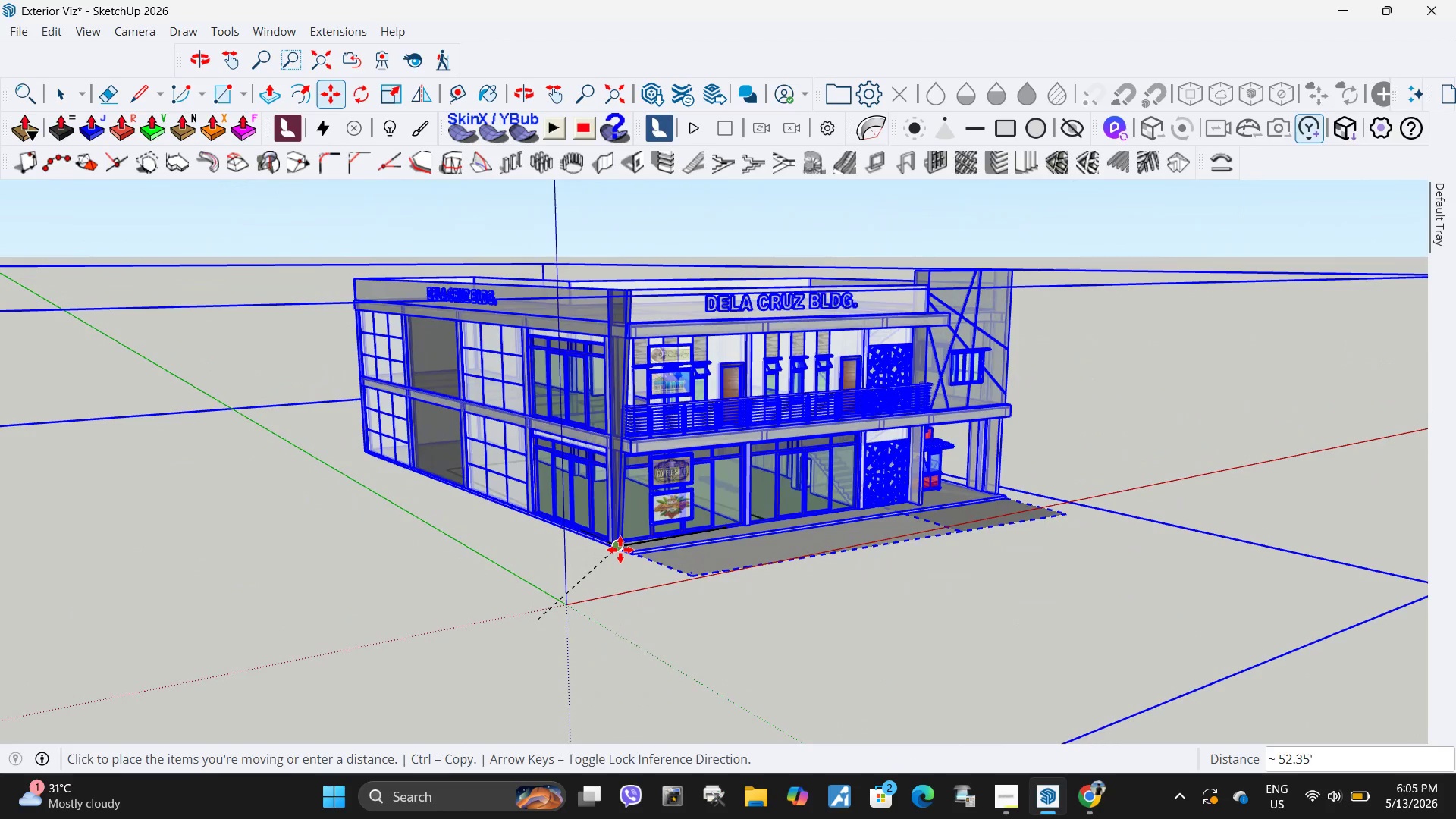 
left_click([620, 550])
 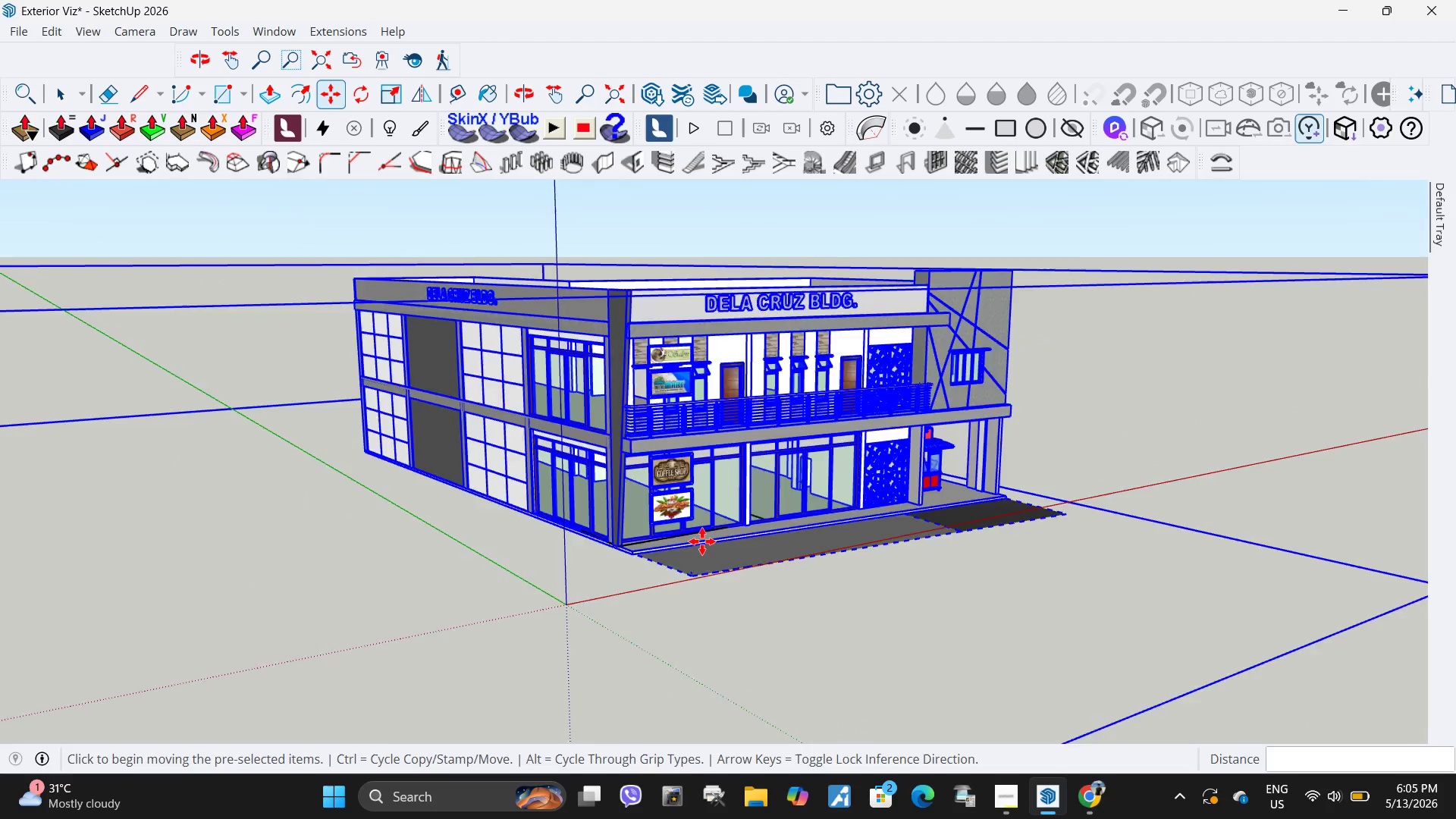 
scroll: coordinate [702, 541], scroll_direction: down, amount: 4.0
 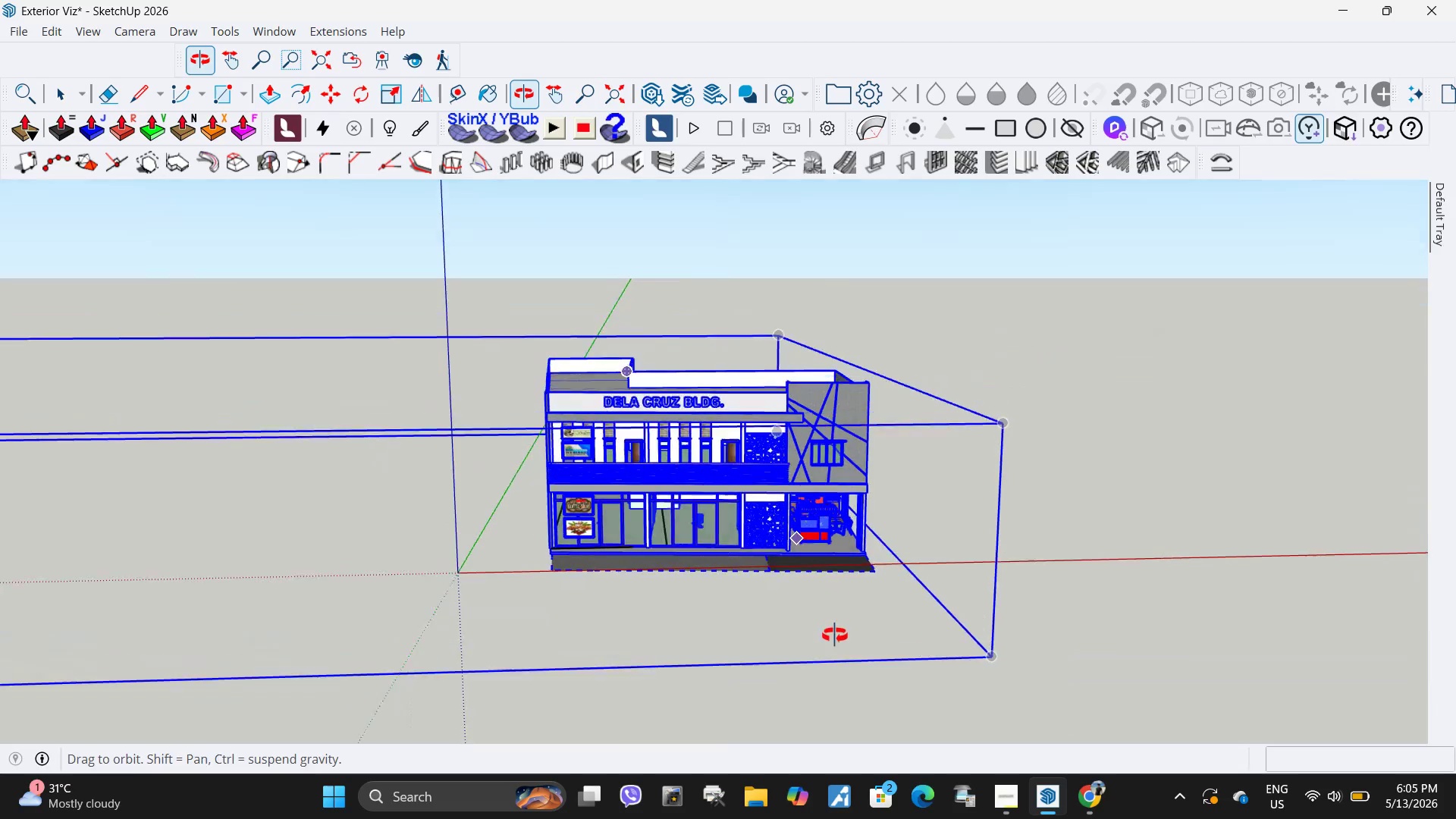 
key(M)
 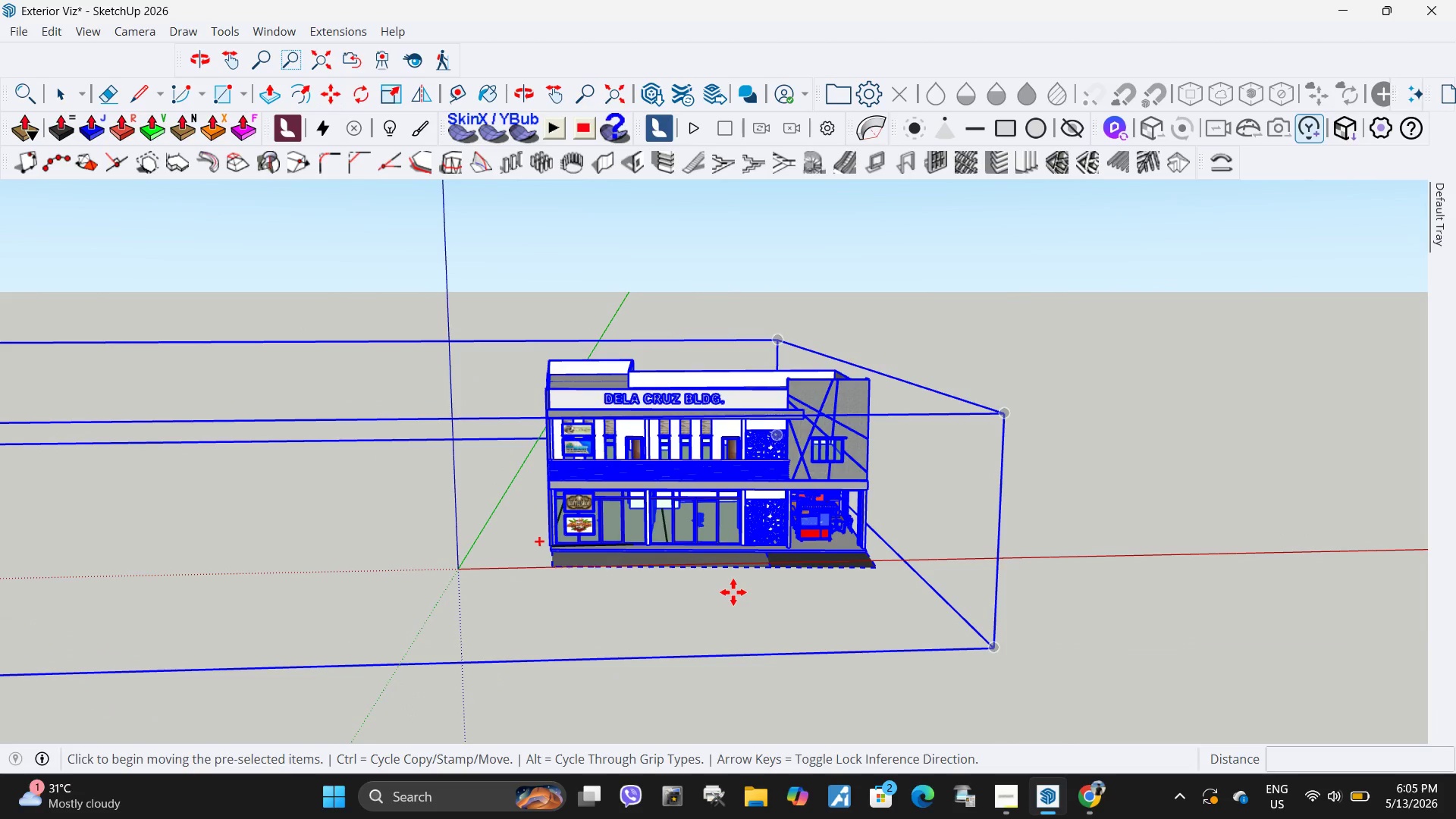 
left_click([733, 592])
 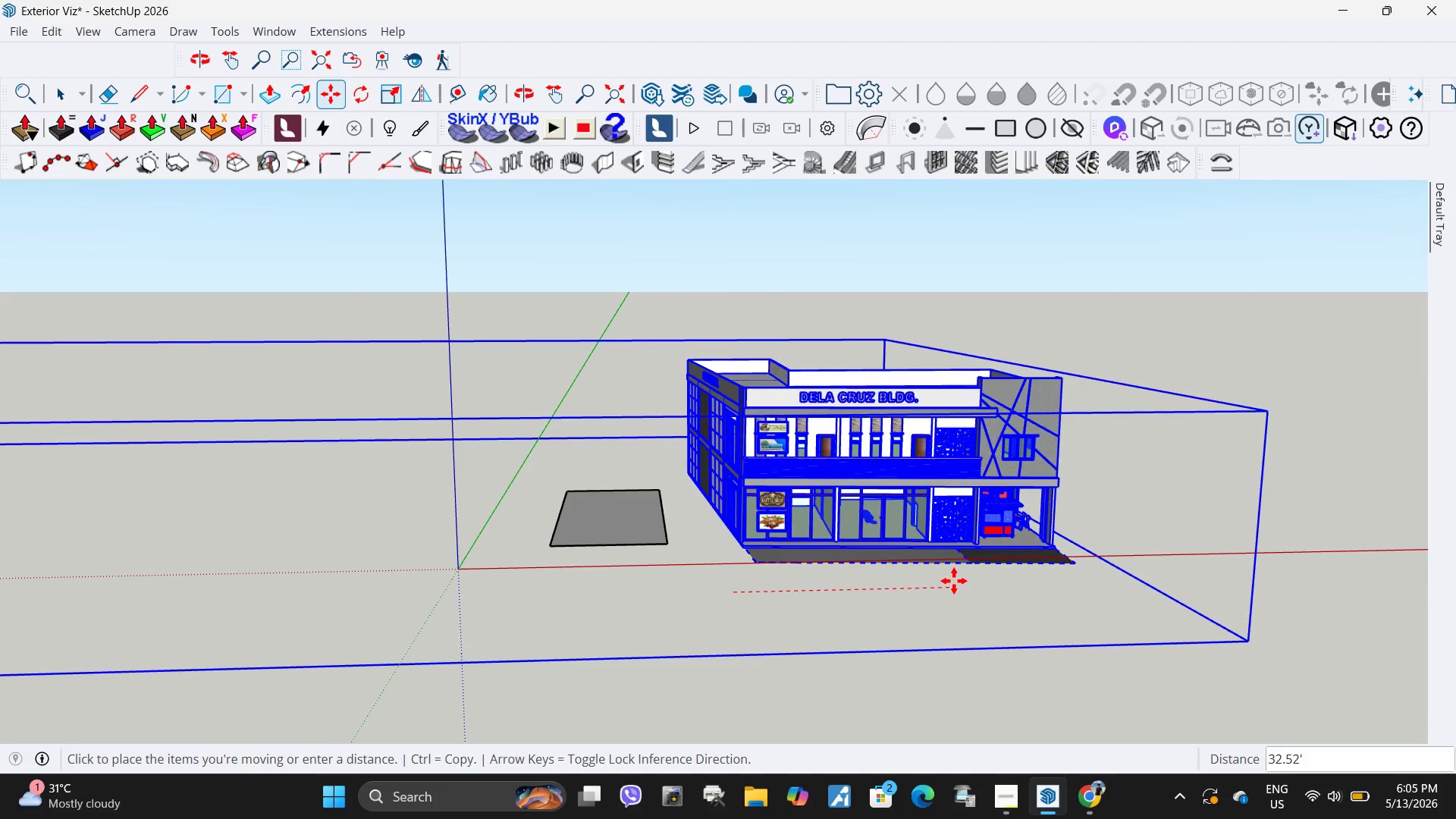 
key(Escape)
 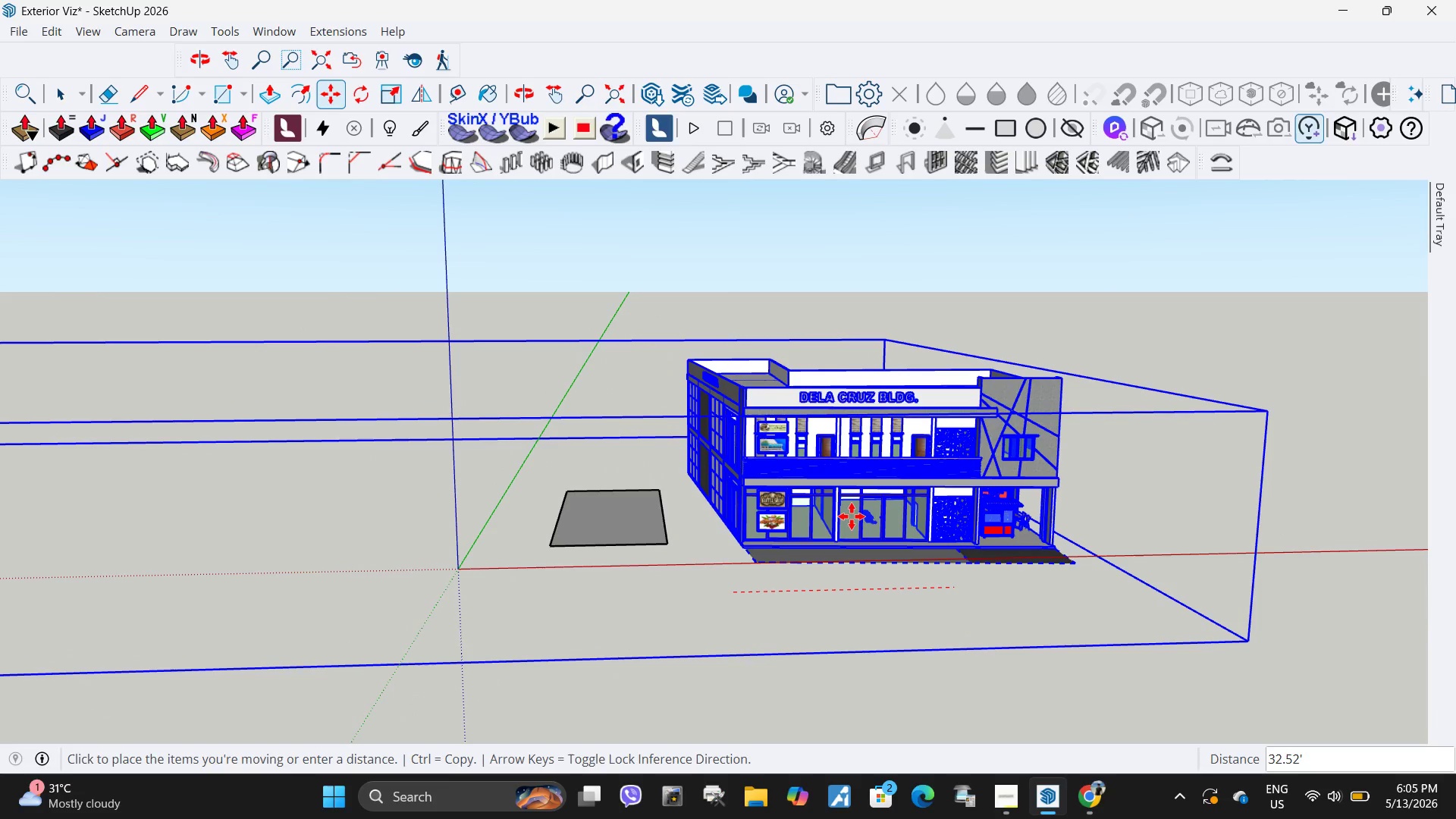 
scroll: coordinate [818, 485], scroll_direction: down, amount: 10.0
 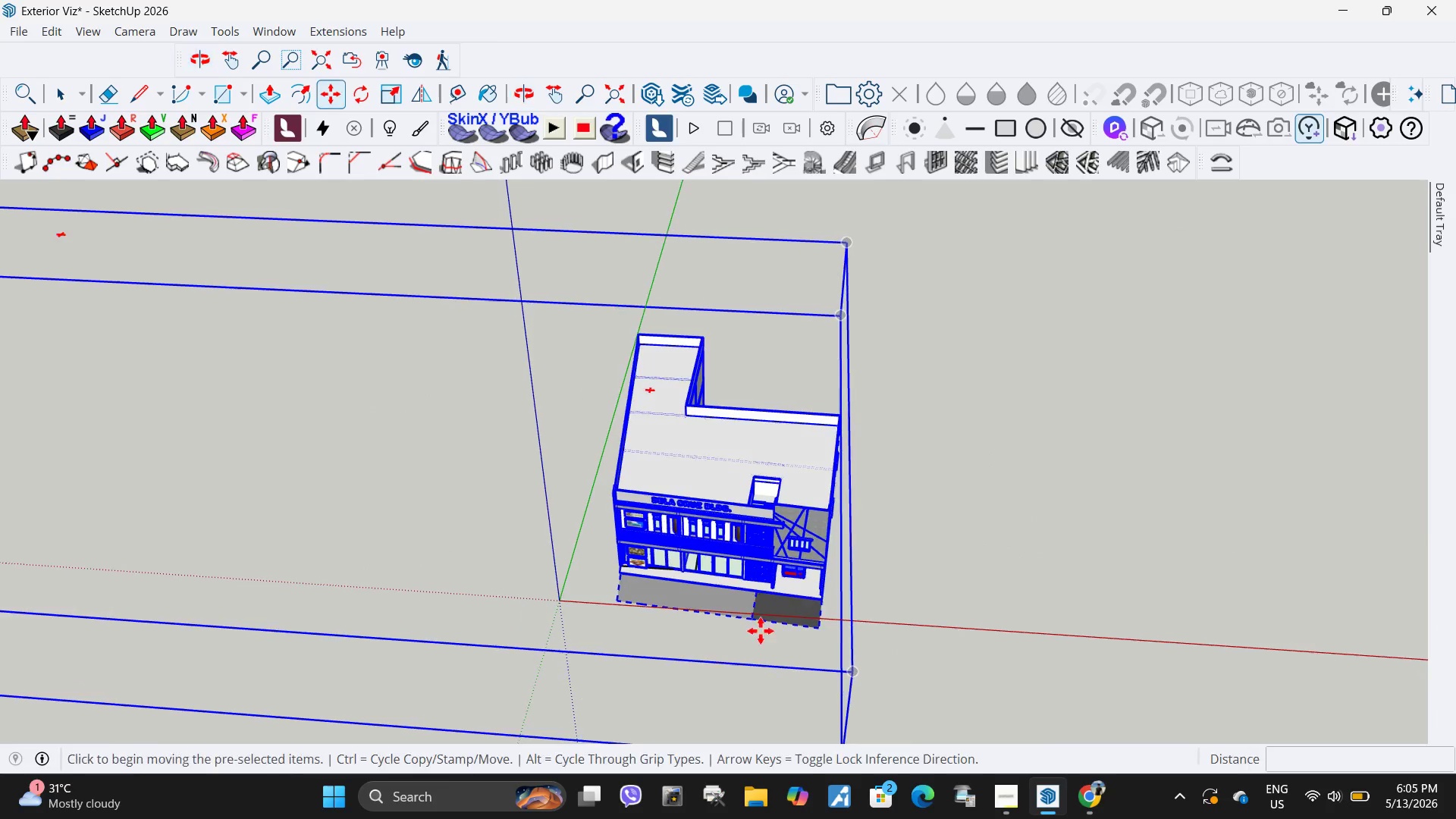 
scroll: coordinate [684, 483], scroll_direction: up, amount: 15.0
 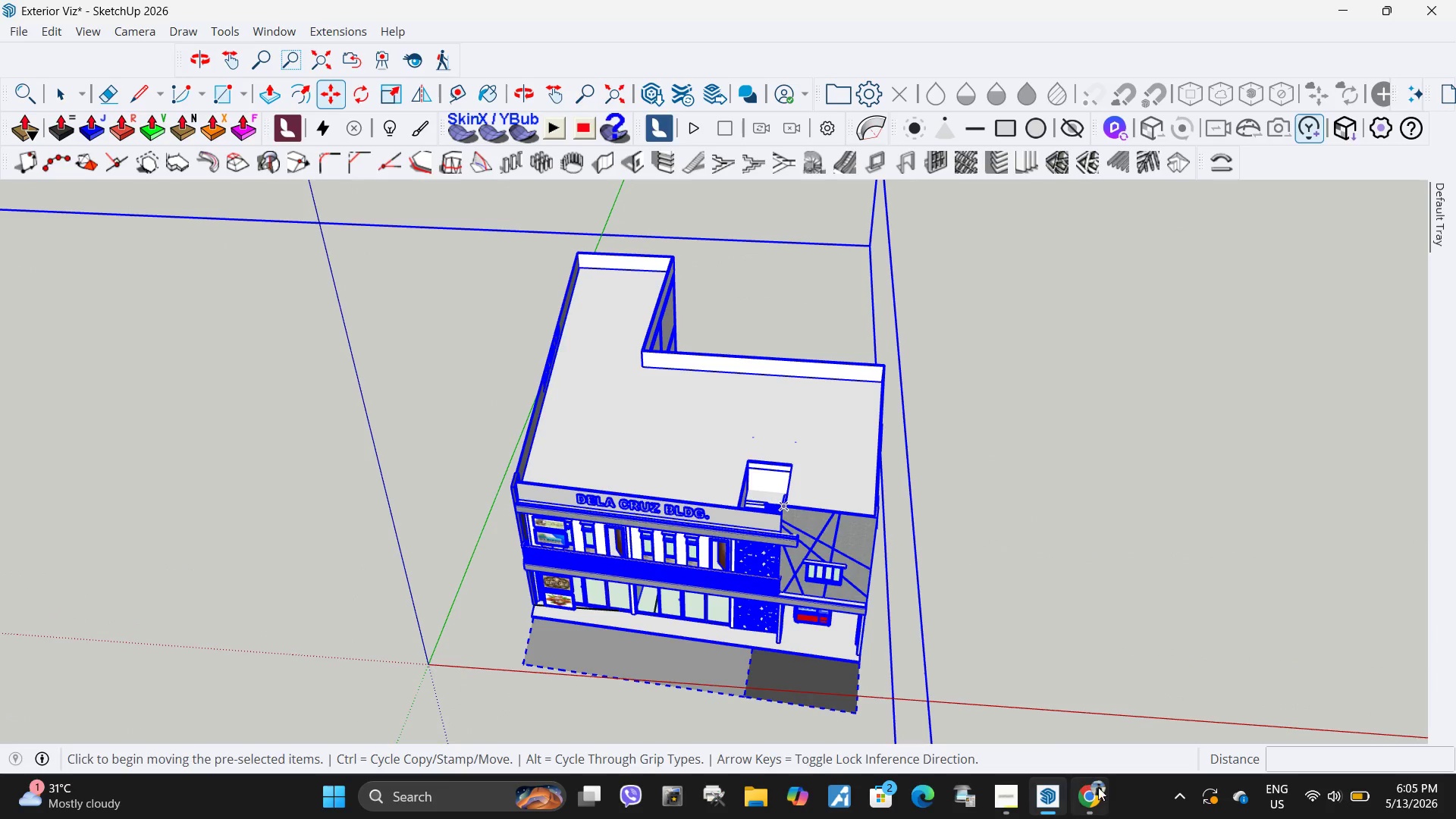 
left_click([1103, 795])
 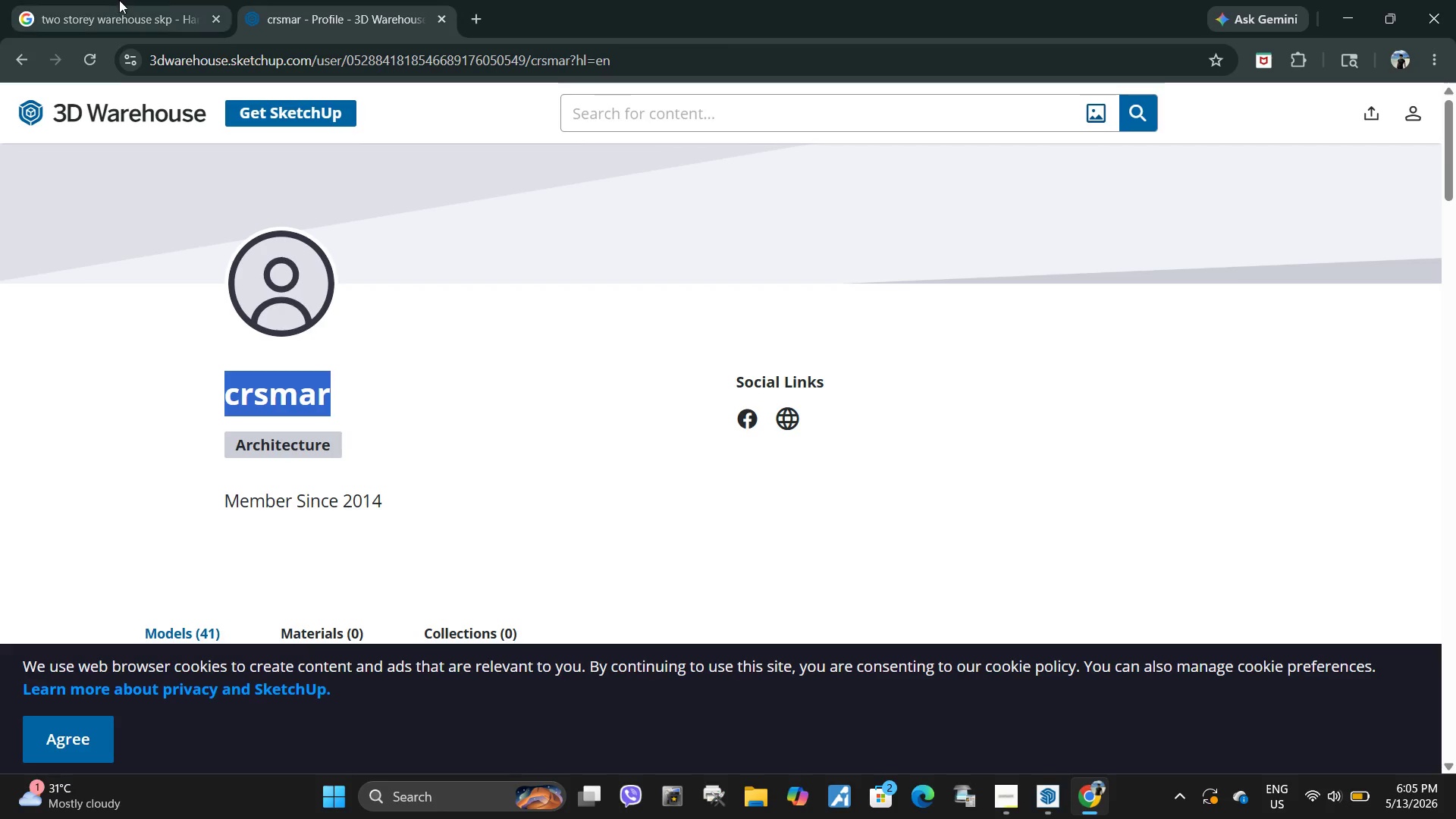 
left_click([194, 0])
 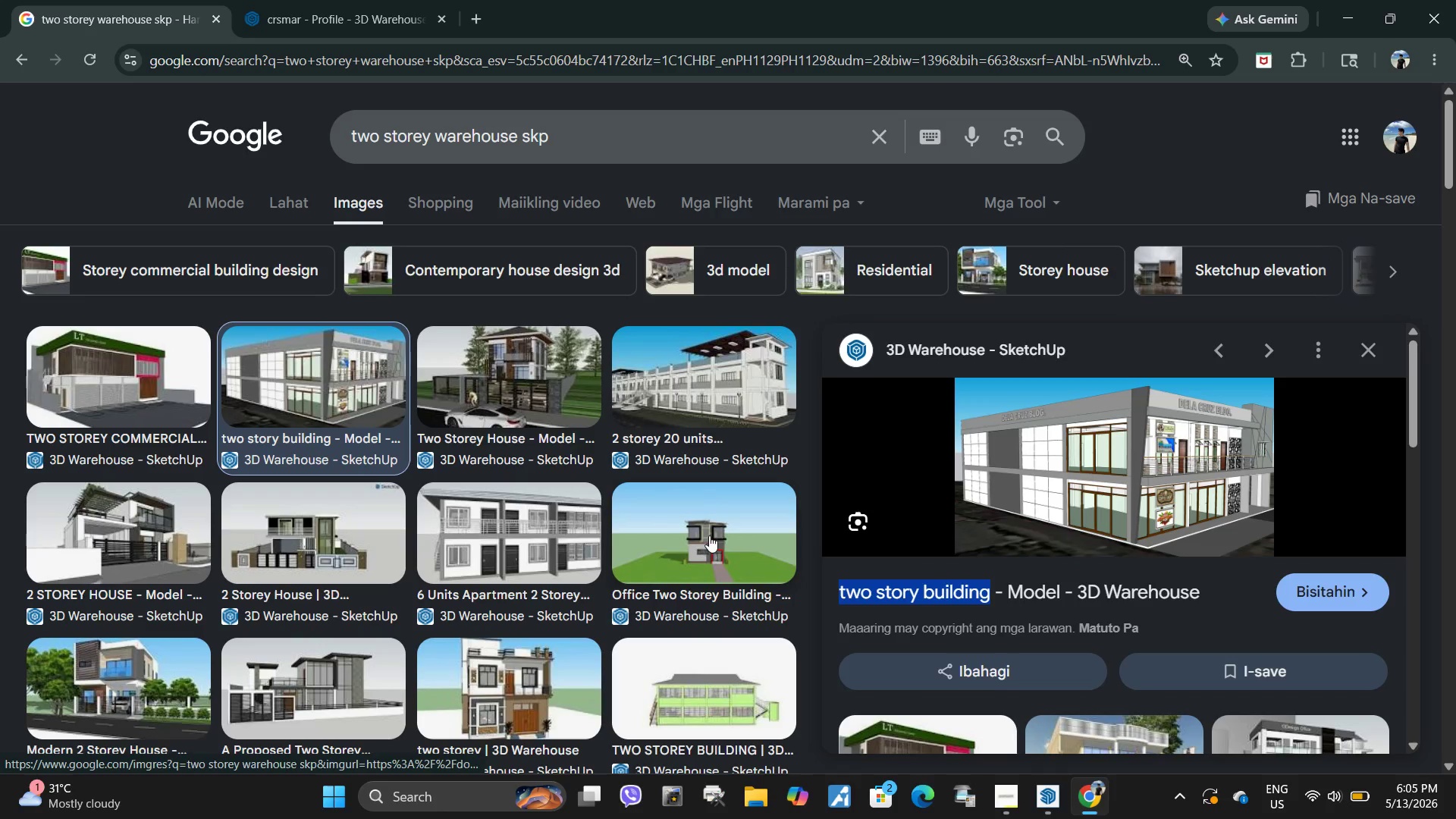 
scroll: coordinate [1007, 479], scroll_direction: down, amount: 6.0
 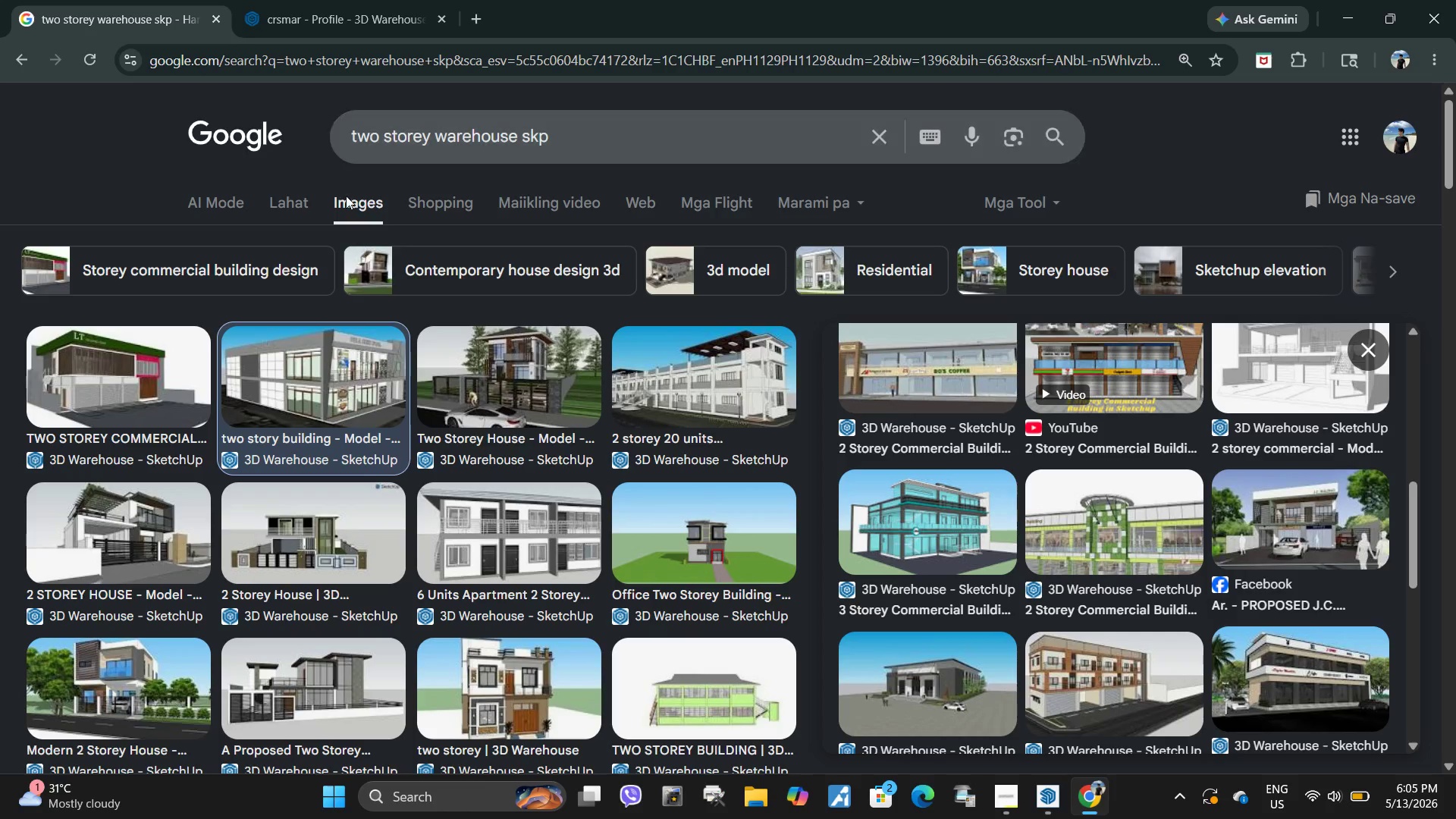 
left_click([164, 366])
 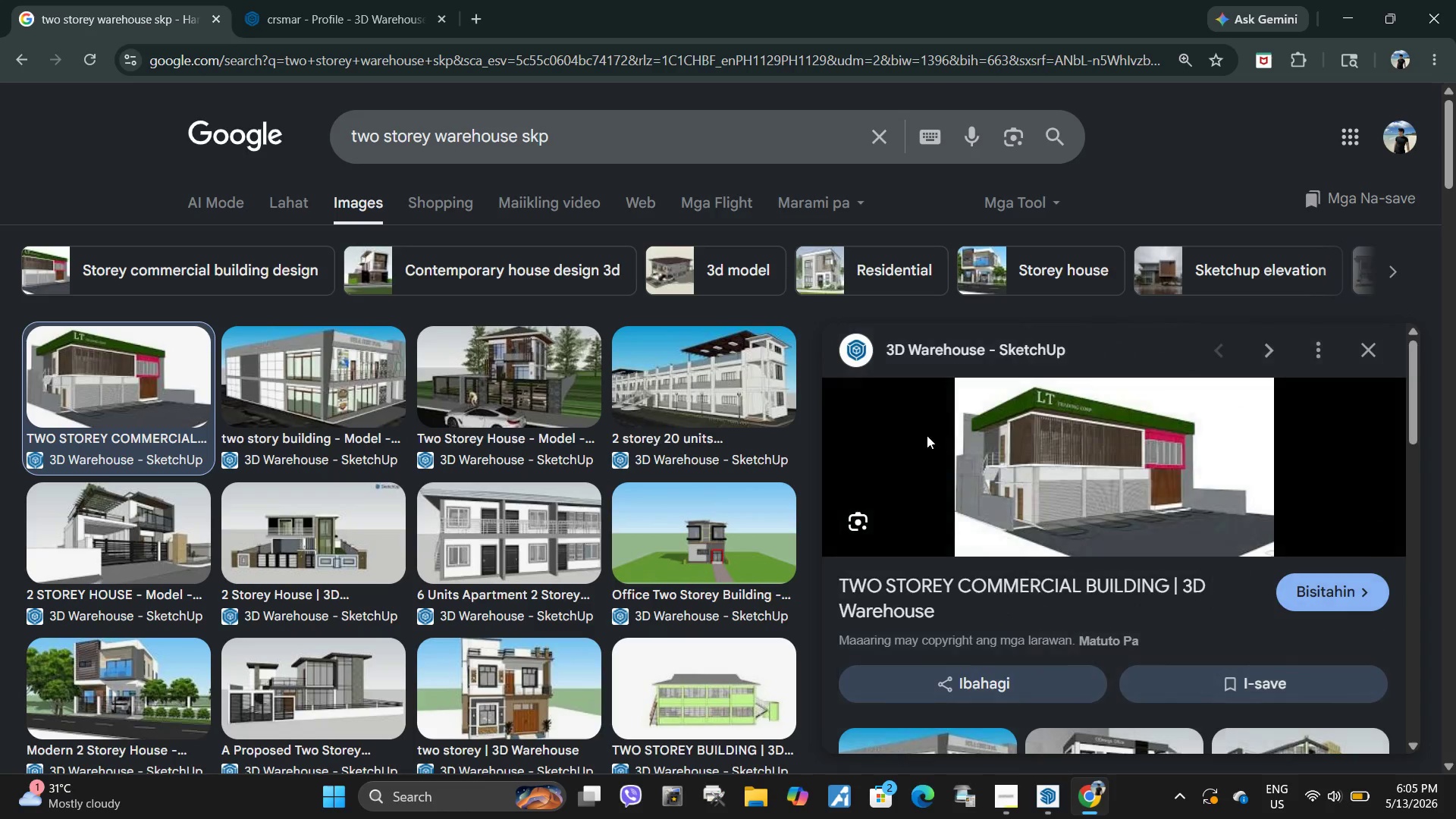 
scroll: coordinate [1079, 467], scroll_direction: down, amount: 8.0
 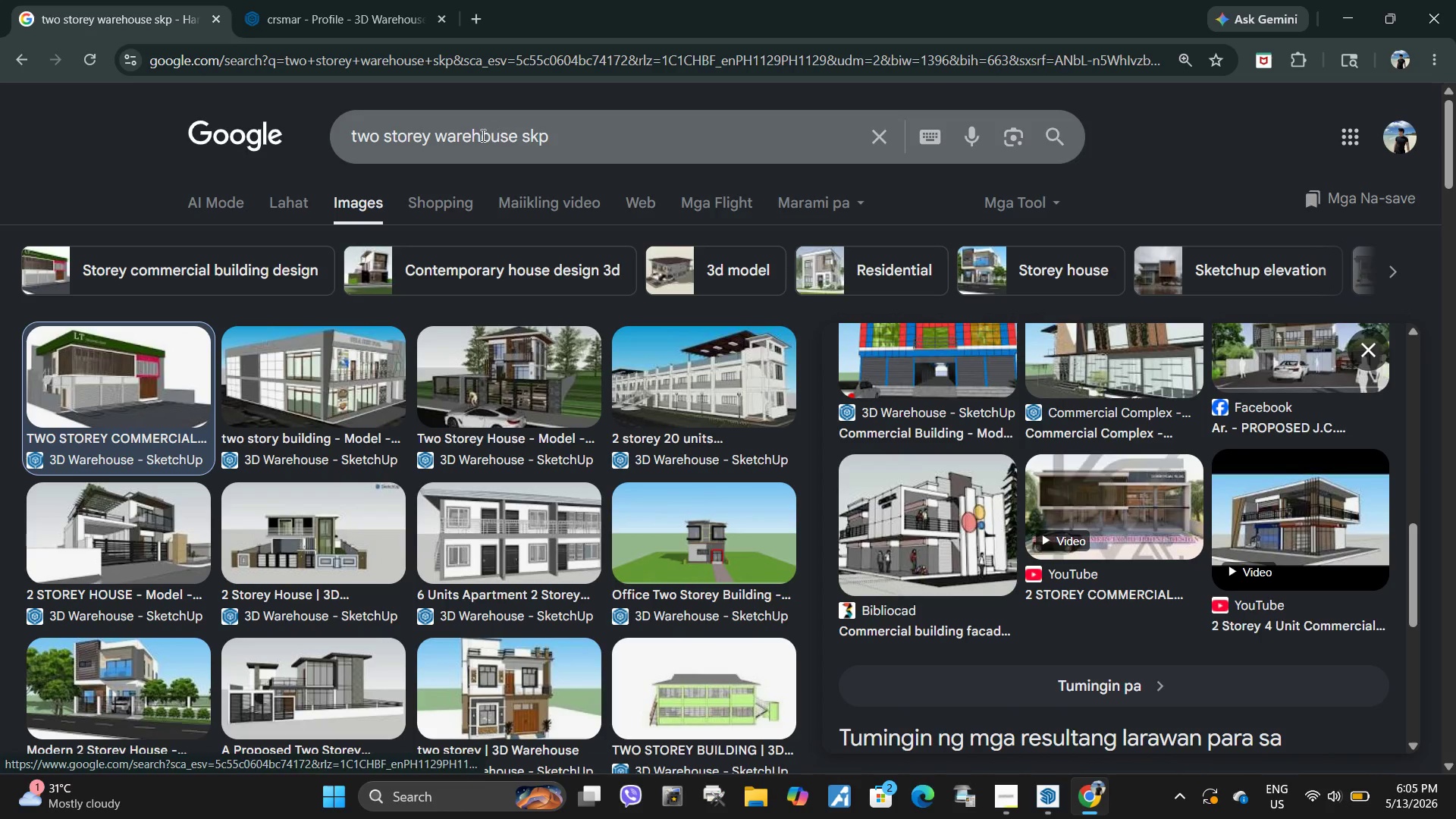 
left_click_drag(start_coordinate=[435, 136], to_coordinate=[180, 136])
 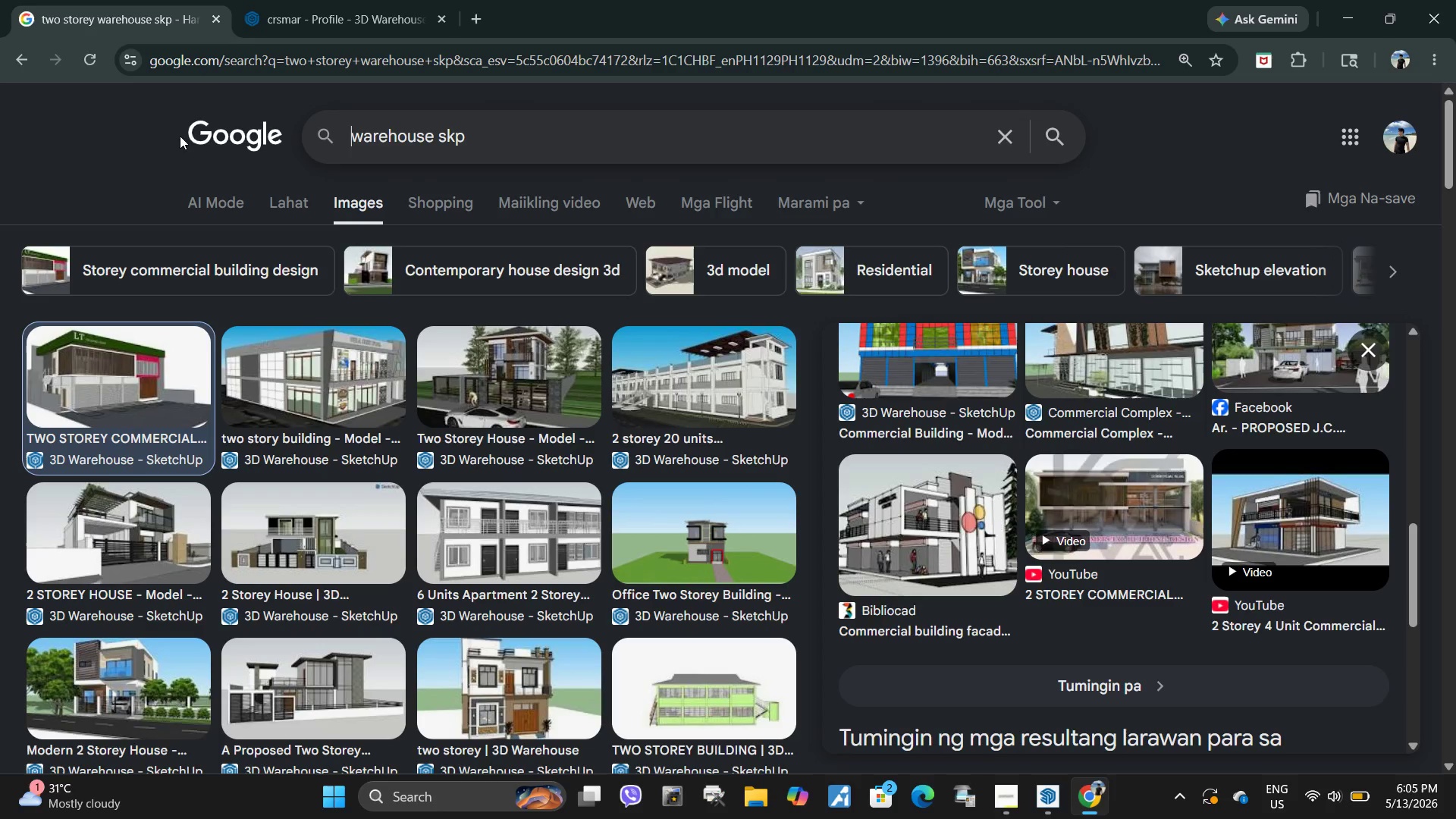 
key(Backspace)
 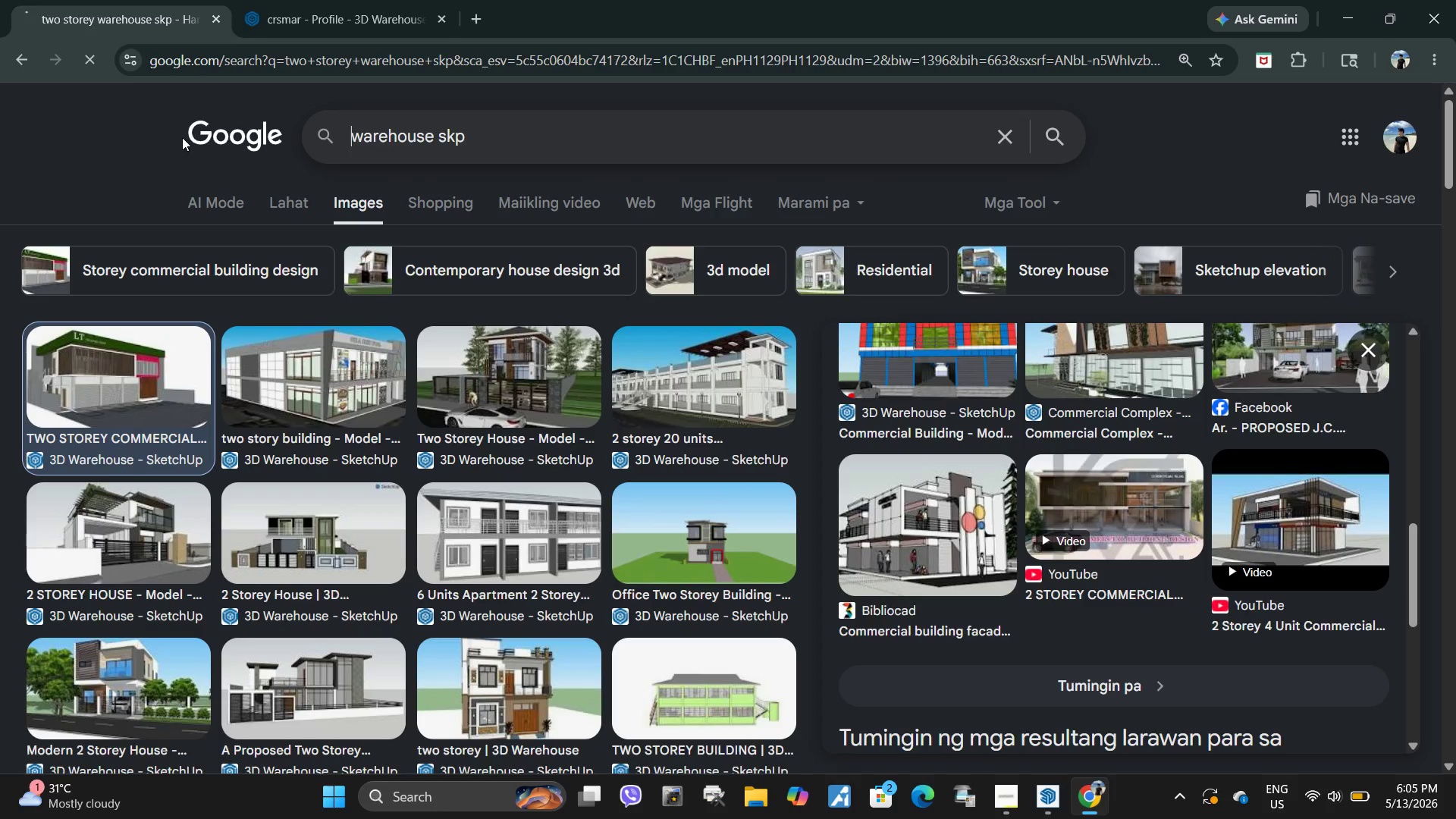 
key(Enter)
 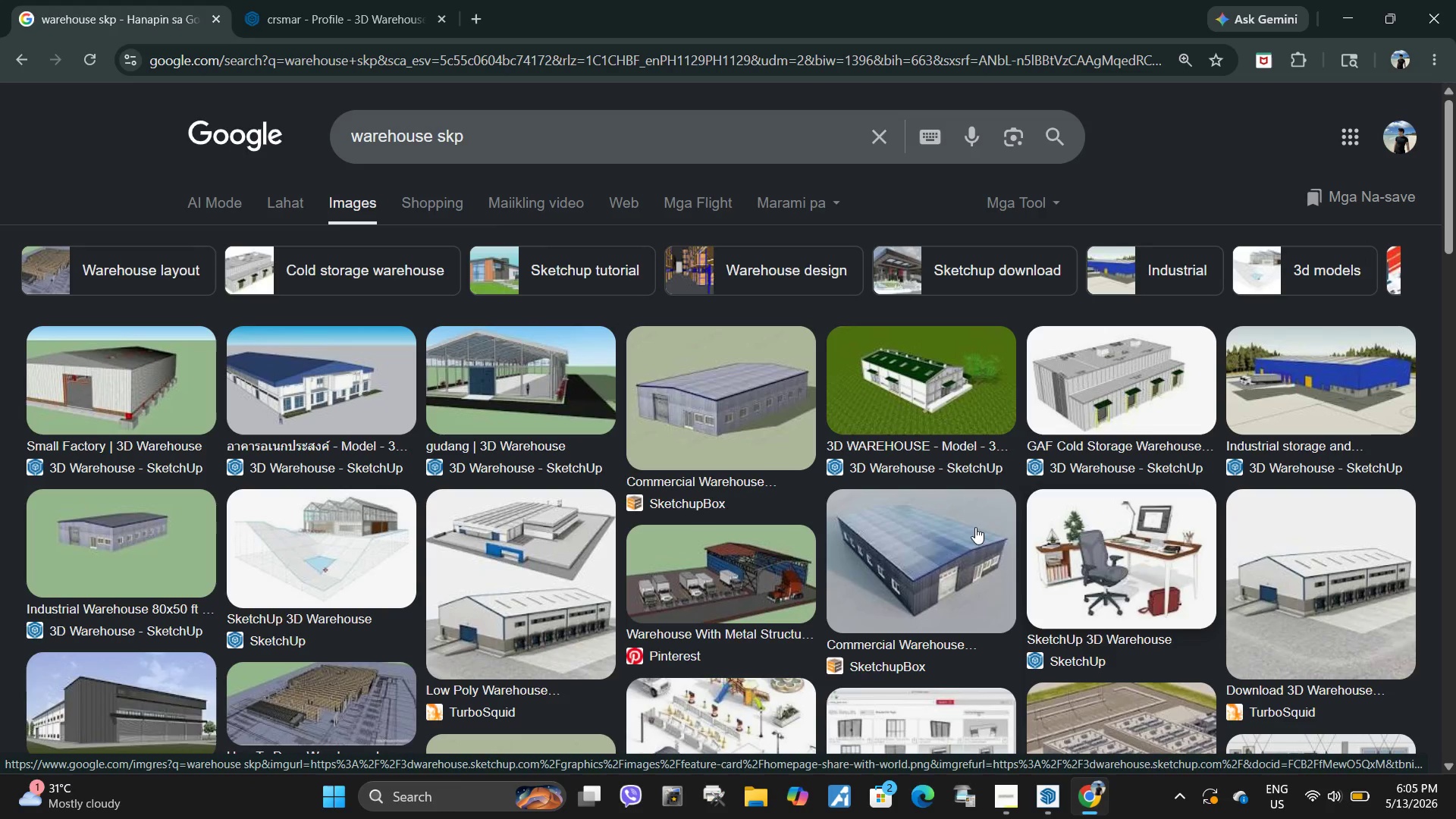 
wait(11.88)
 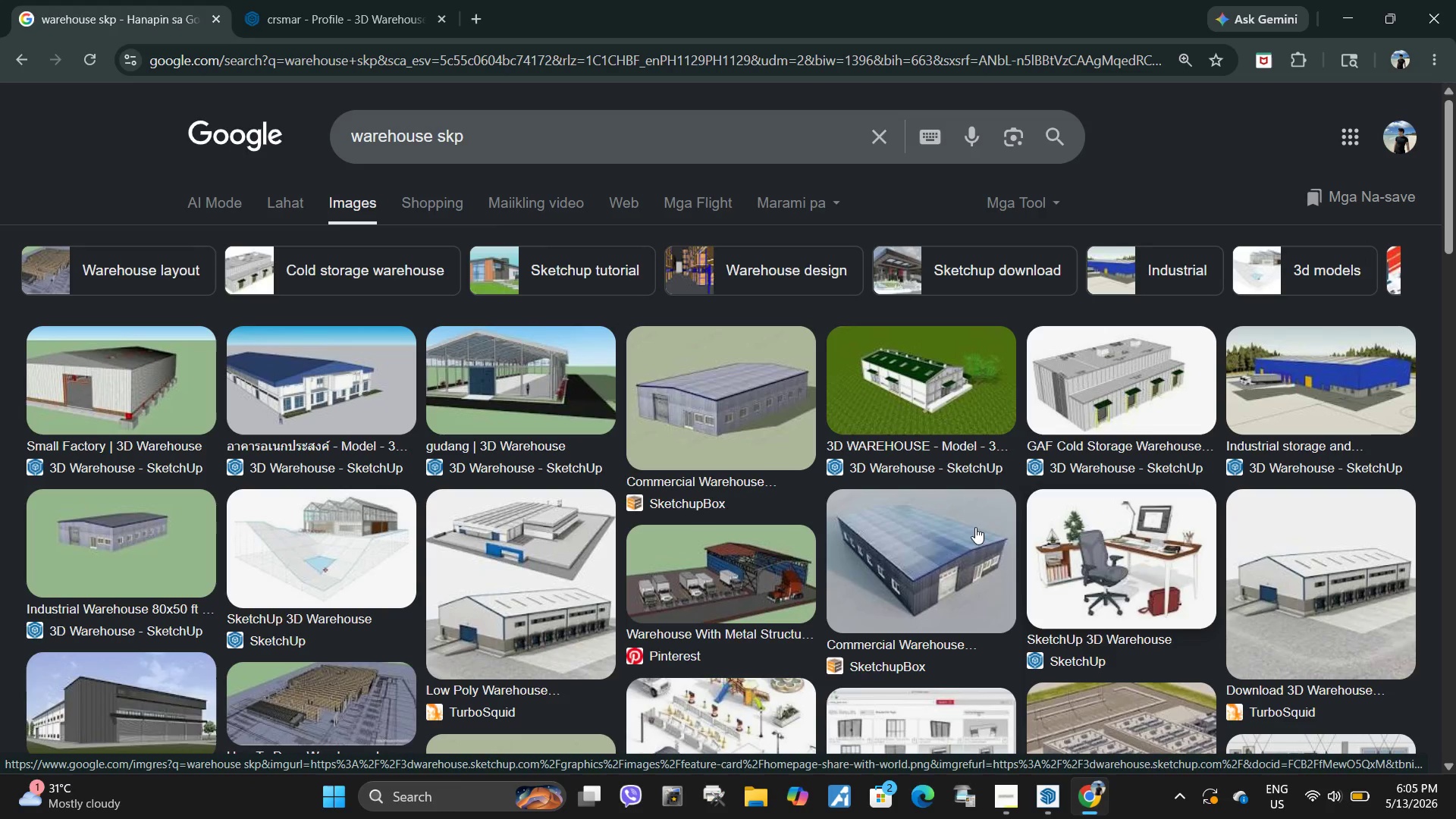 
scroll: coordinate [887, 417], scroll_direction: down, amount: 2.0
 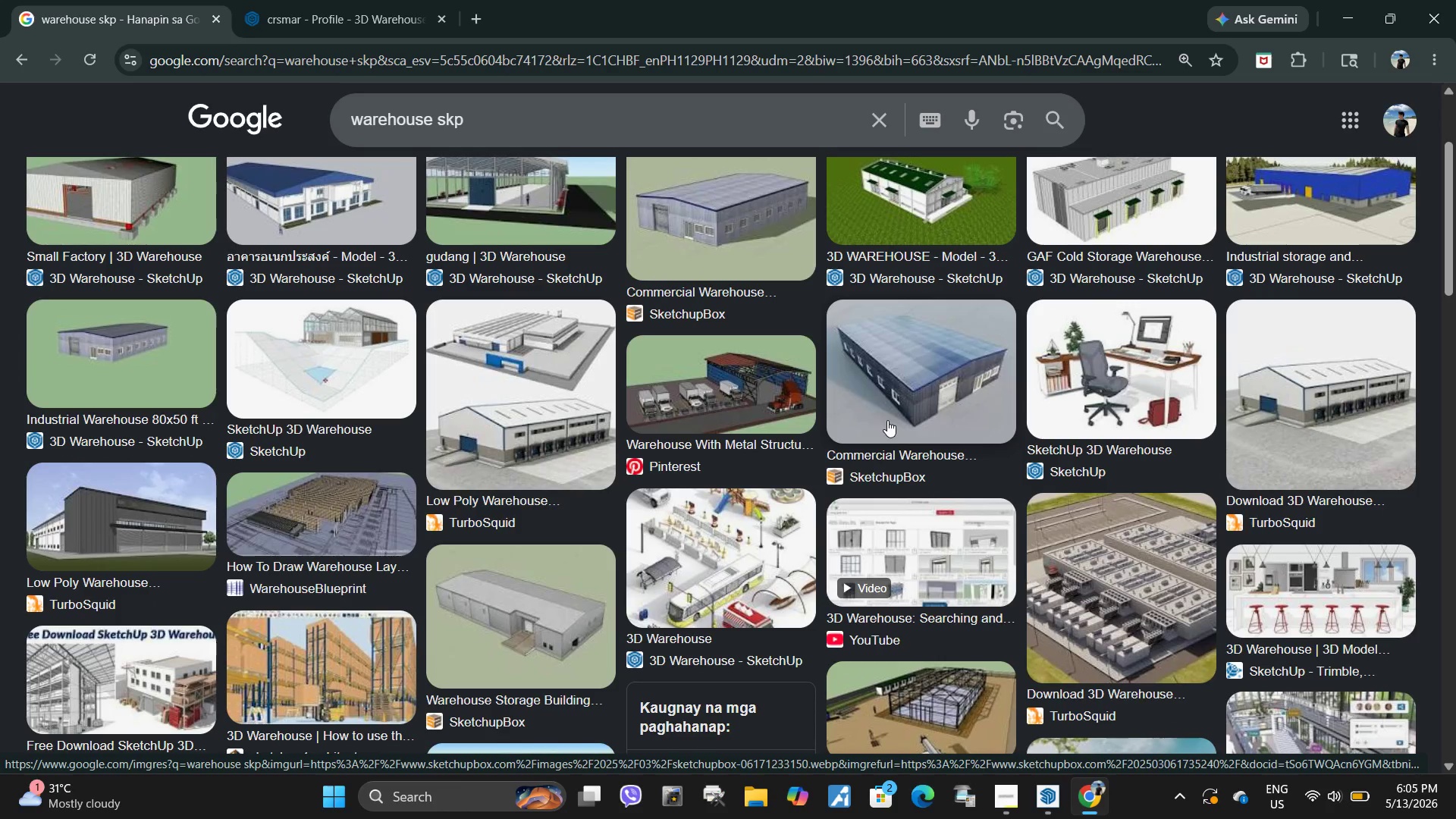 
scroll: coordinate [833, 505], scroll_direction: up, amount: 5.0
 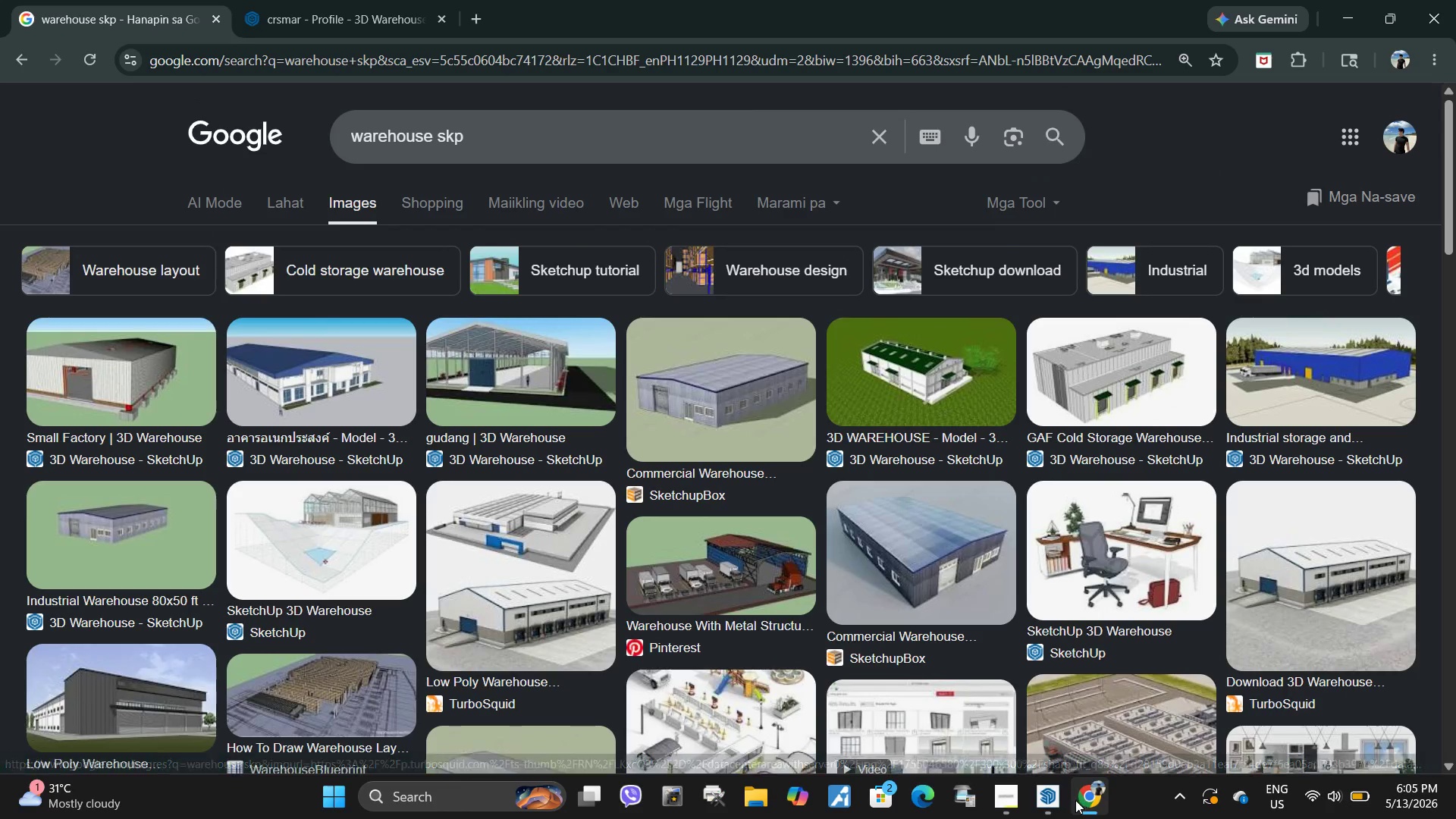 
left_click([1041, 801])
 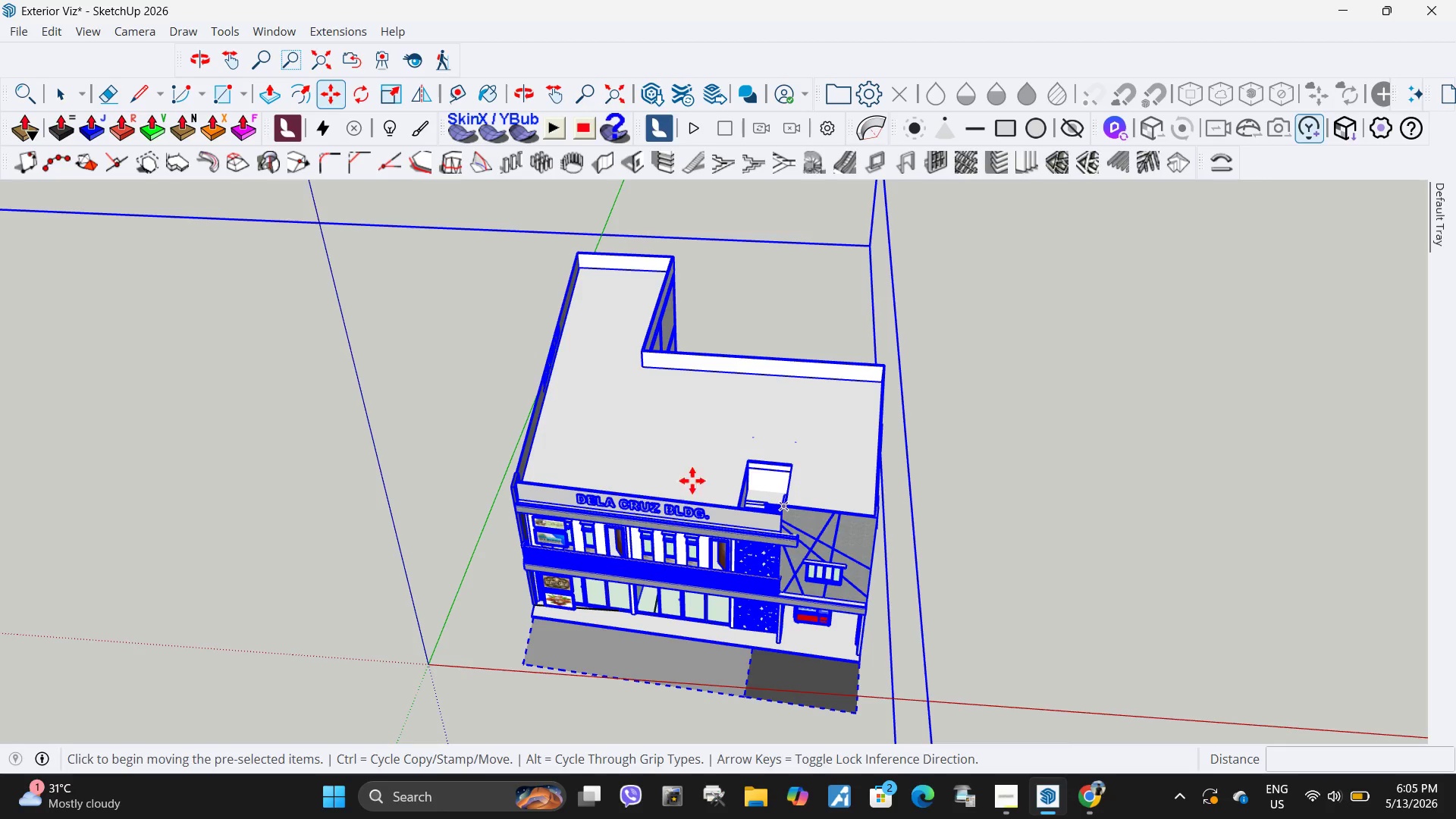 
key(Space)
 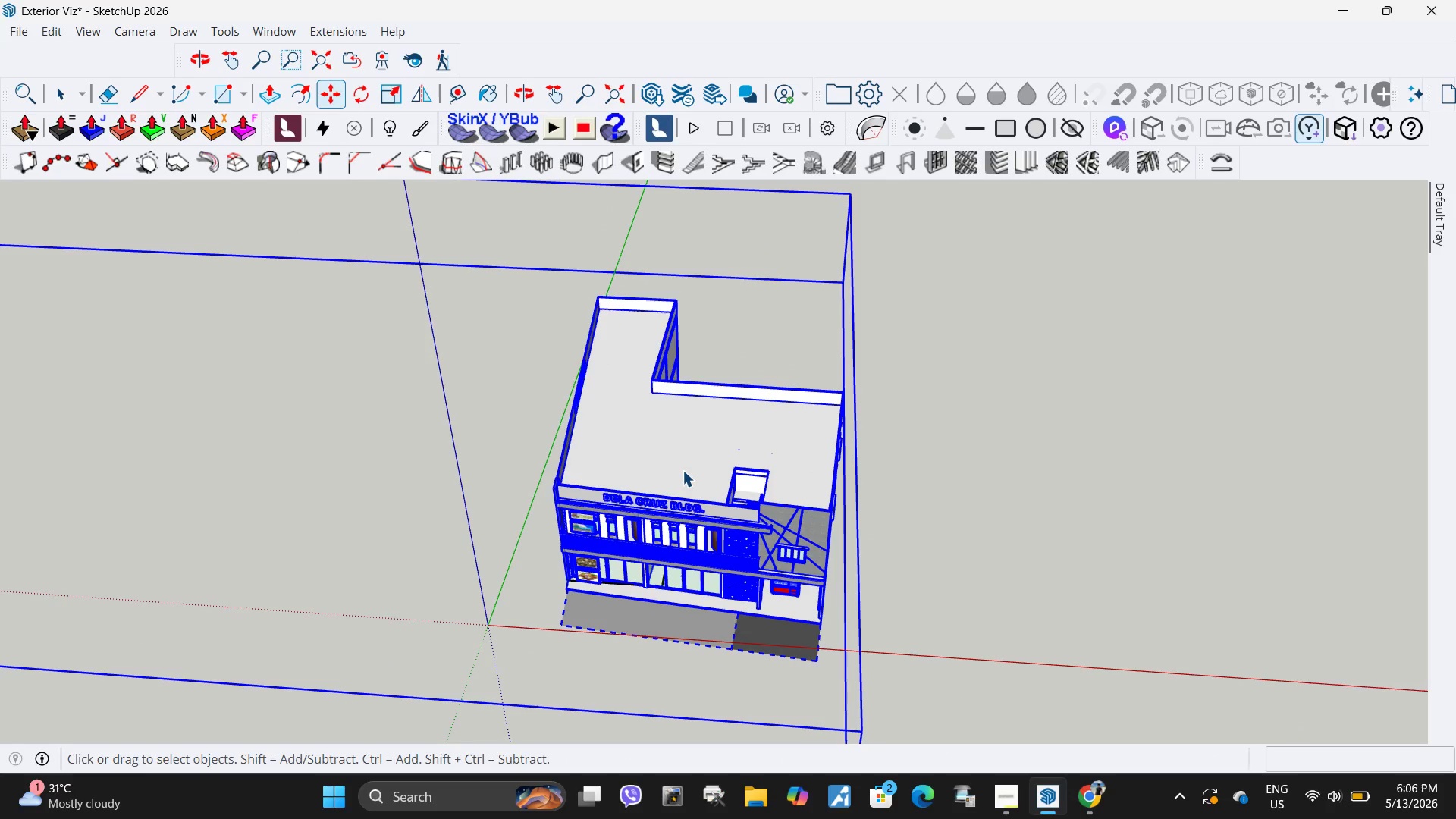 
left_click([682, 470])
 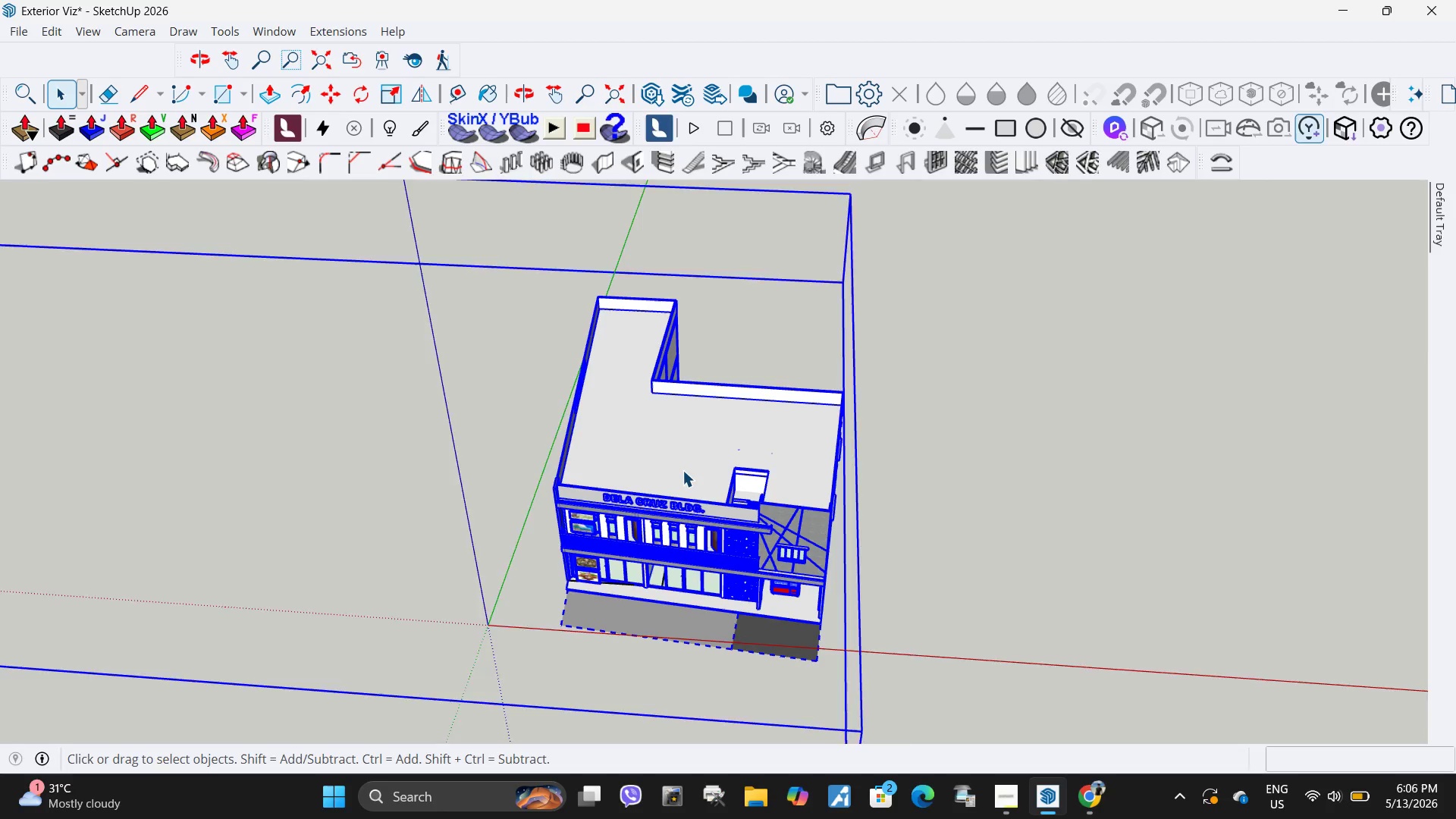 
scroll: coordinate [689, 492], scroll_direction: none, amount: 0.0
 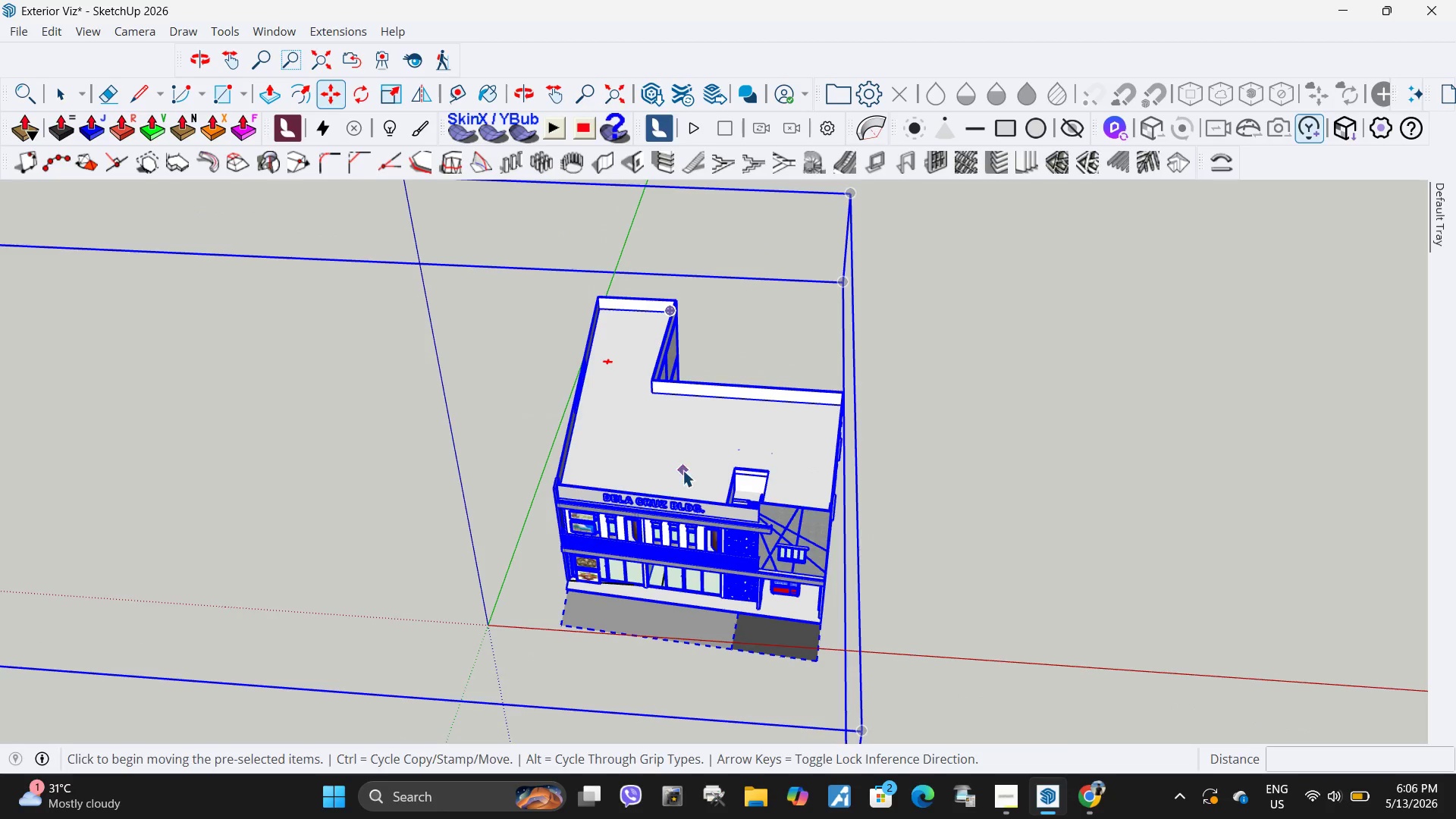 
double_click([682, 470])
 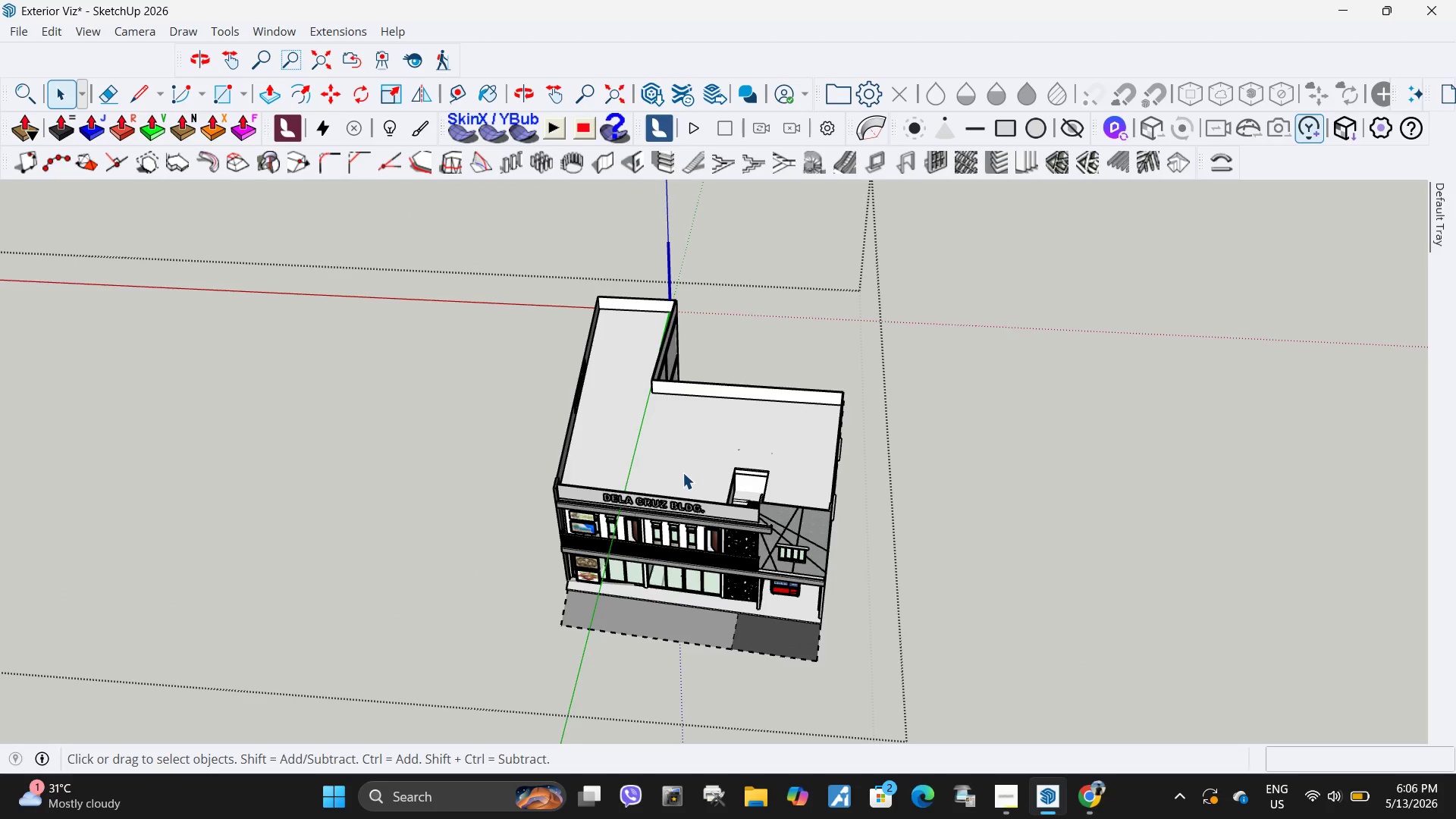 
scroll: coordinate [684, 479], scroll_direction: down, amount: 3.0
 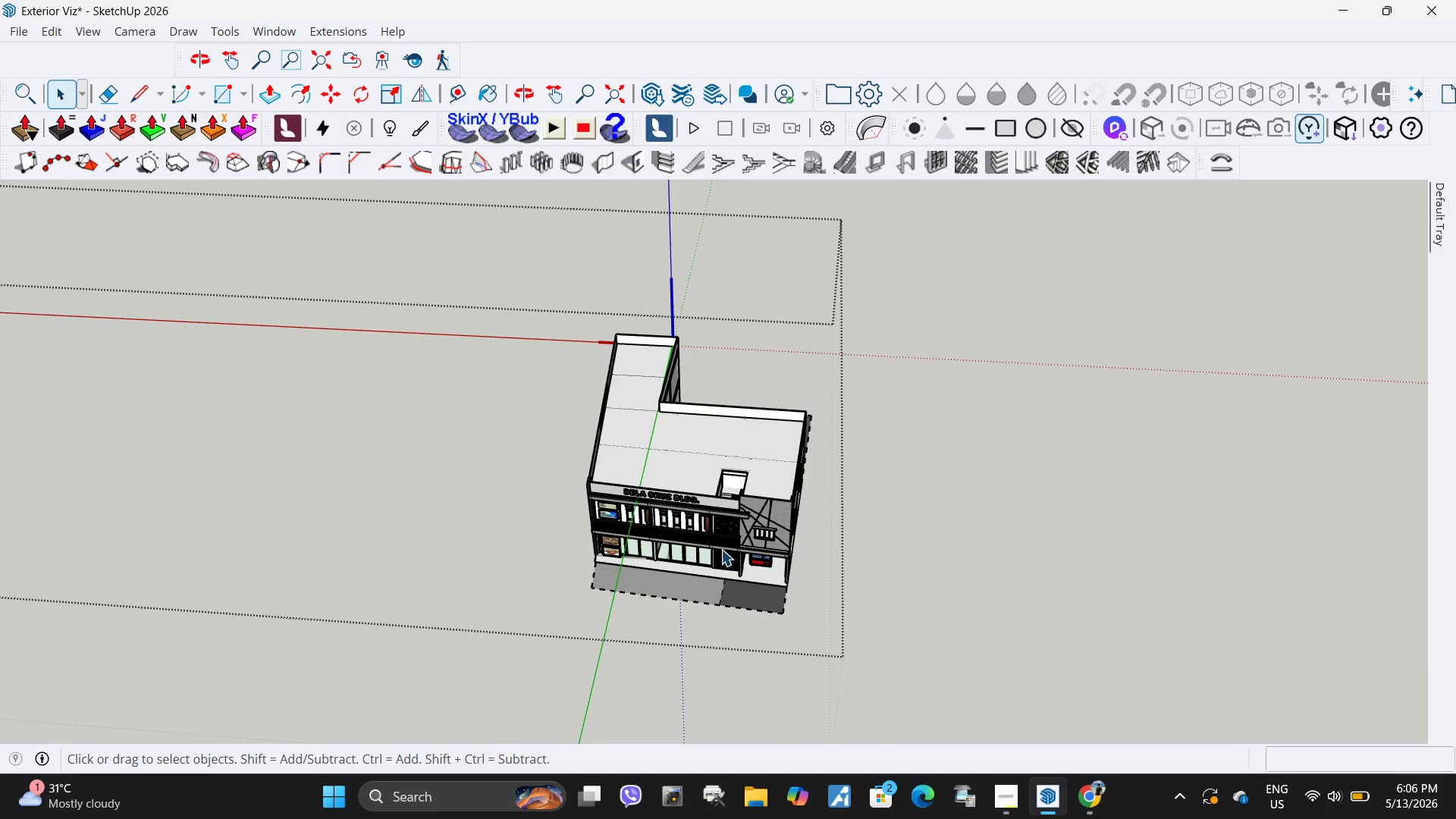 
key(Escape)
 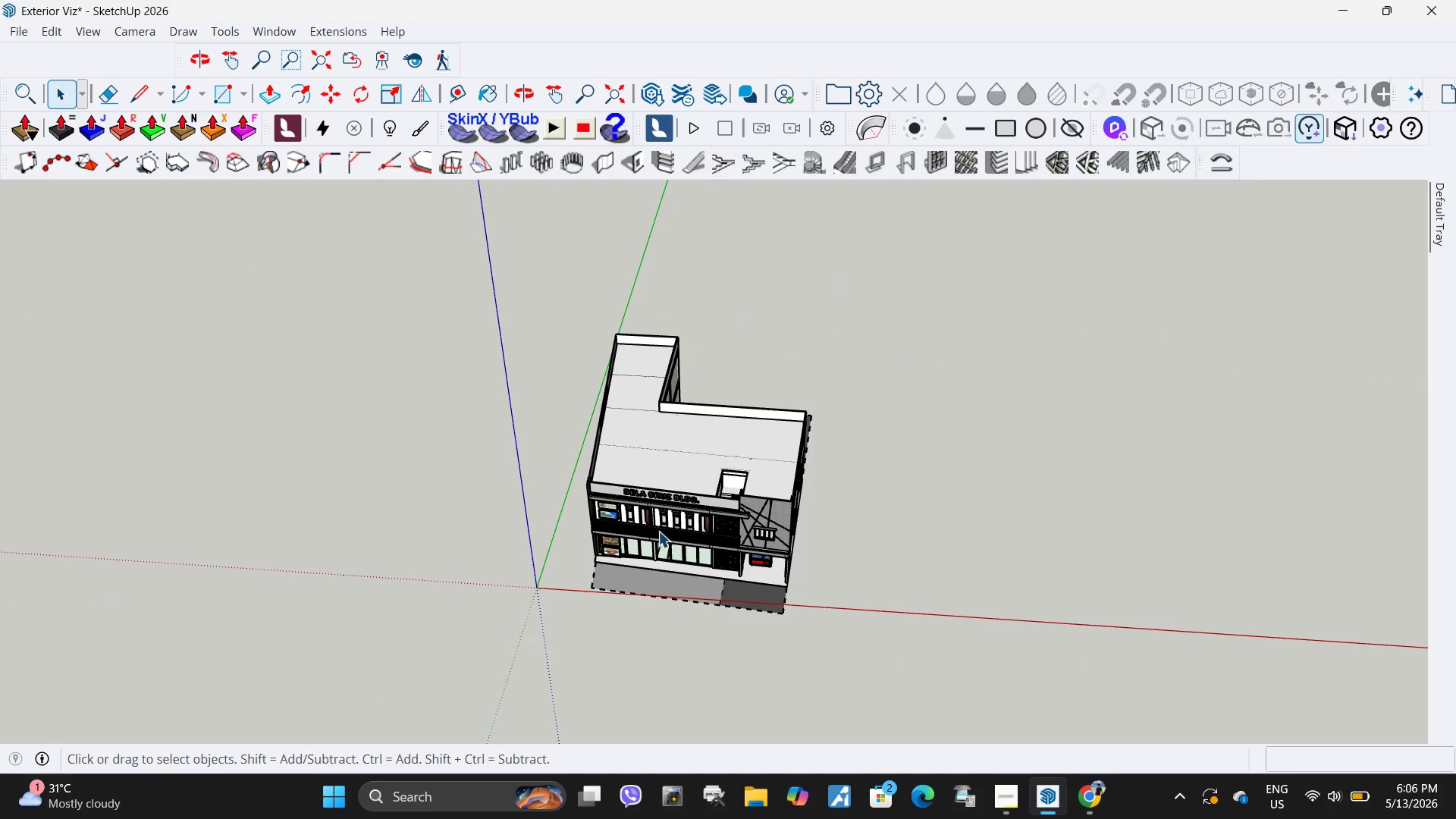 
scroll: coordinate [572, 535], scroll_direction: up, amount: 20.0
 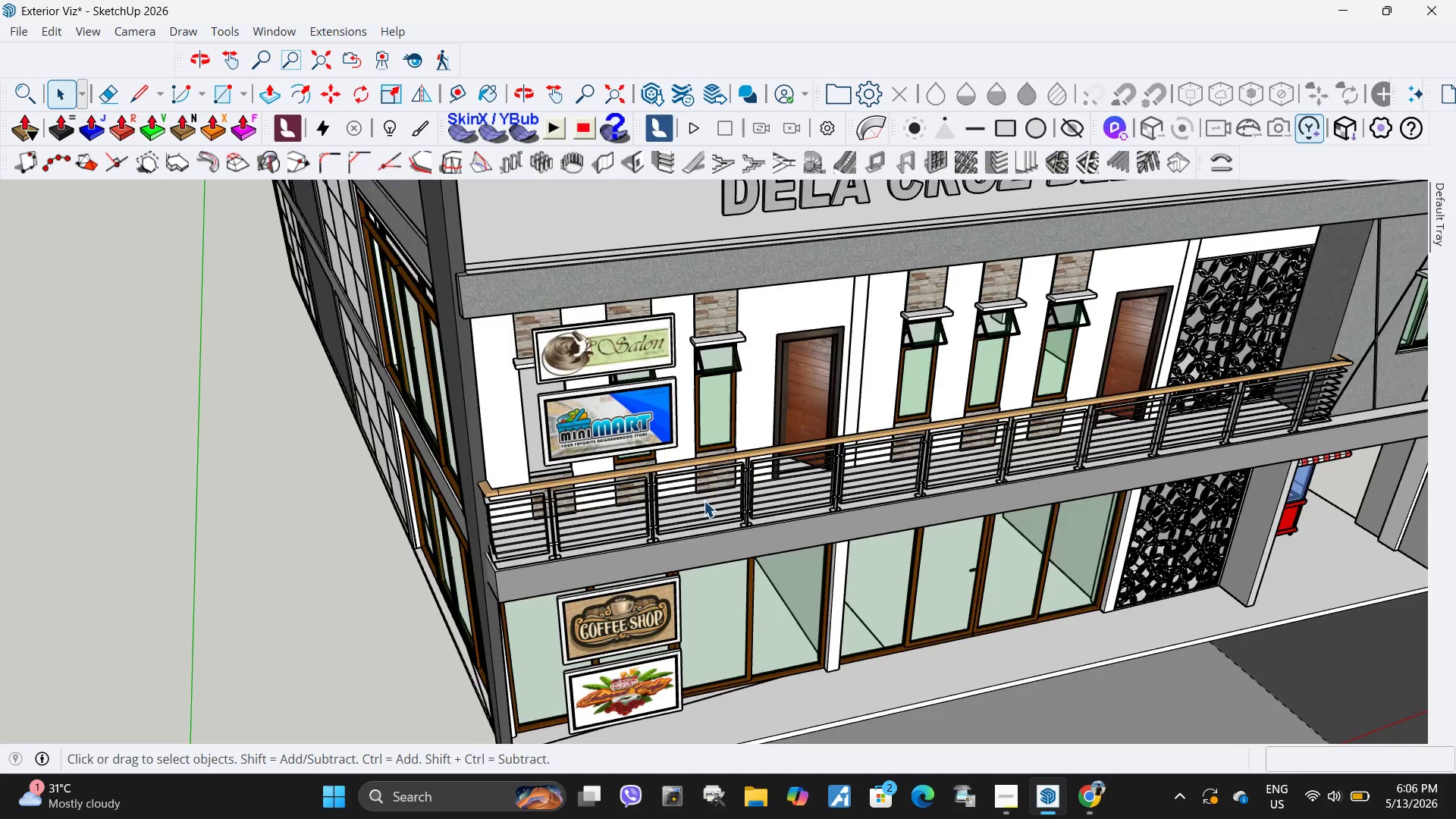 
double_click([704, 500])
 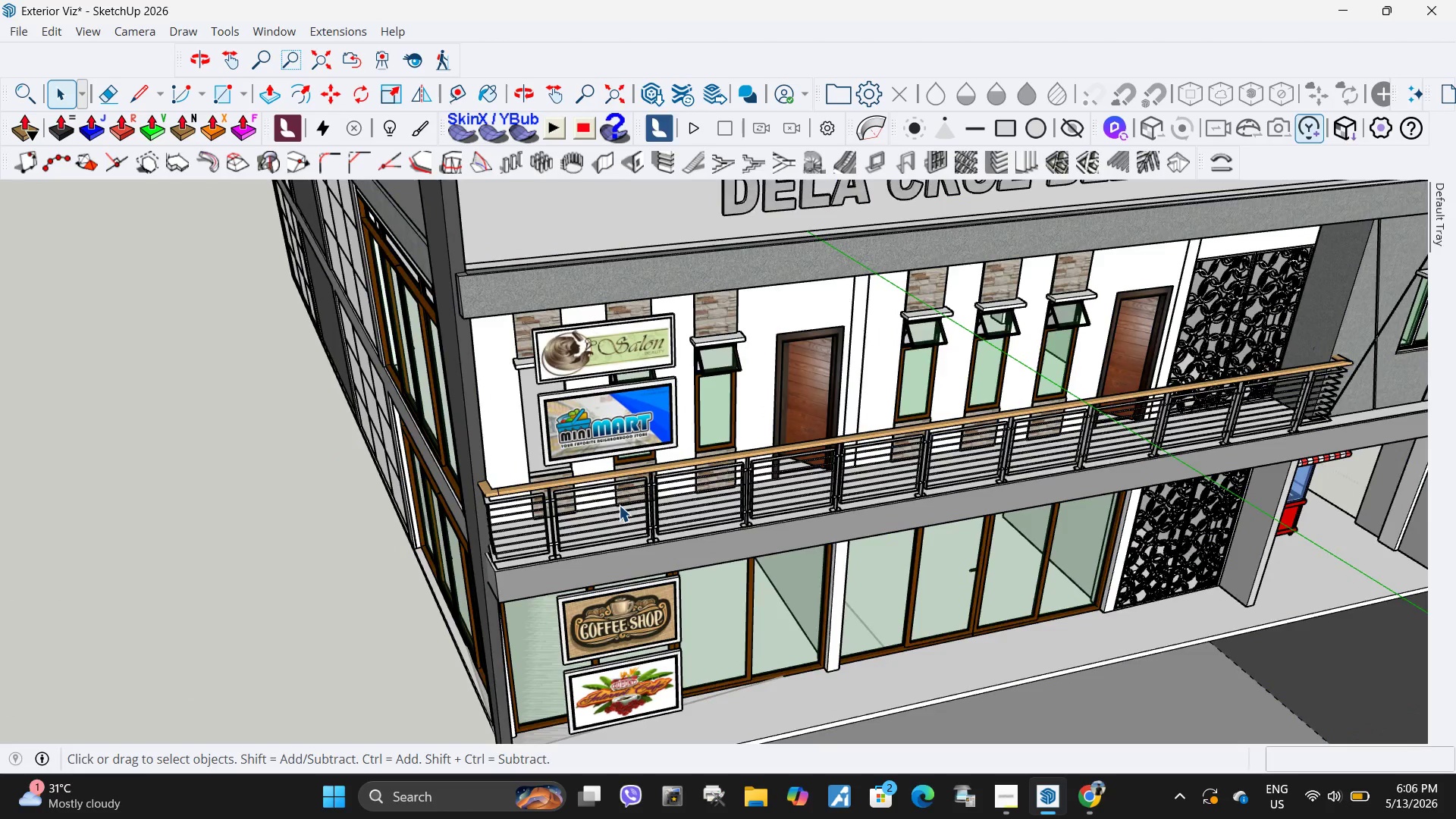 
triple_click([619, 505])
 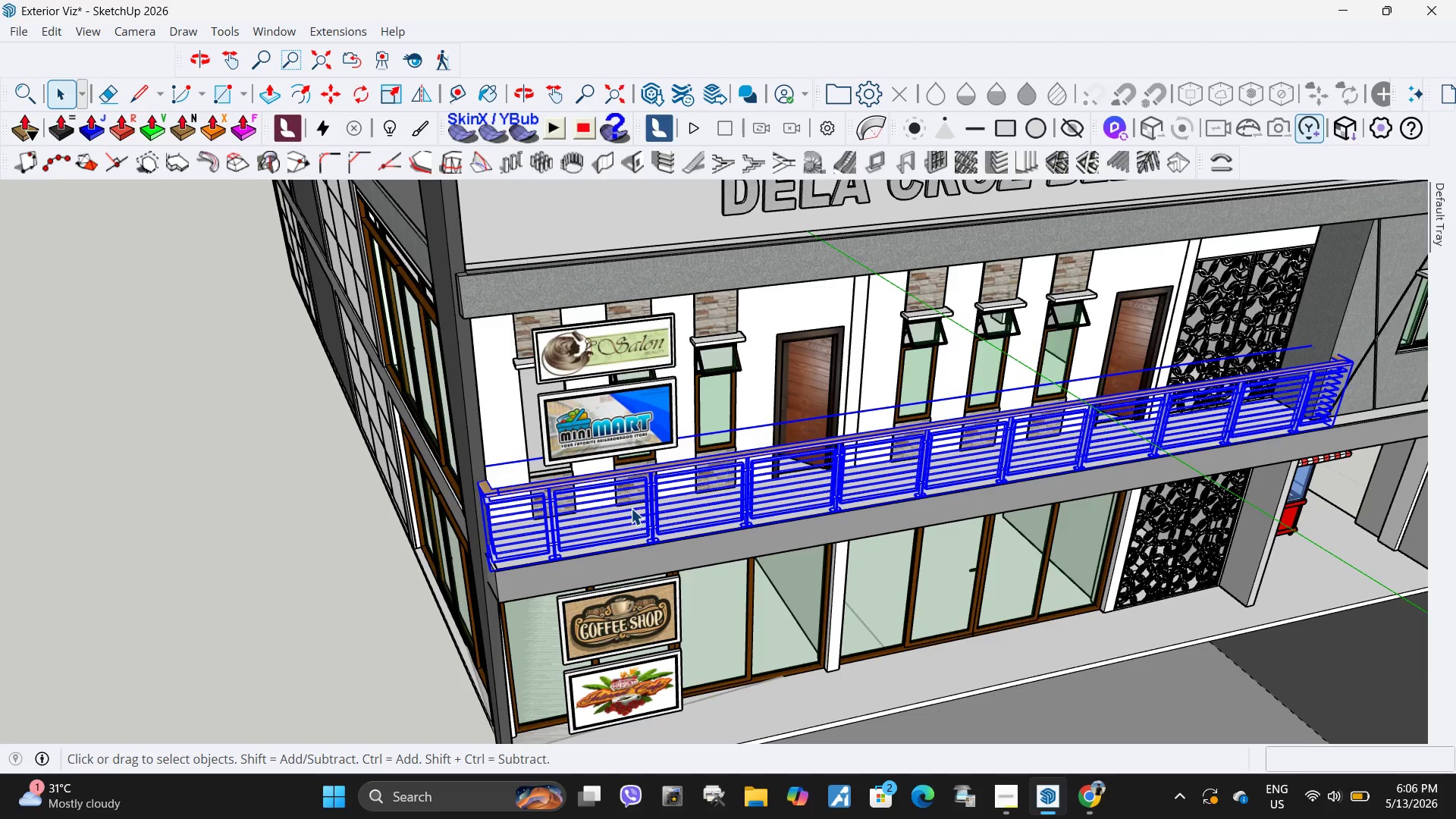 
key(Delete)
 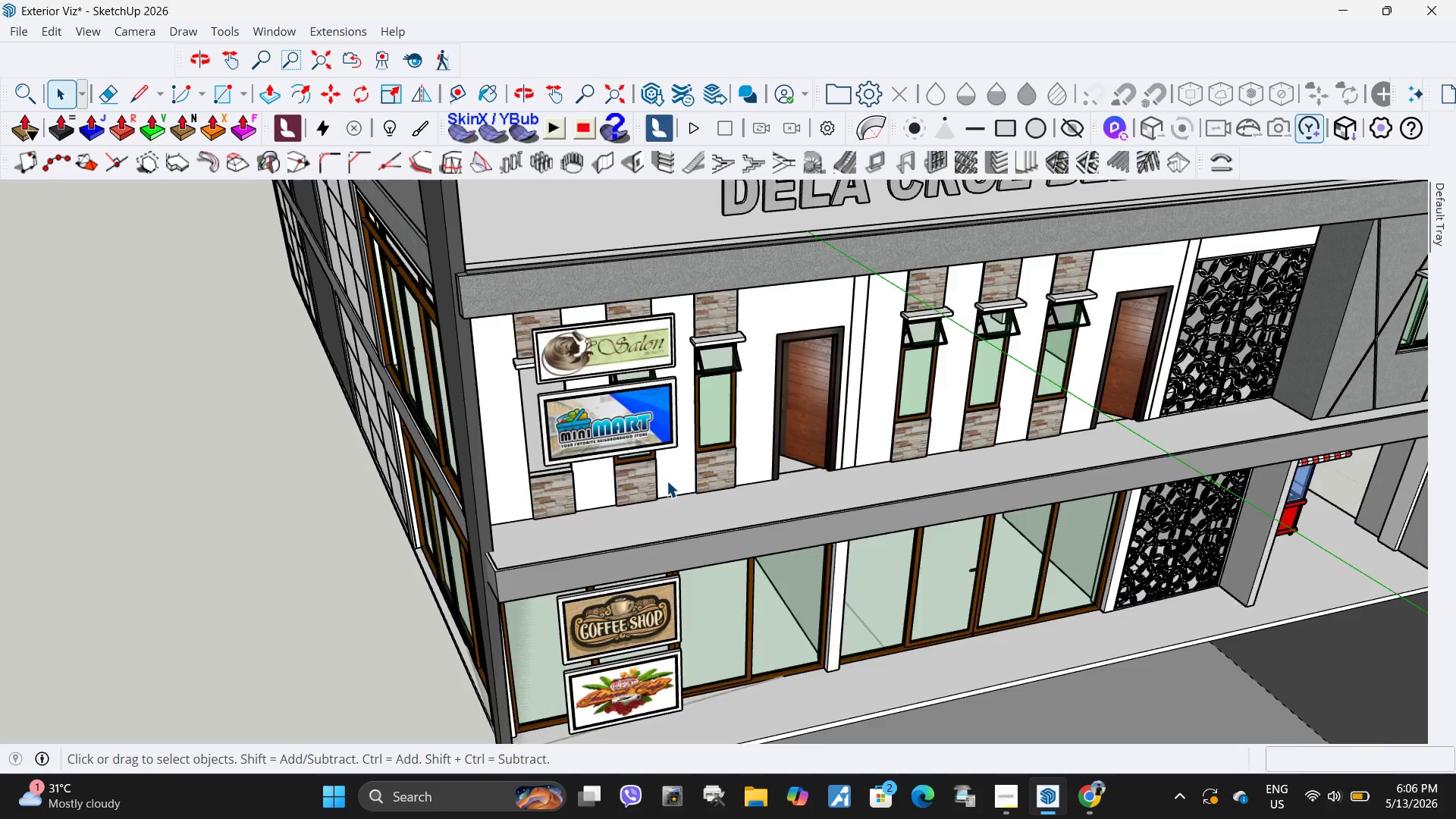 
scroll: coordinate [667, 481], scroll_direction: down, amount: 5.0
 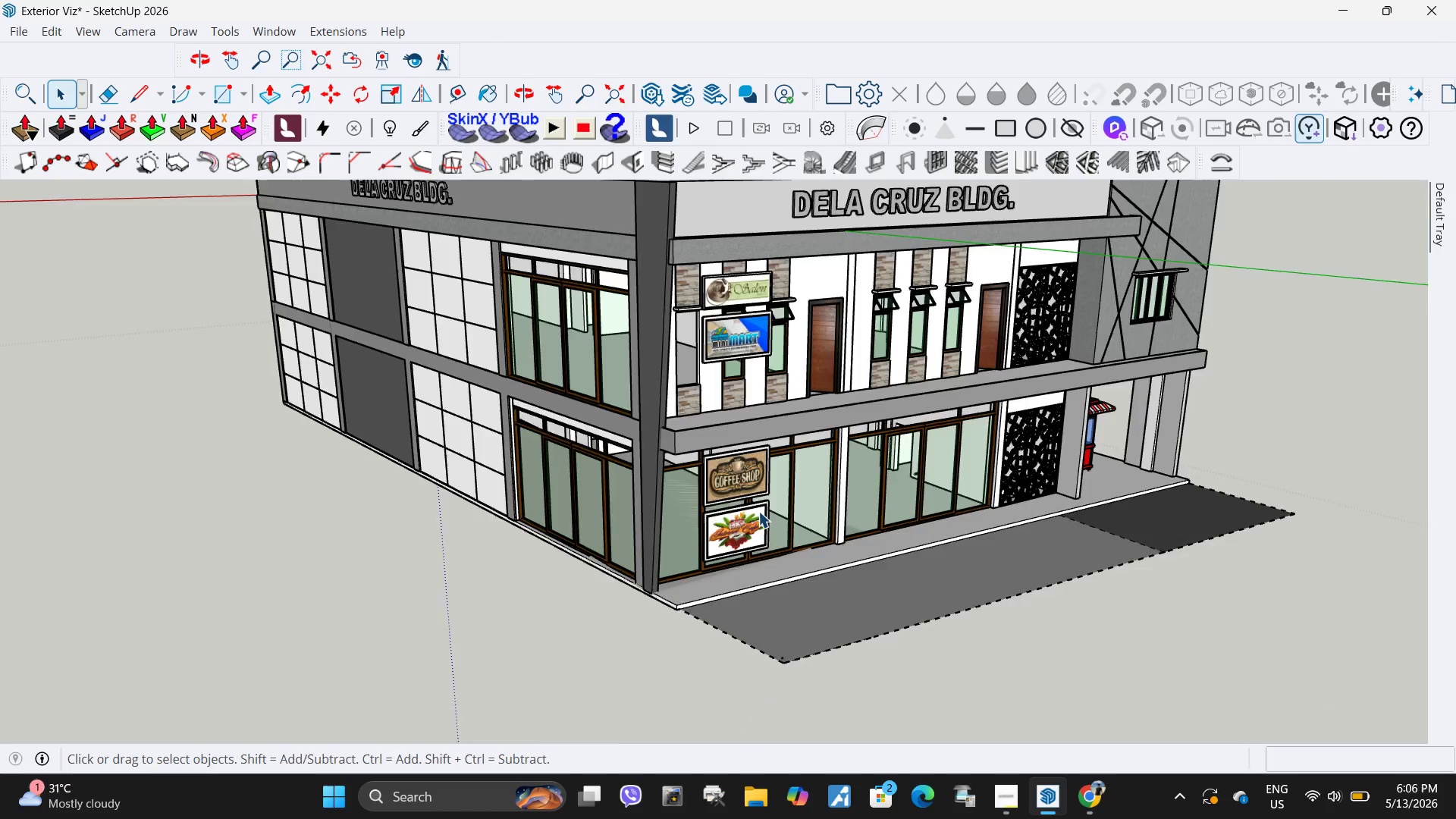 
left_click([766, 466])
 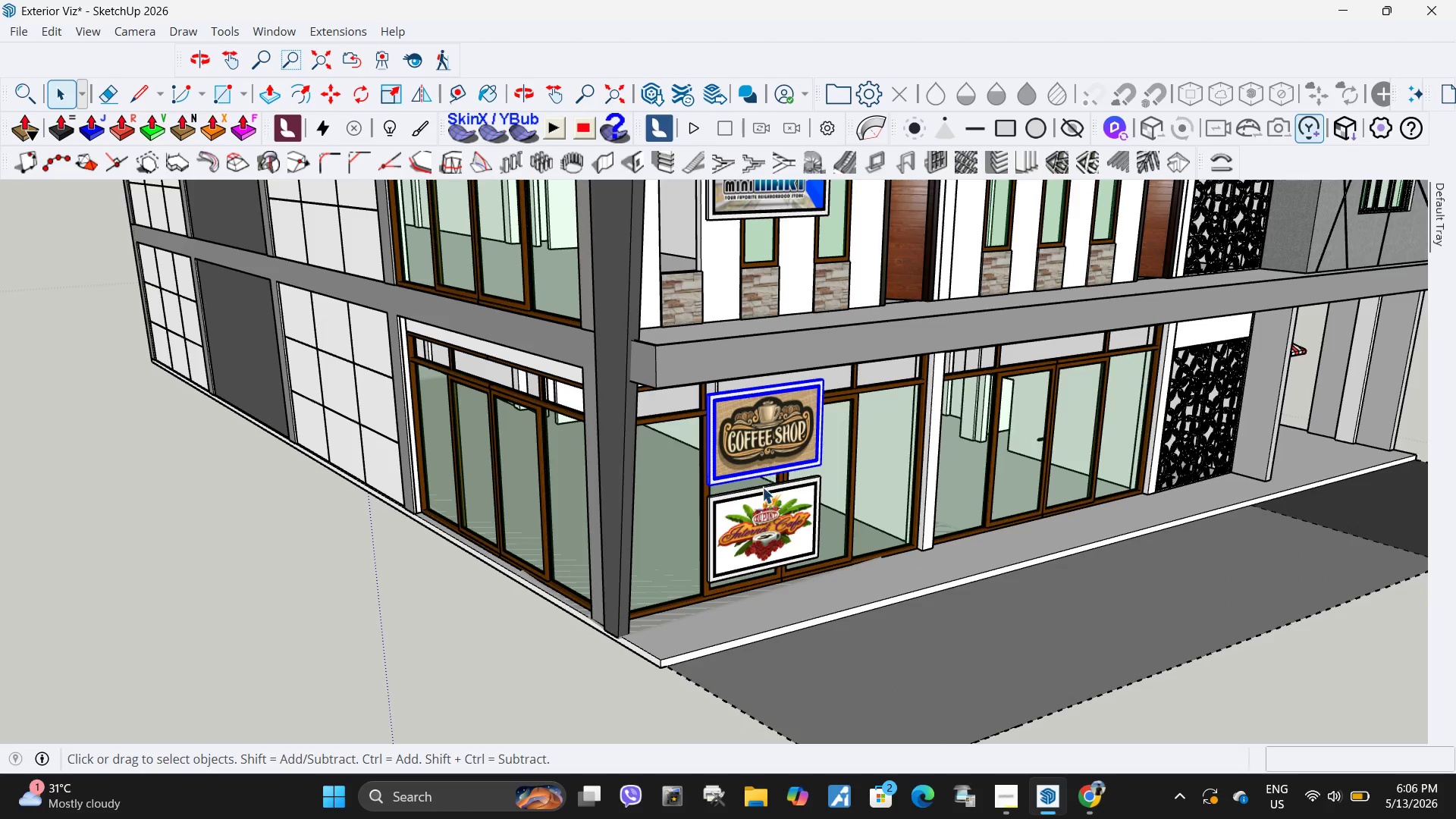 
scroll: coordinate [699, 529], scroll_direction: up, amount: 5.0
 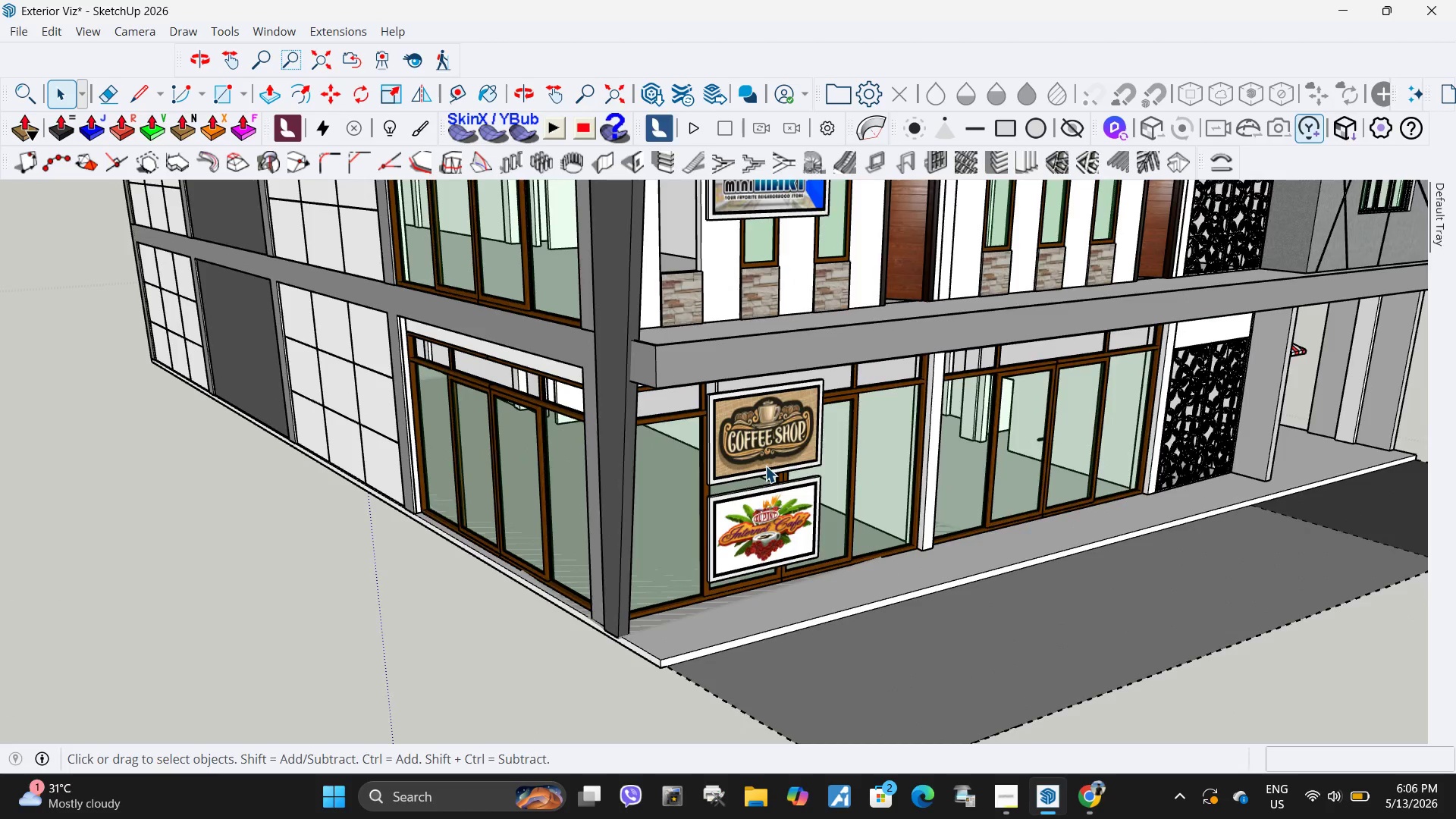 
key(Delete)
 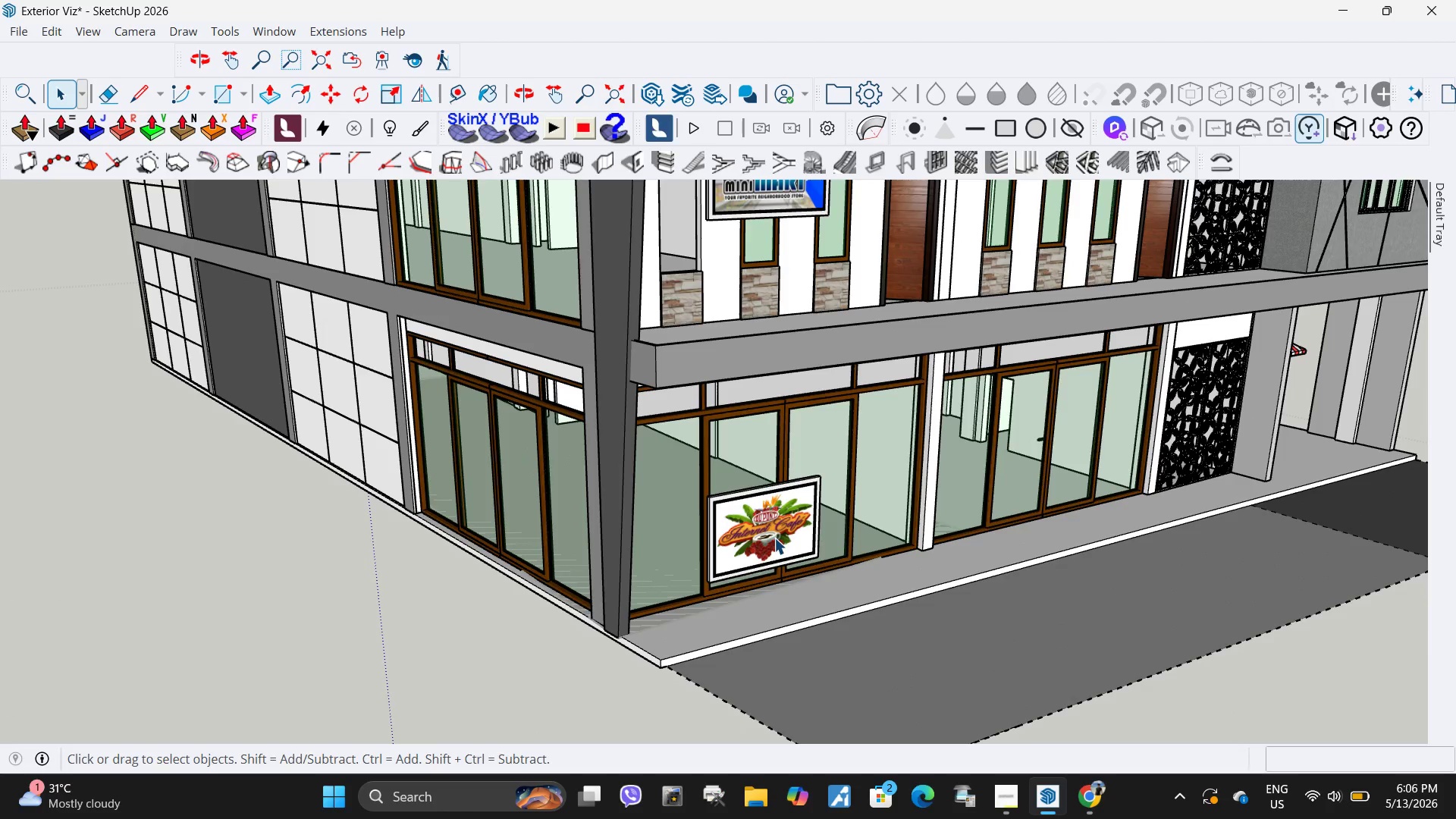 
left_click([774, 538])
 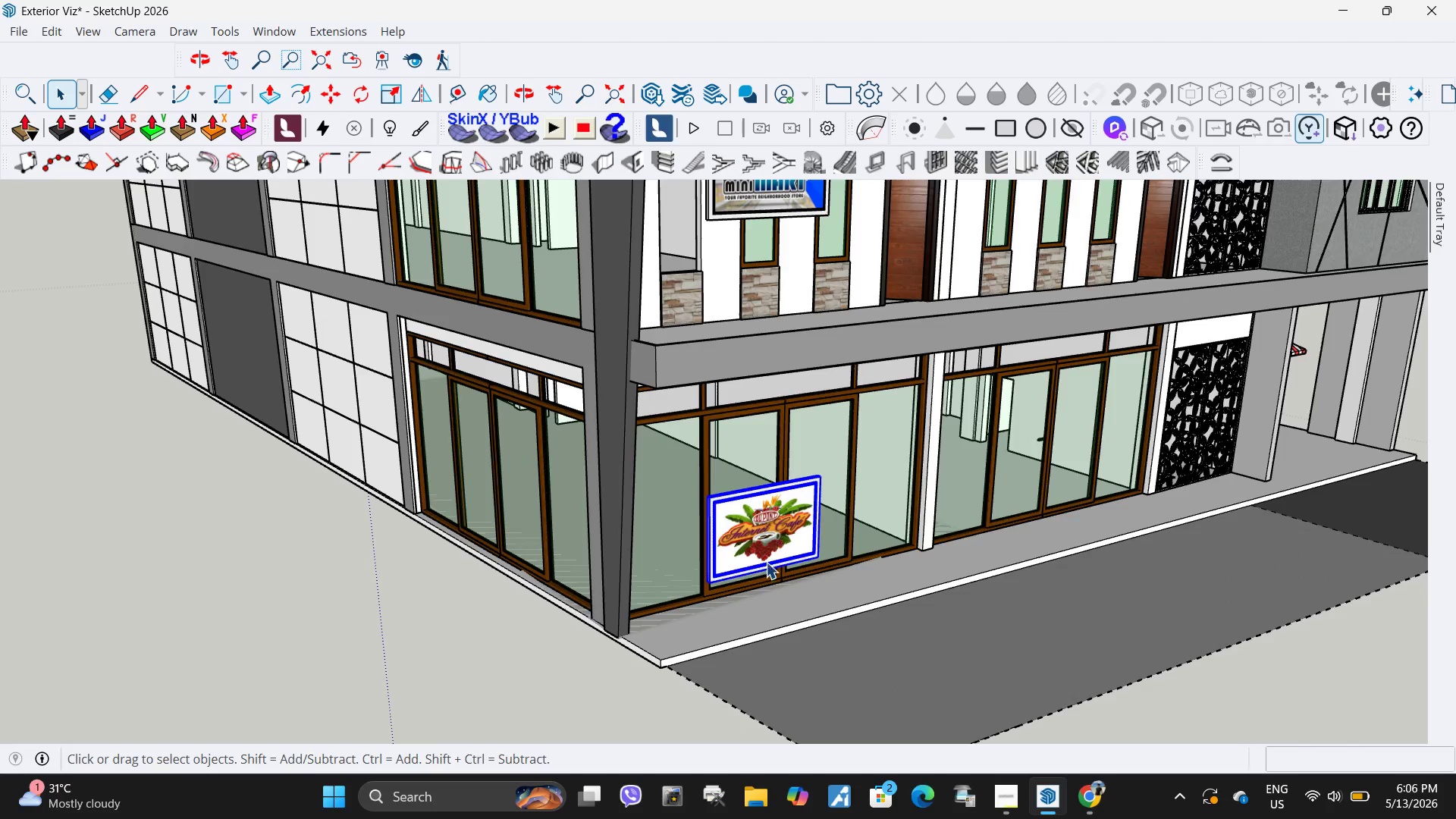 
key(Delete)
 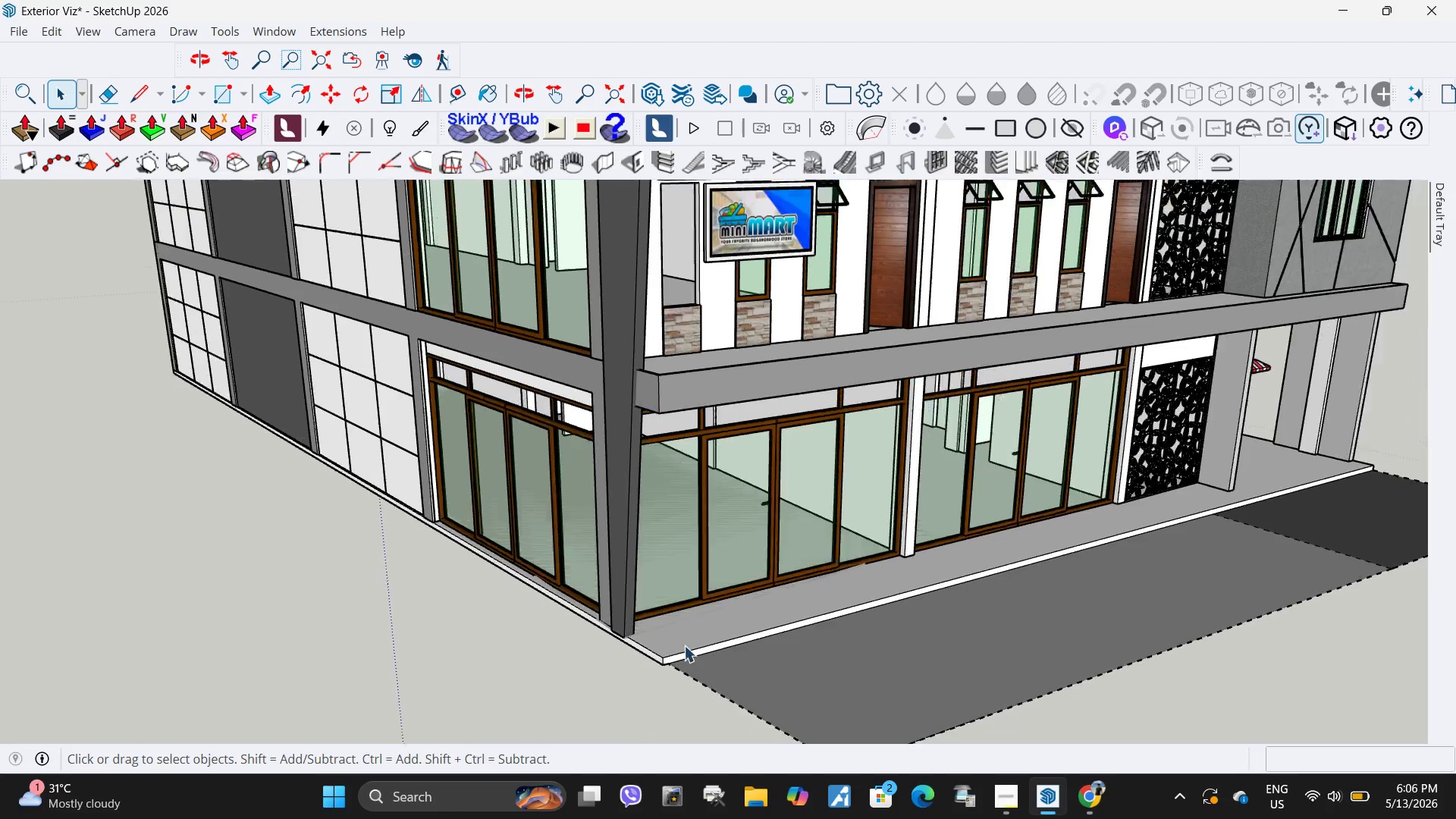 
scroll: coordinate [722, 635], scroll_direction: down, amount: 10.0
 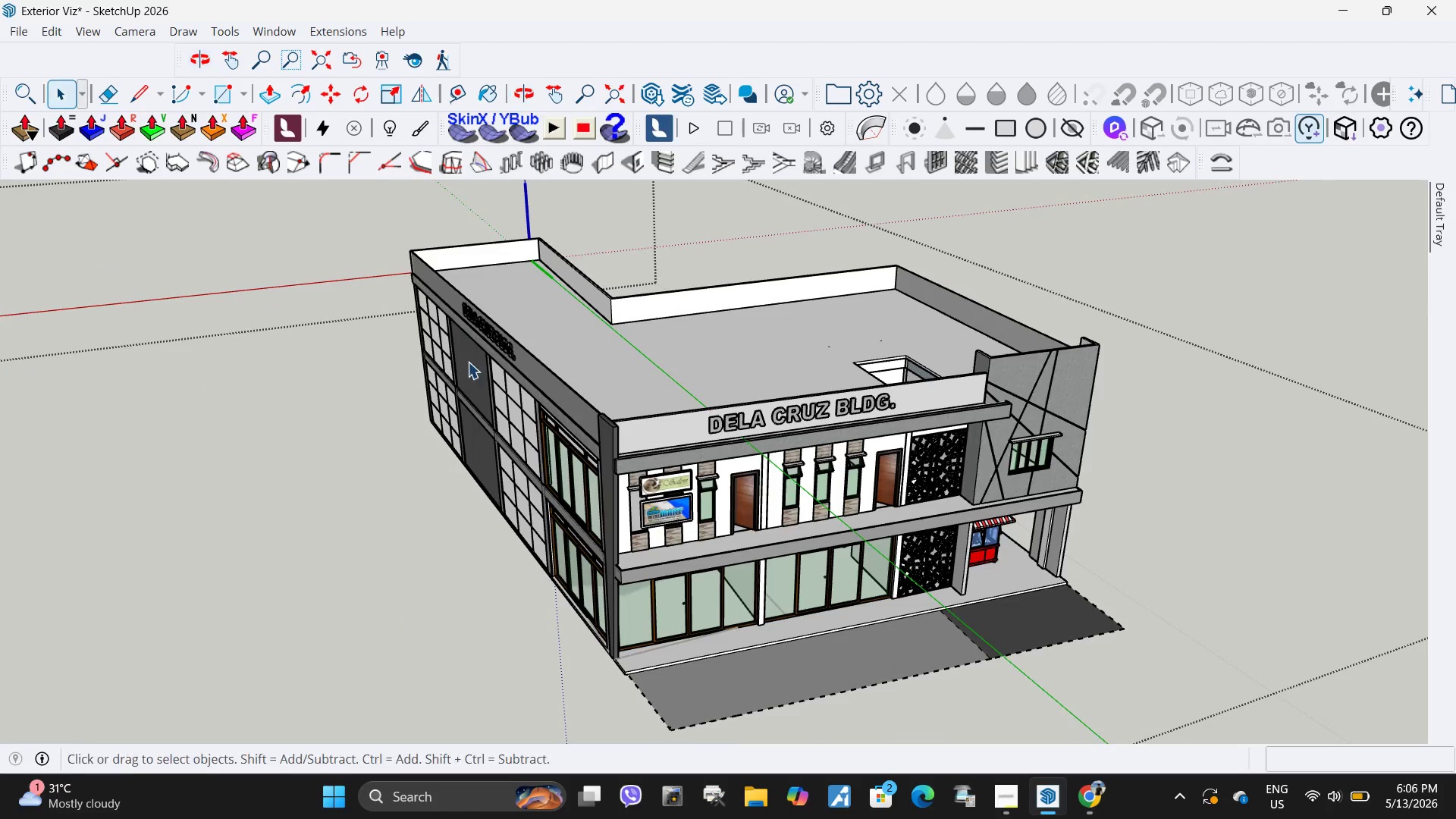 
scroll: coordinate [499, 315], scroll_direction: up, amount: 5.0
 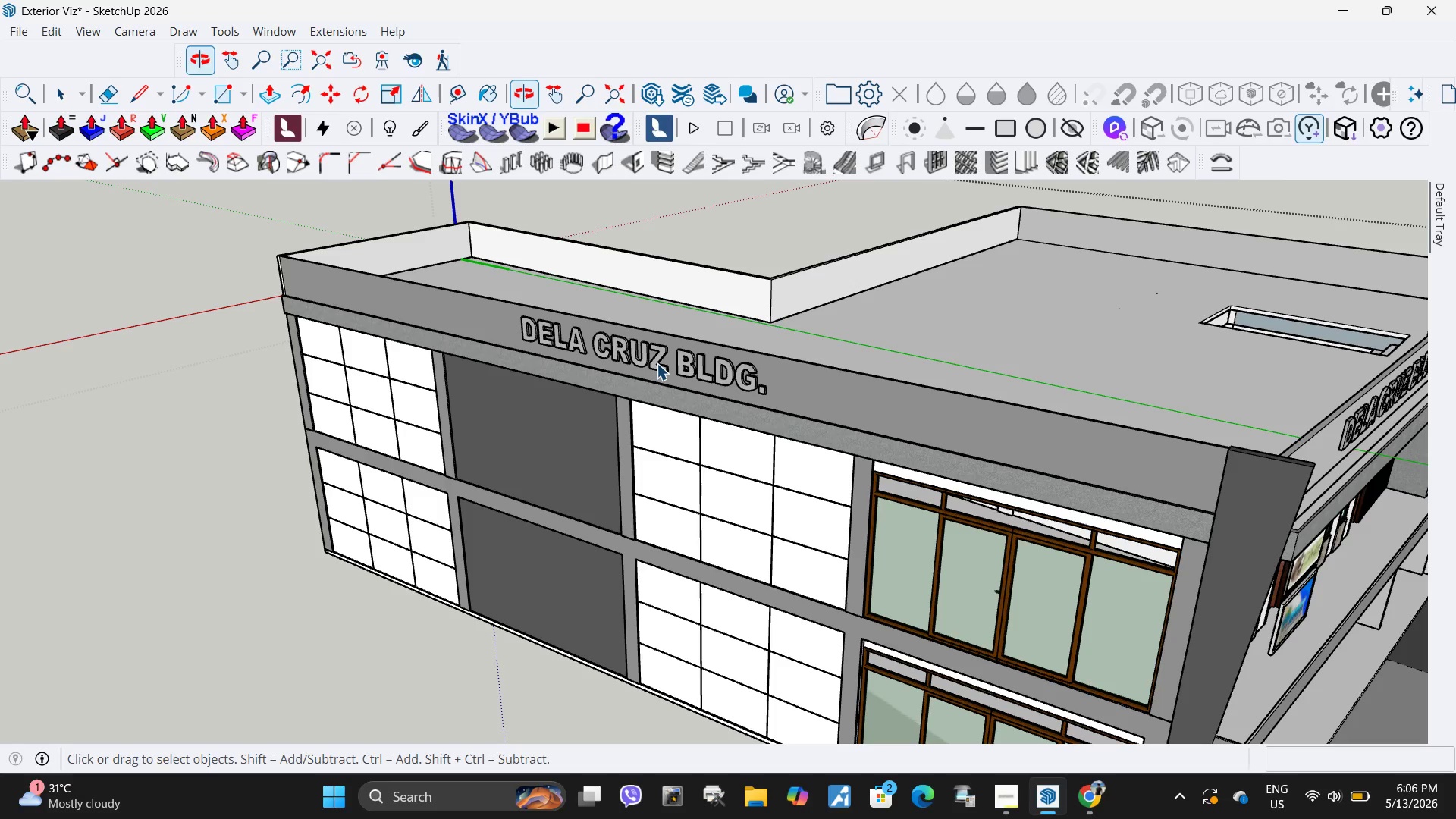 
left_click([657, 363])
 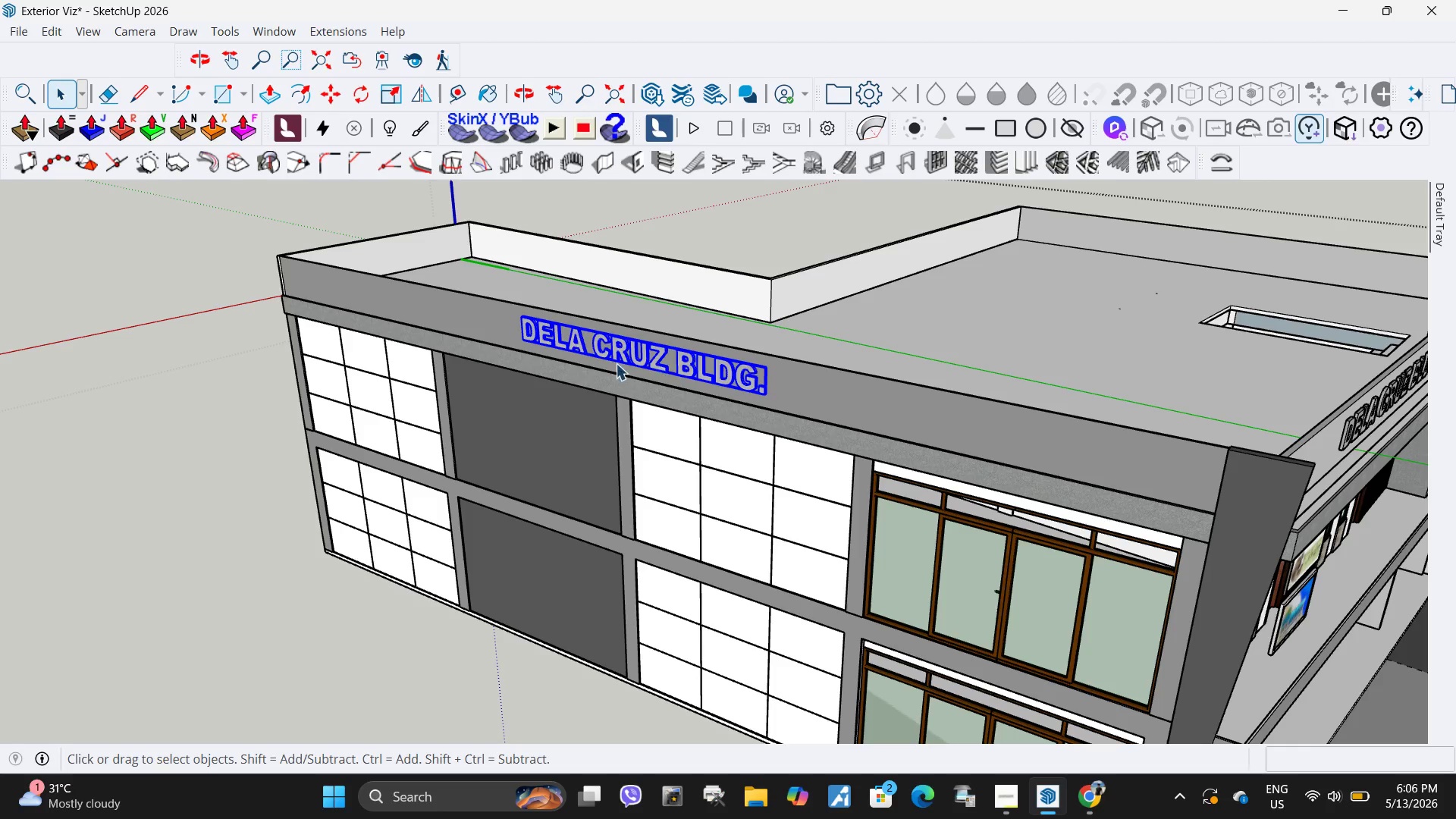 
key(Delete)
 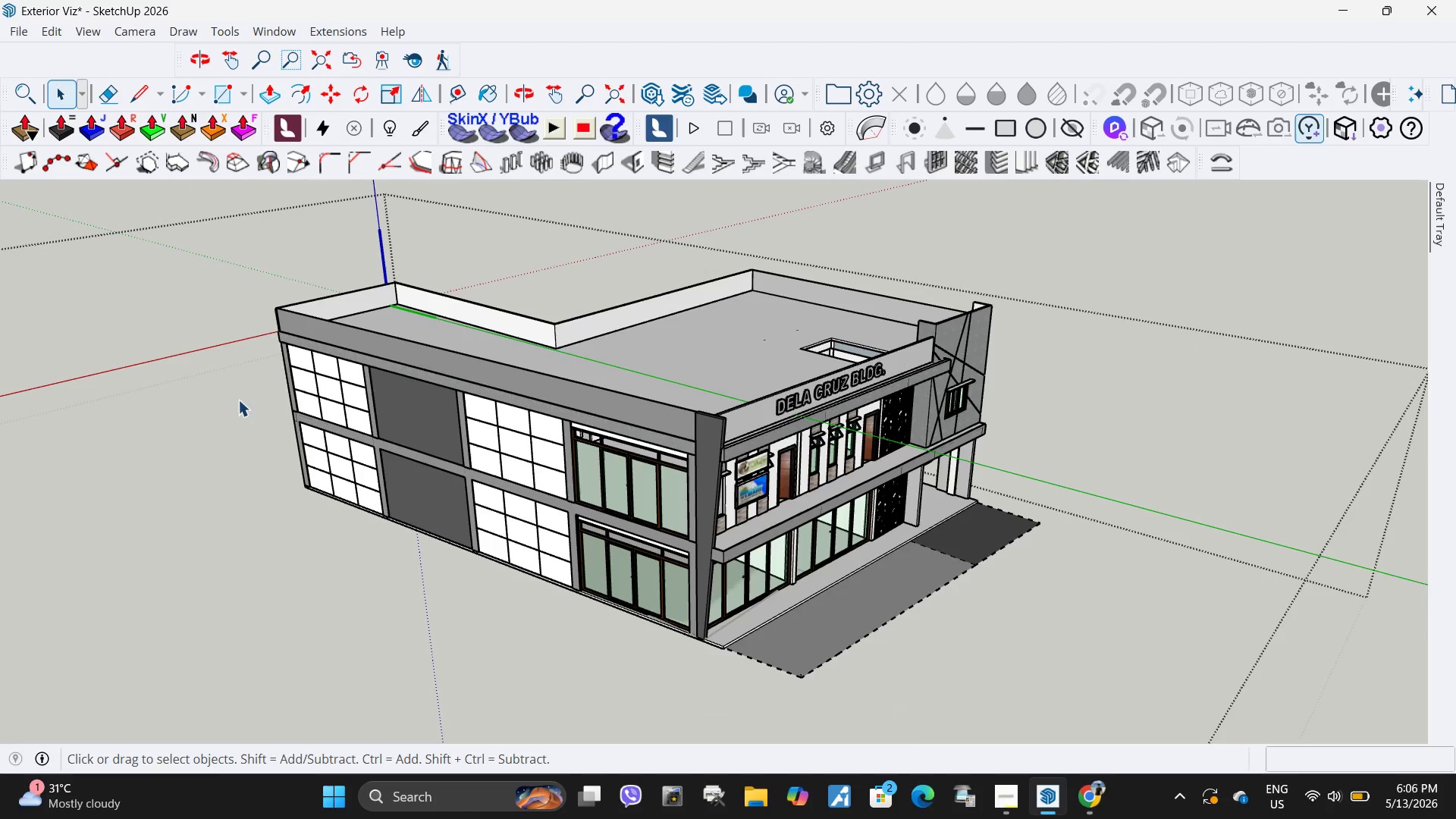 
left_click([771, 375])
 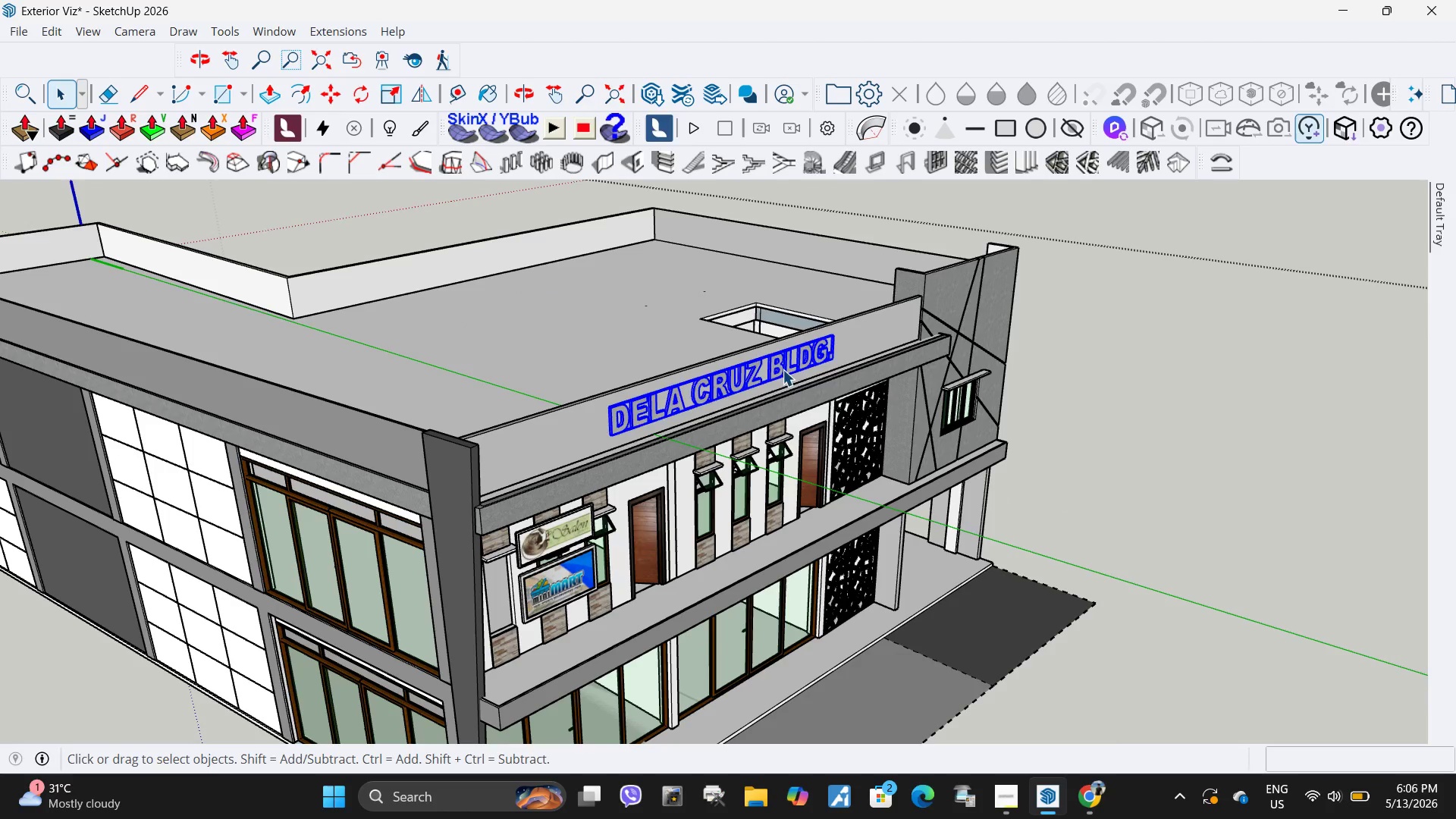 
scroll: coordinate [948, 388], scroll_direction: down, amount: 1.0
 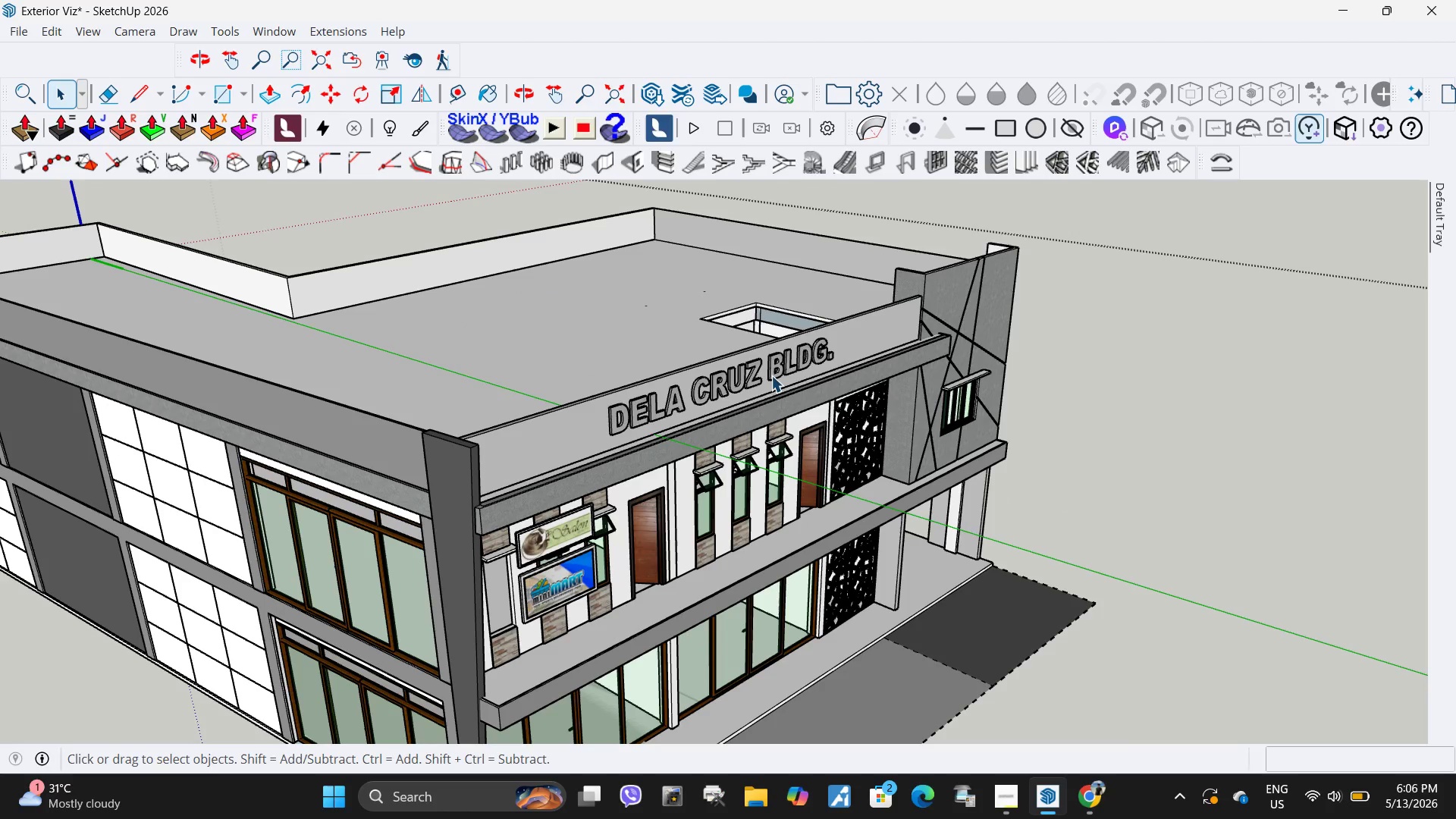 
key(Delete)
 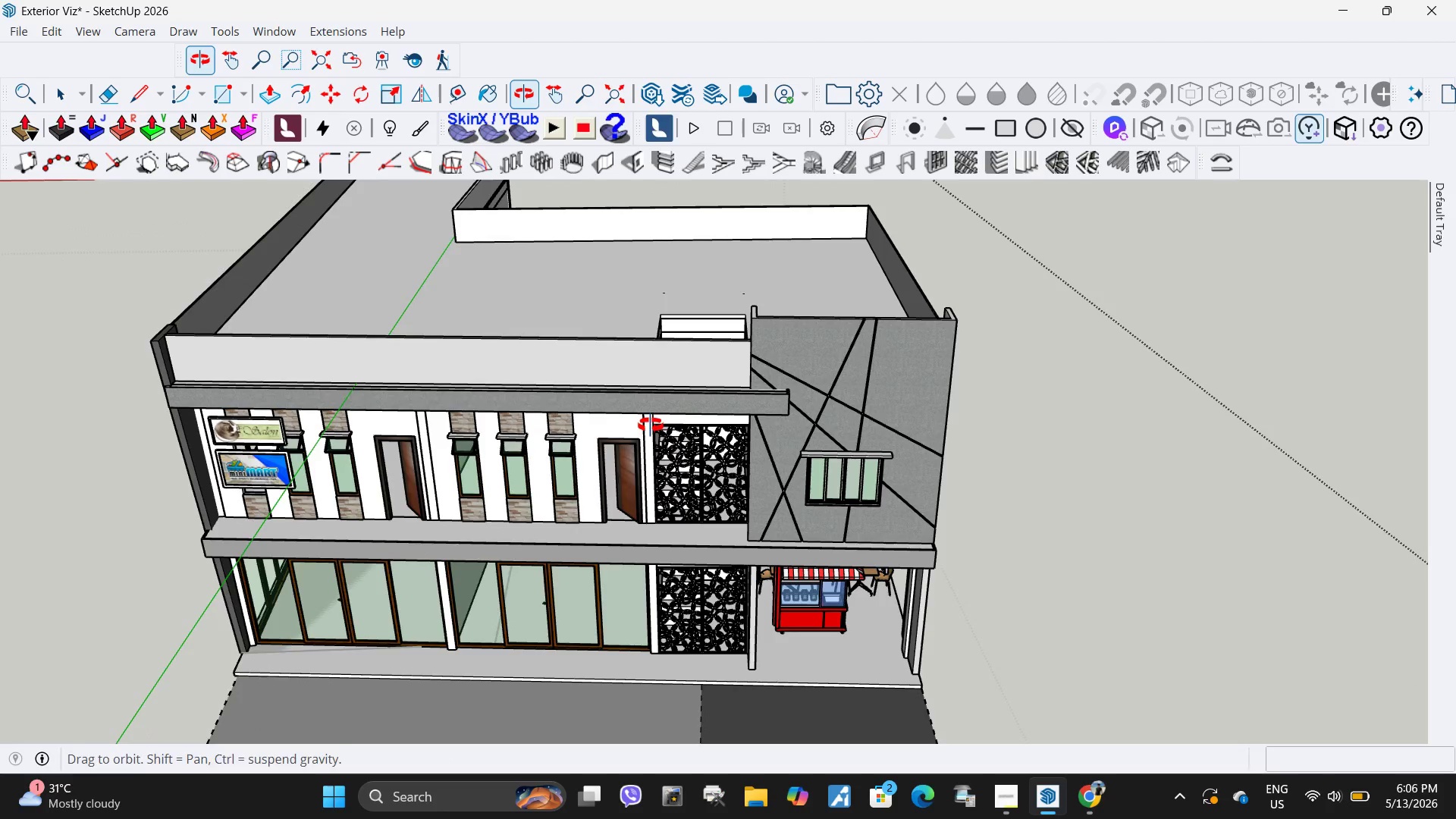 
key(Escape)
 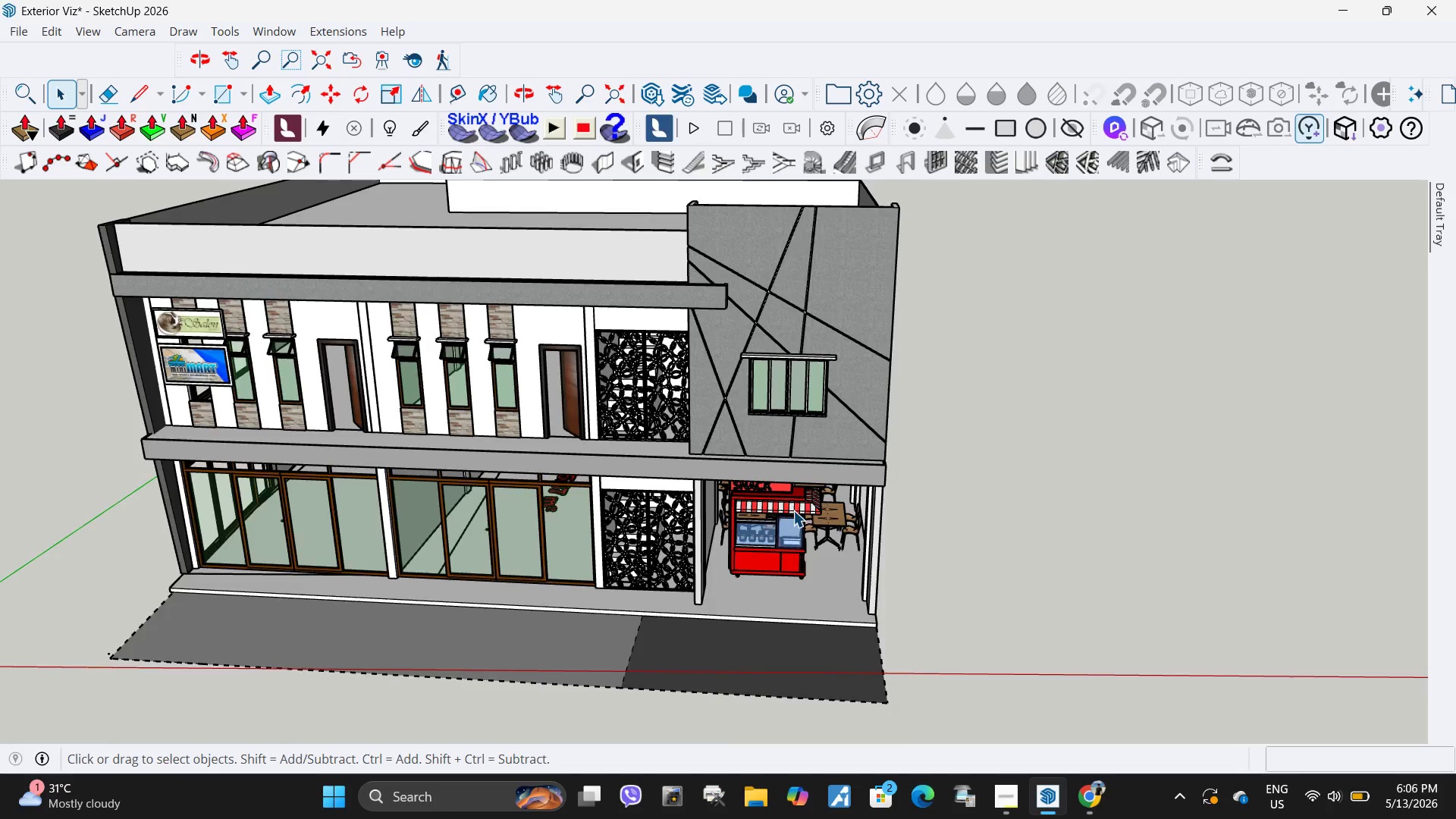 
scroll: coordinate [780, 530], scroll_direction: none, amount: 0.0
 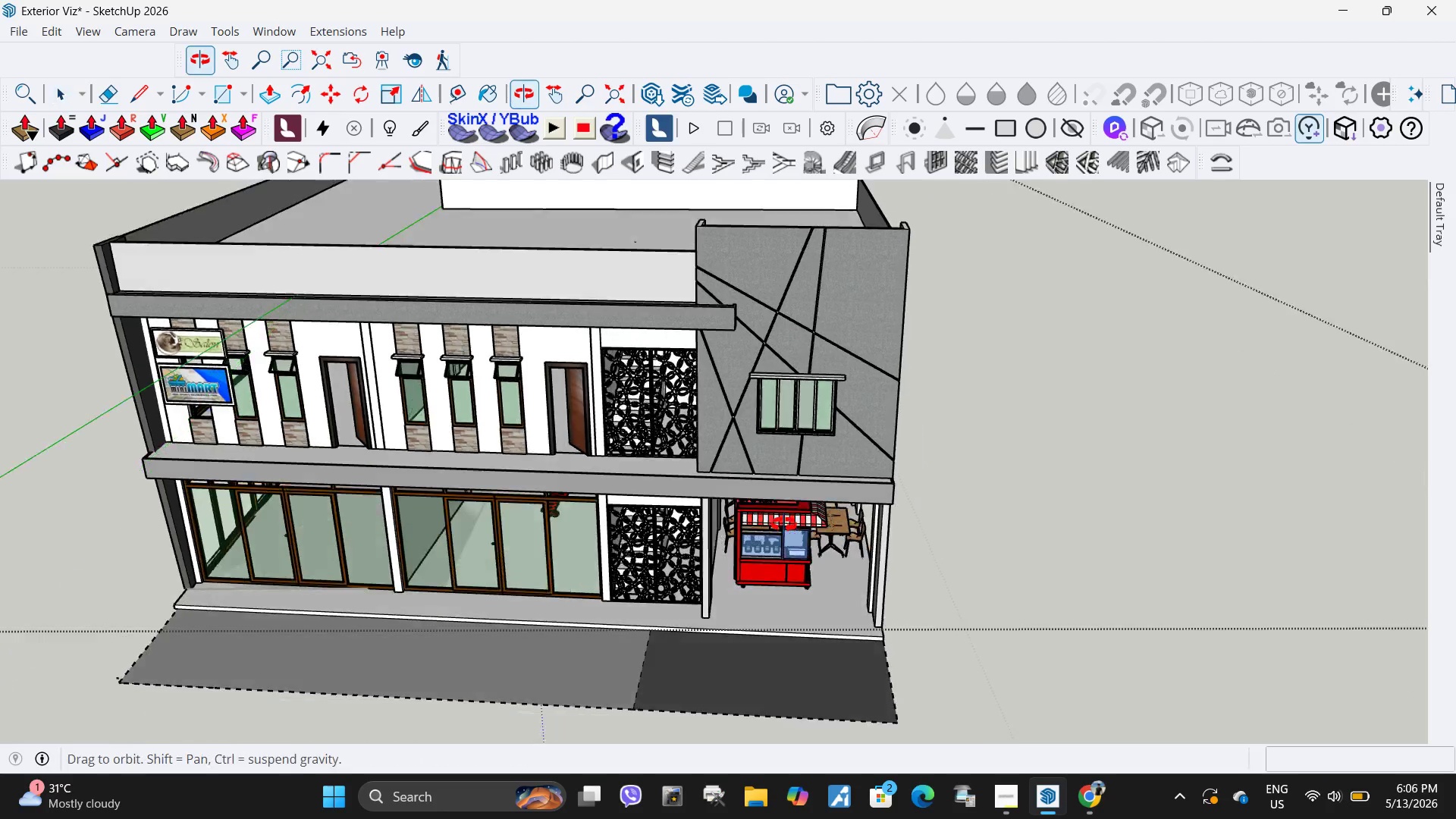 
key(Escape)
 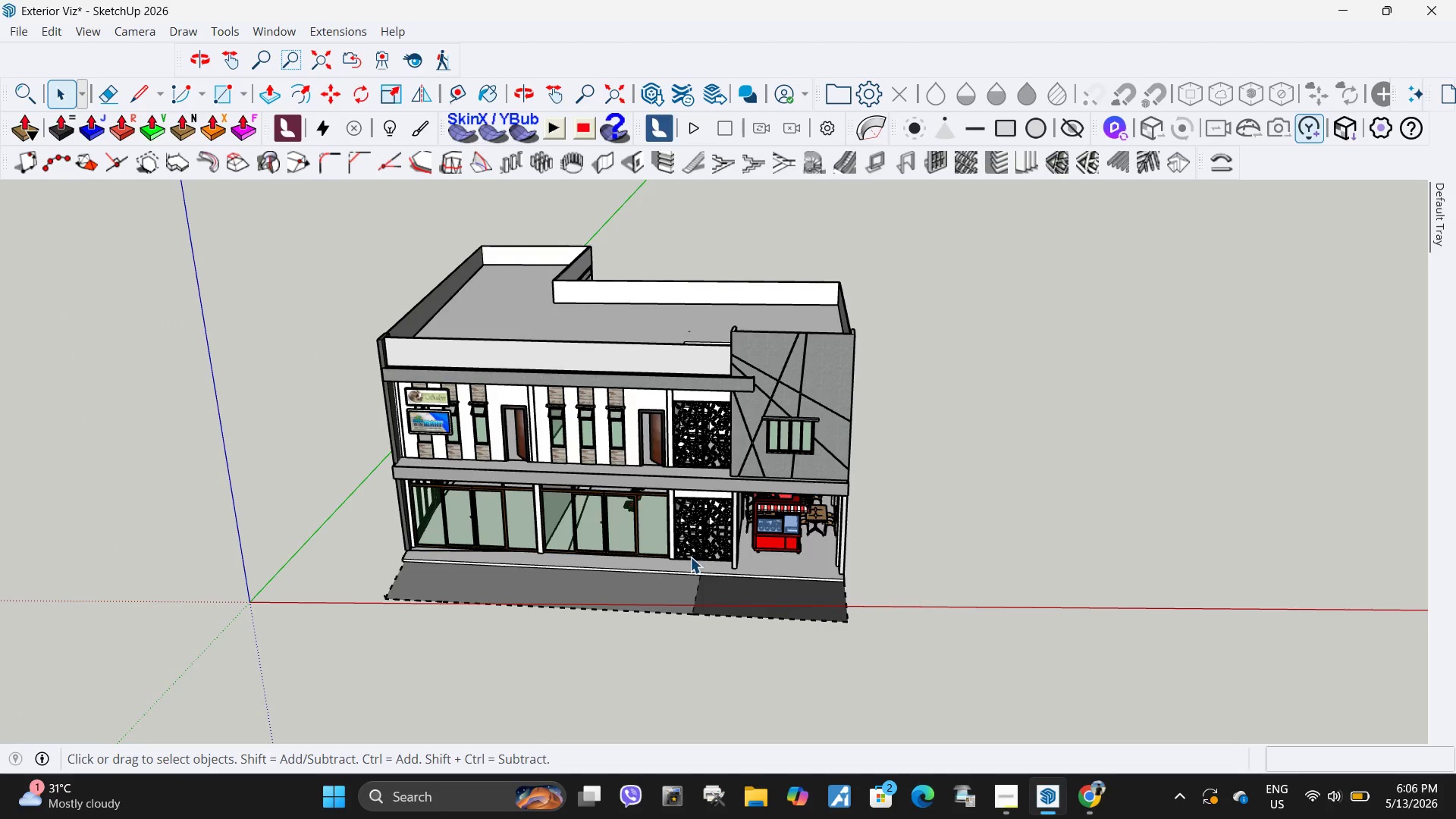 
left_click([690, 557])
 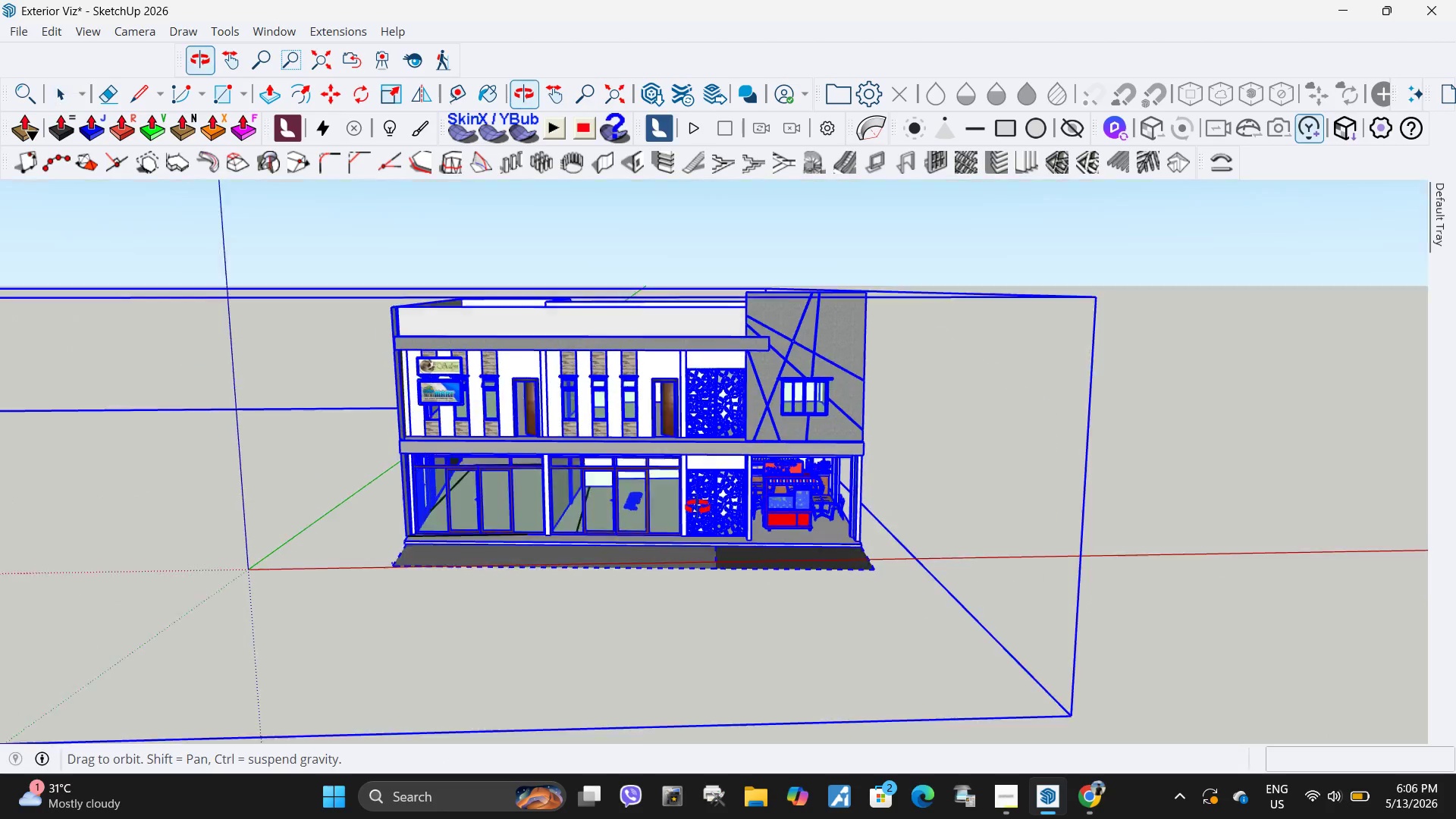 
scroll: coordinate [793, 510], scroll_direction: down, amount: 6.0
 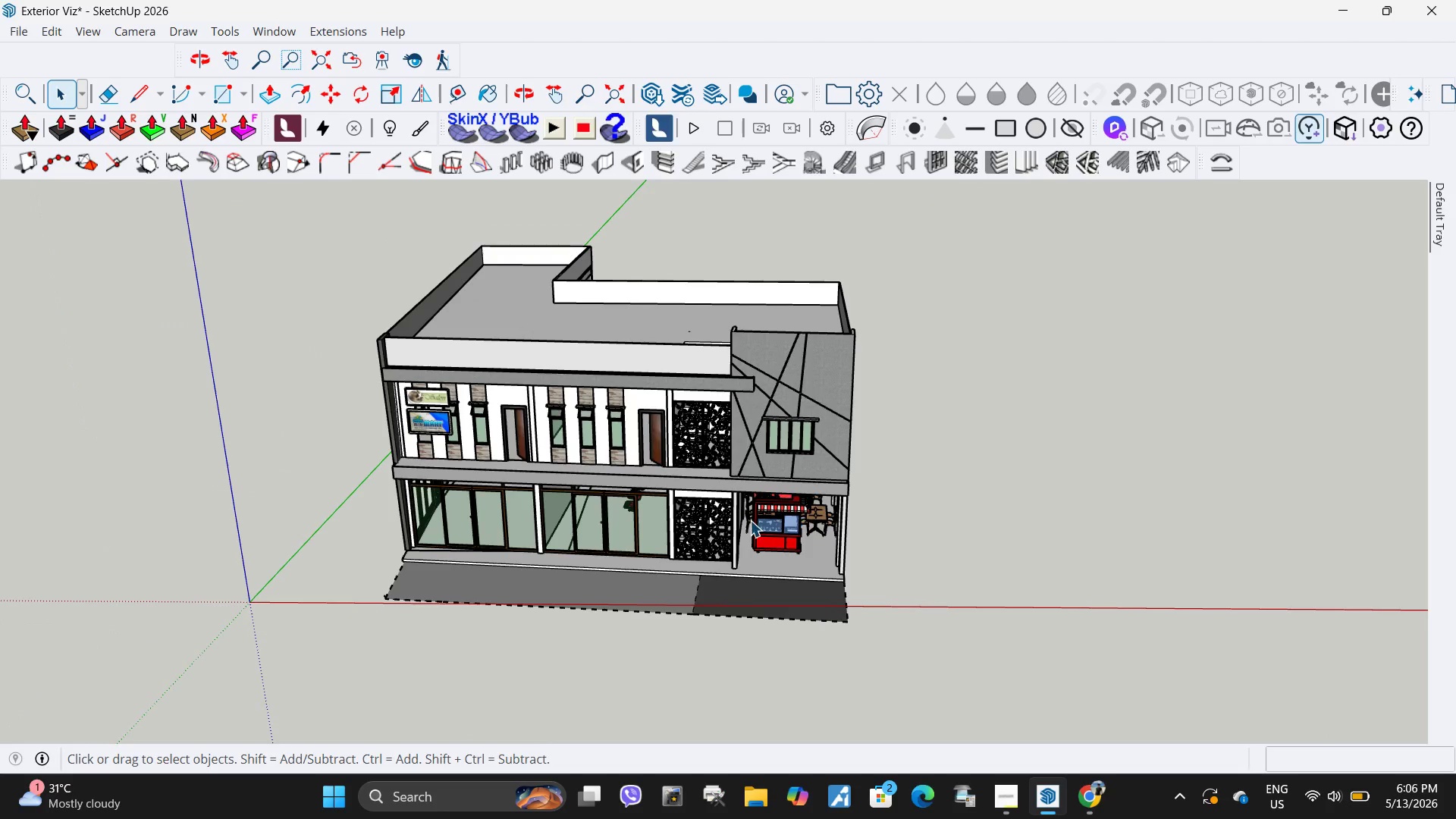 
key(M)
 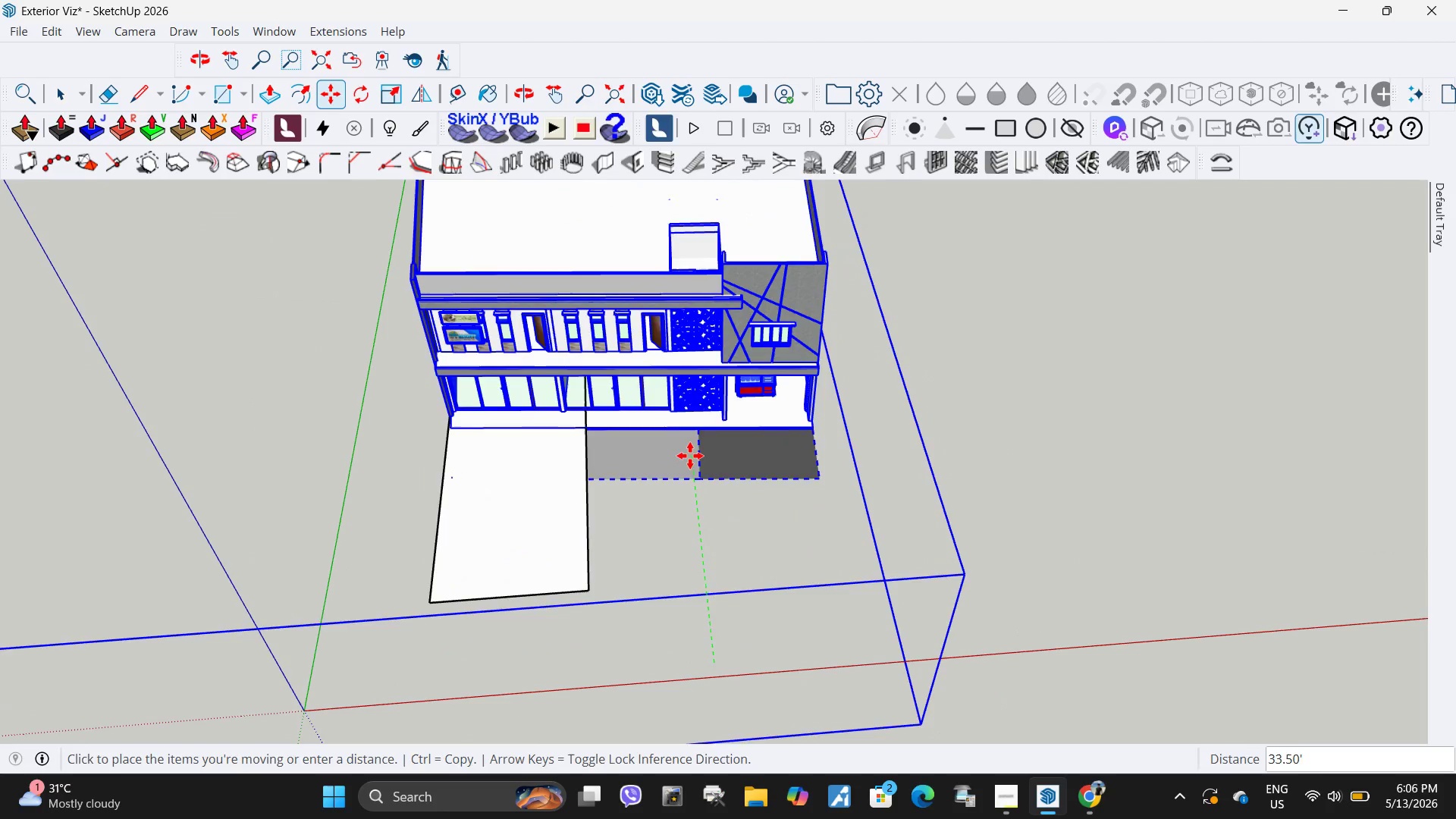 
left_click([692, 494])
 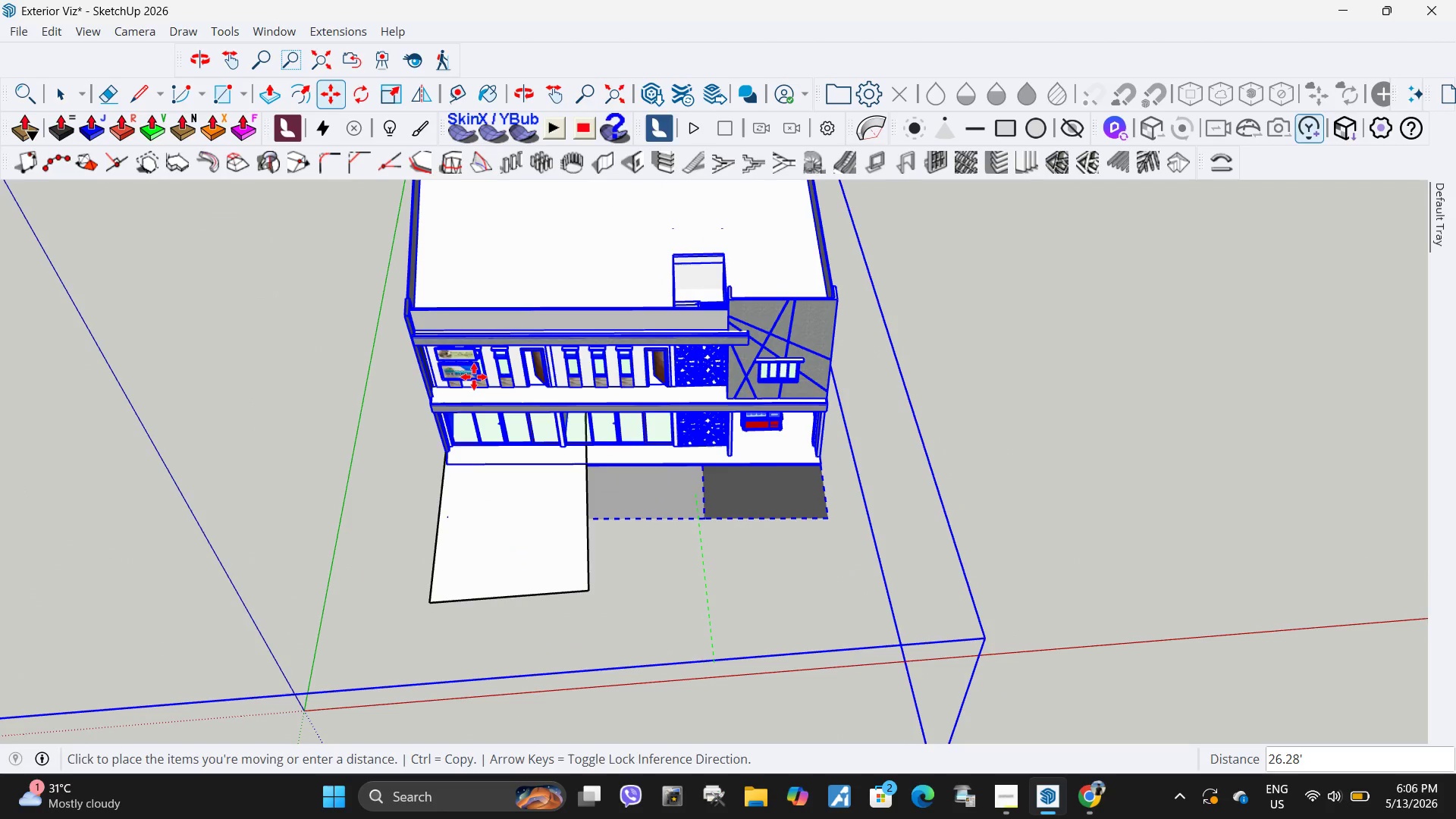 
scroll: coordinate [566, 420], scroll_direction: up, amount: 12.0
 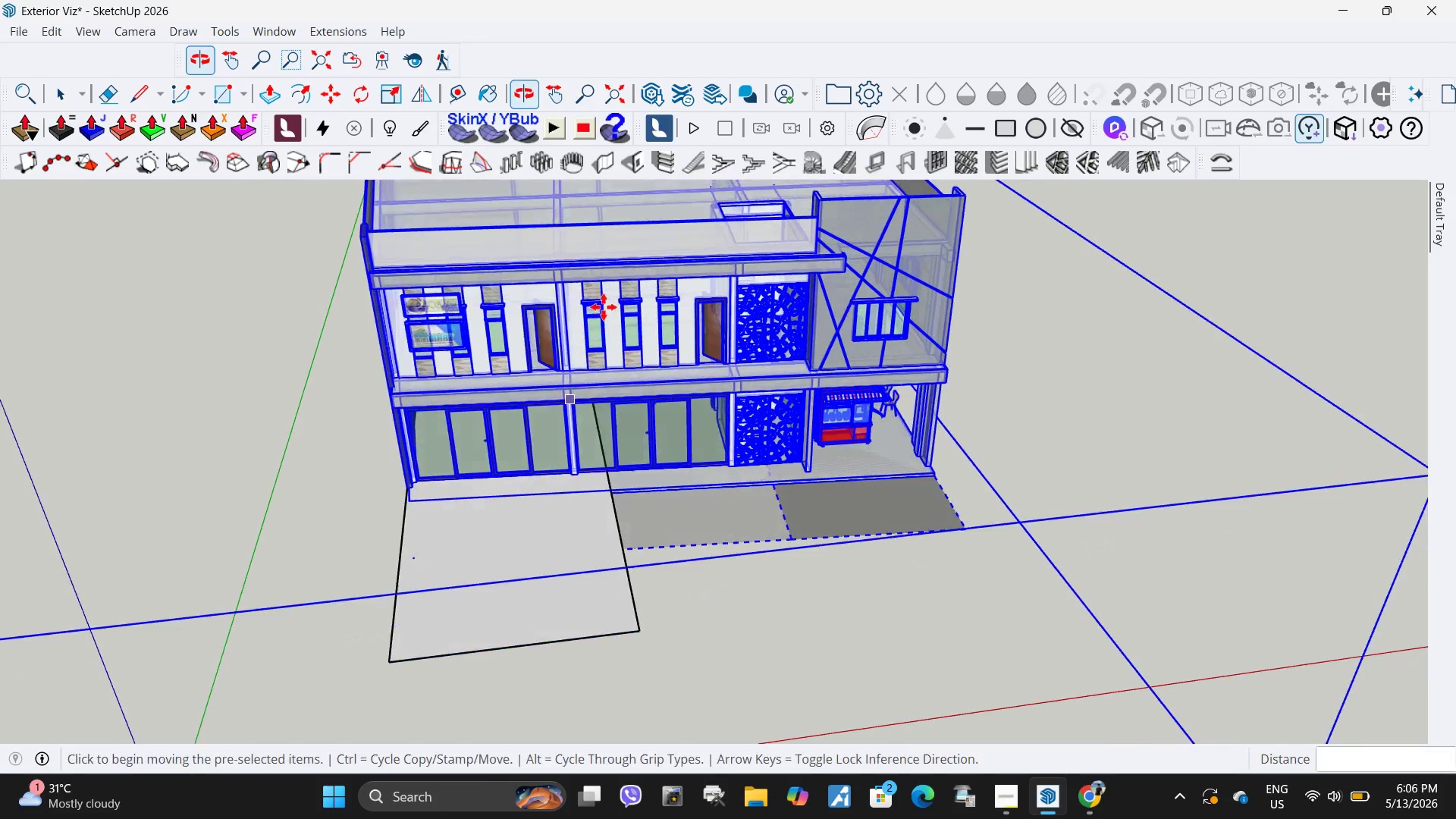 
key(Space)
 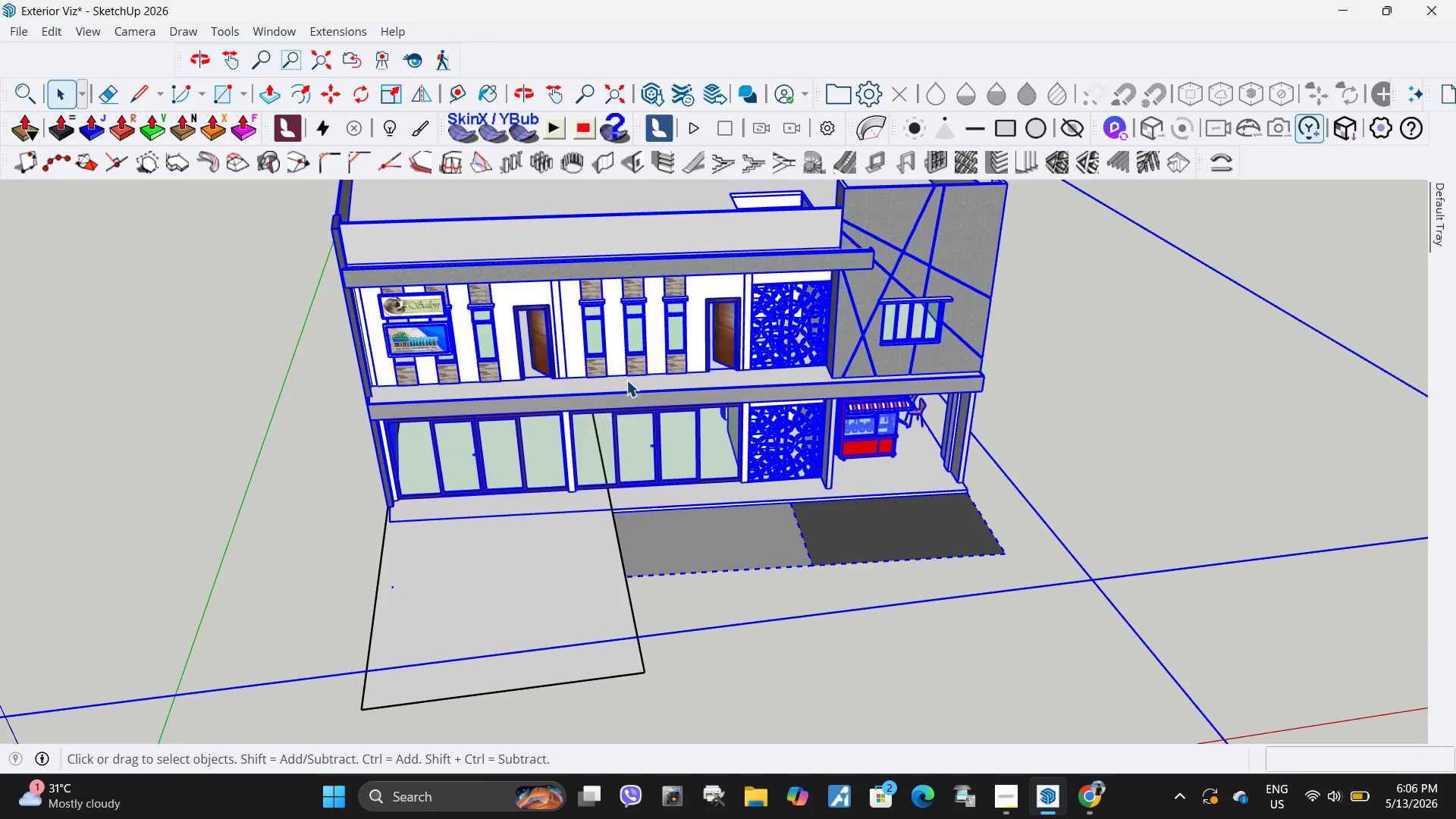 
scroll: coordinate [599, 300], scroll_direction: up, amount: 6.0
 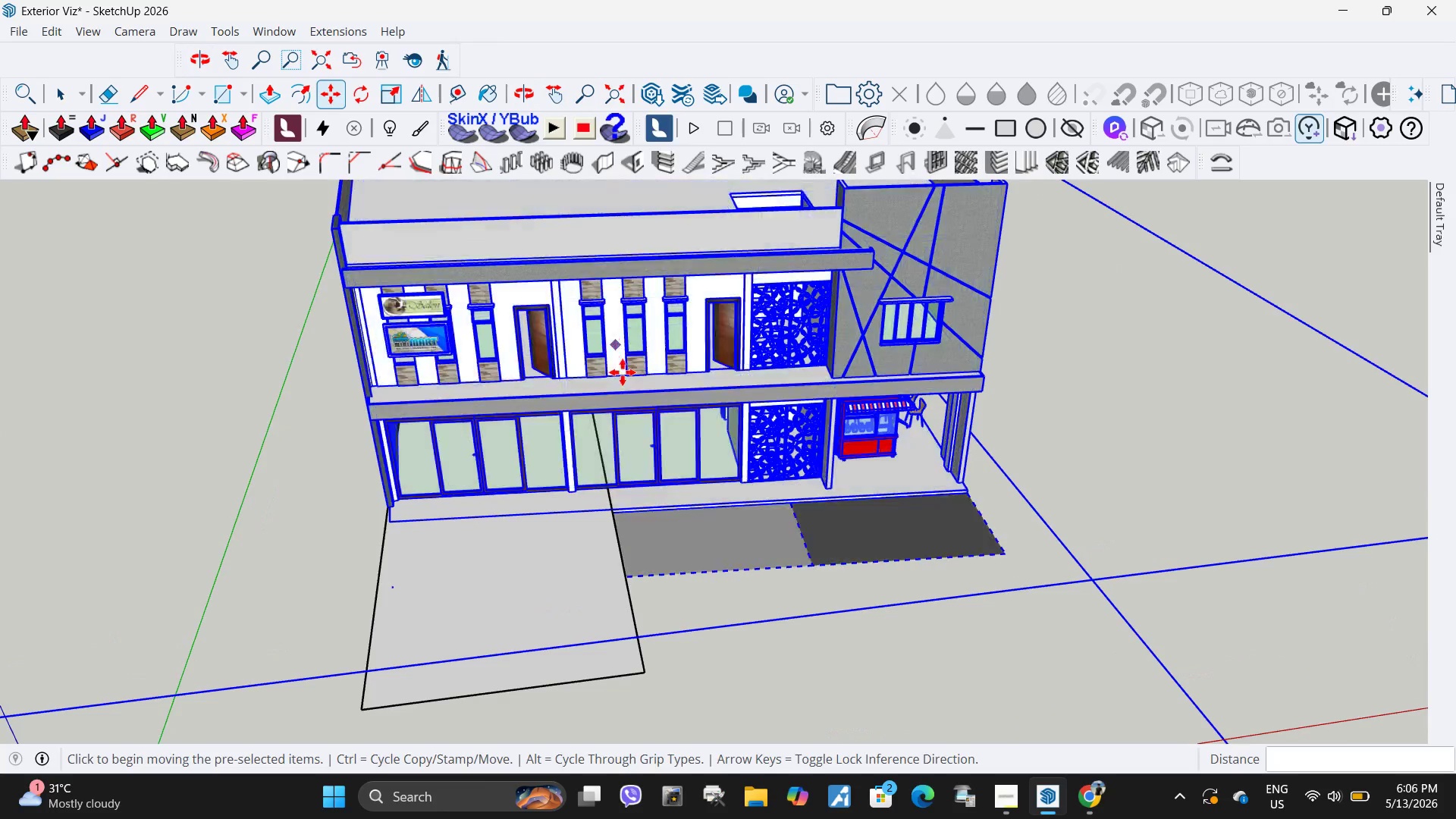 
double_click([626, 380])
 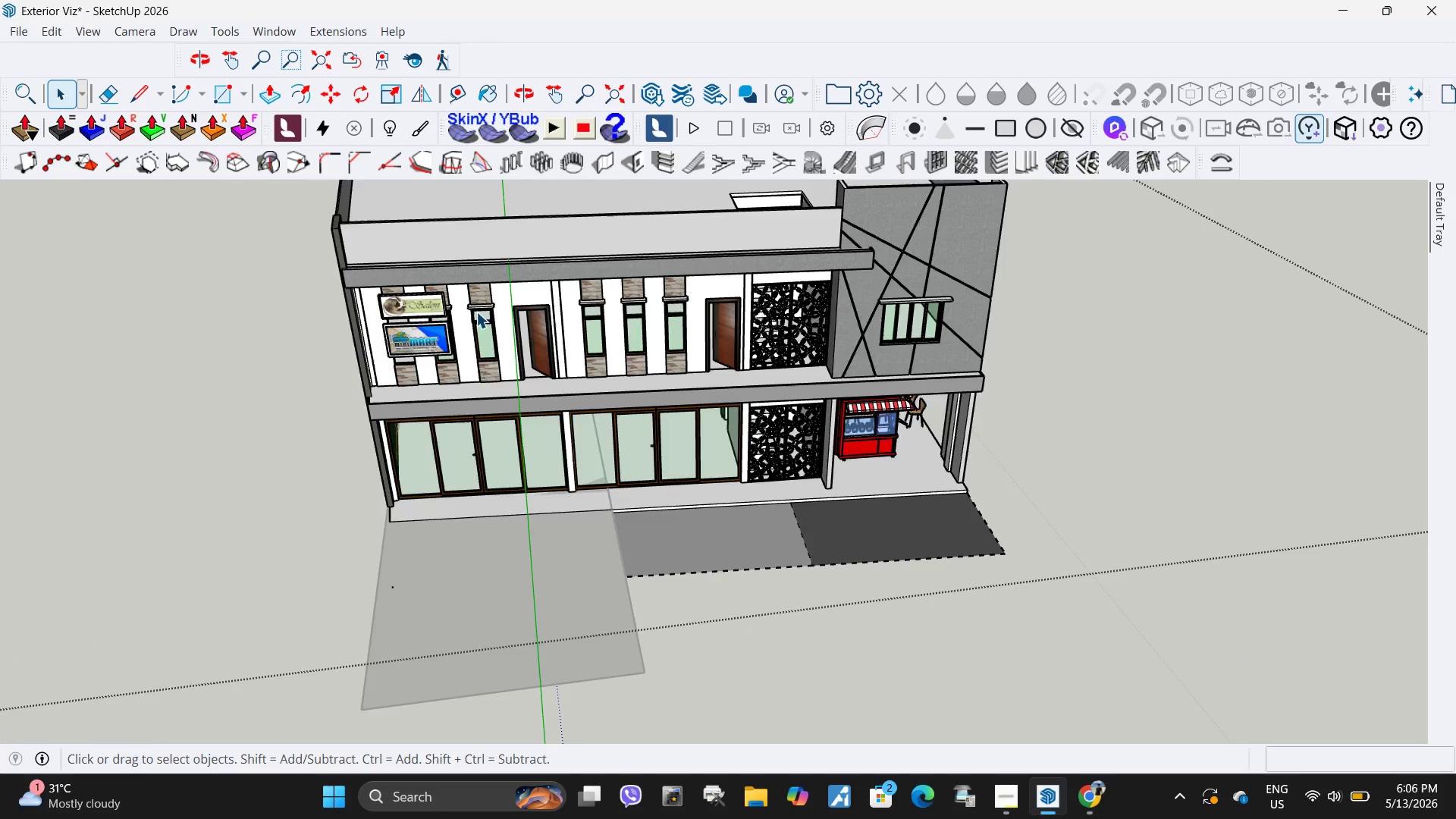 
scroll: coordinate [740, 325], scroll_direction: up, amount: 3.0
 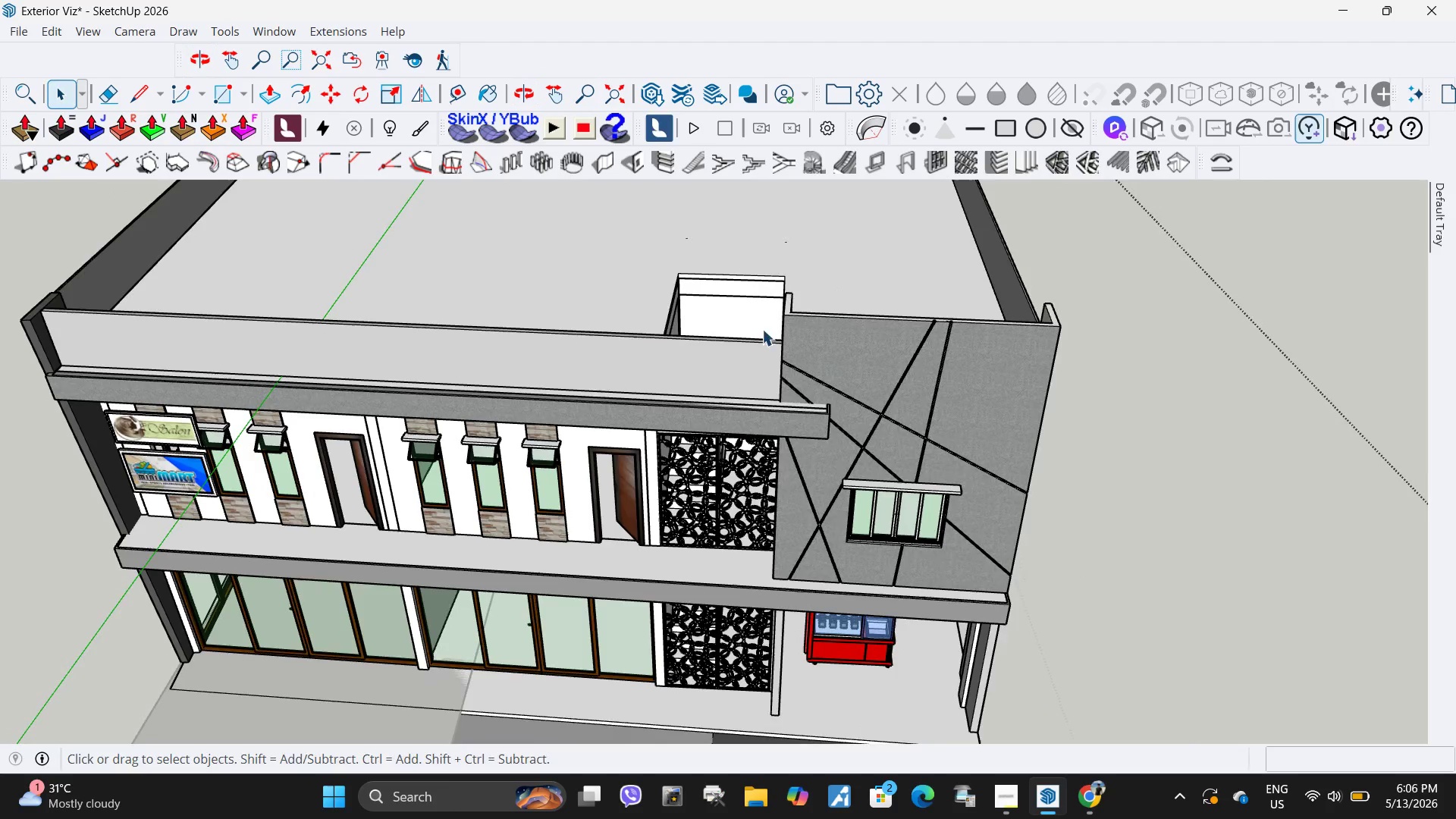 
left_click_drag(start_coordinate=[763, 307], to_coordinate=[857, 476])
 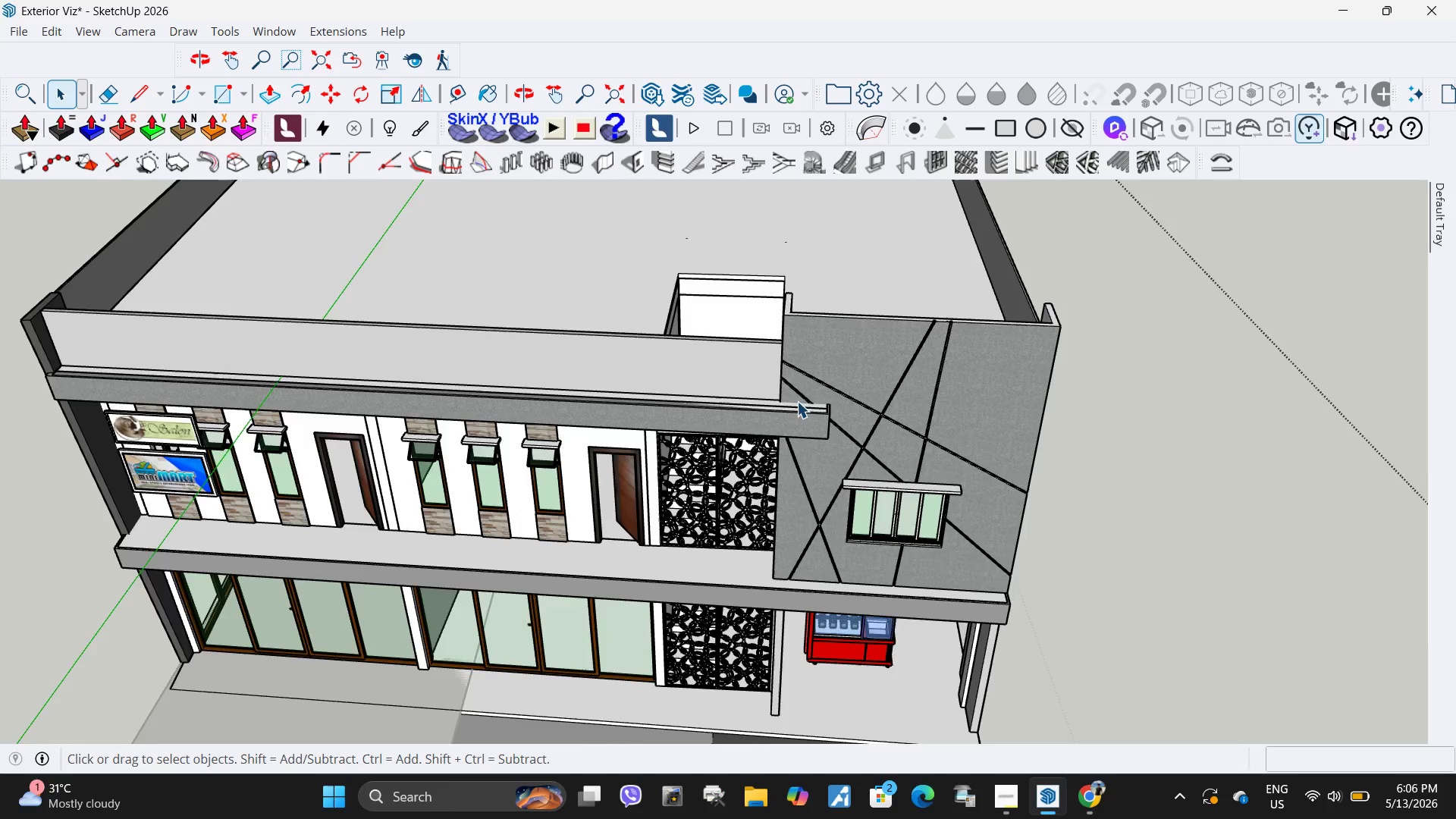 
left_click([802, 364])
 